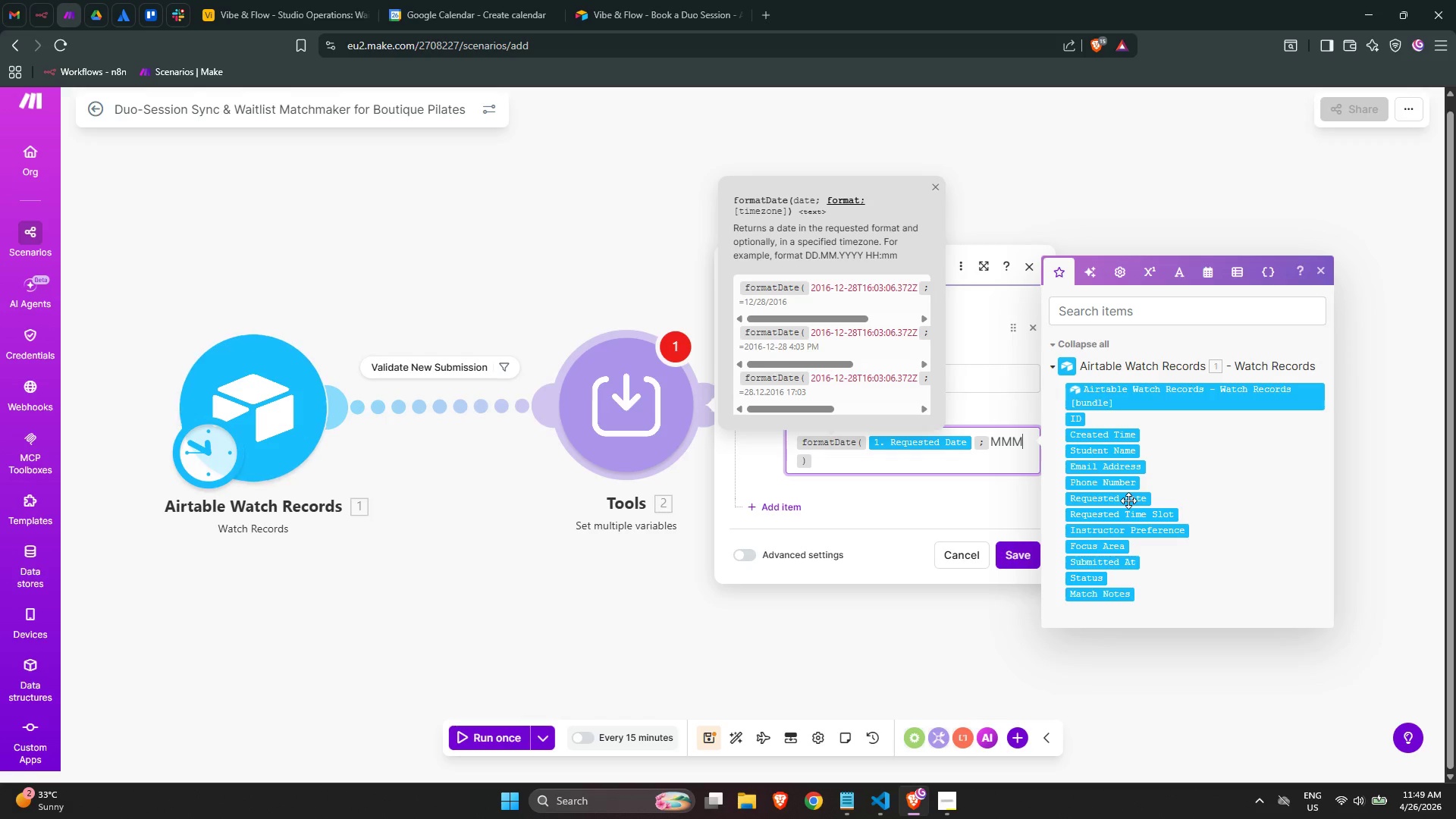 
key(ArrowRight)
 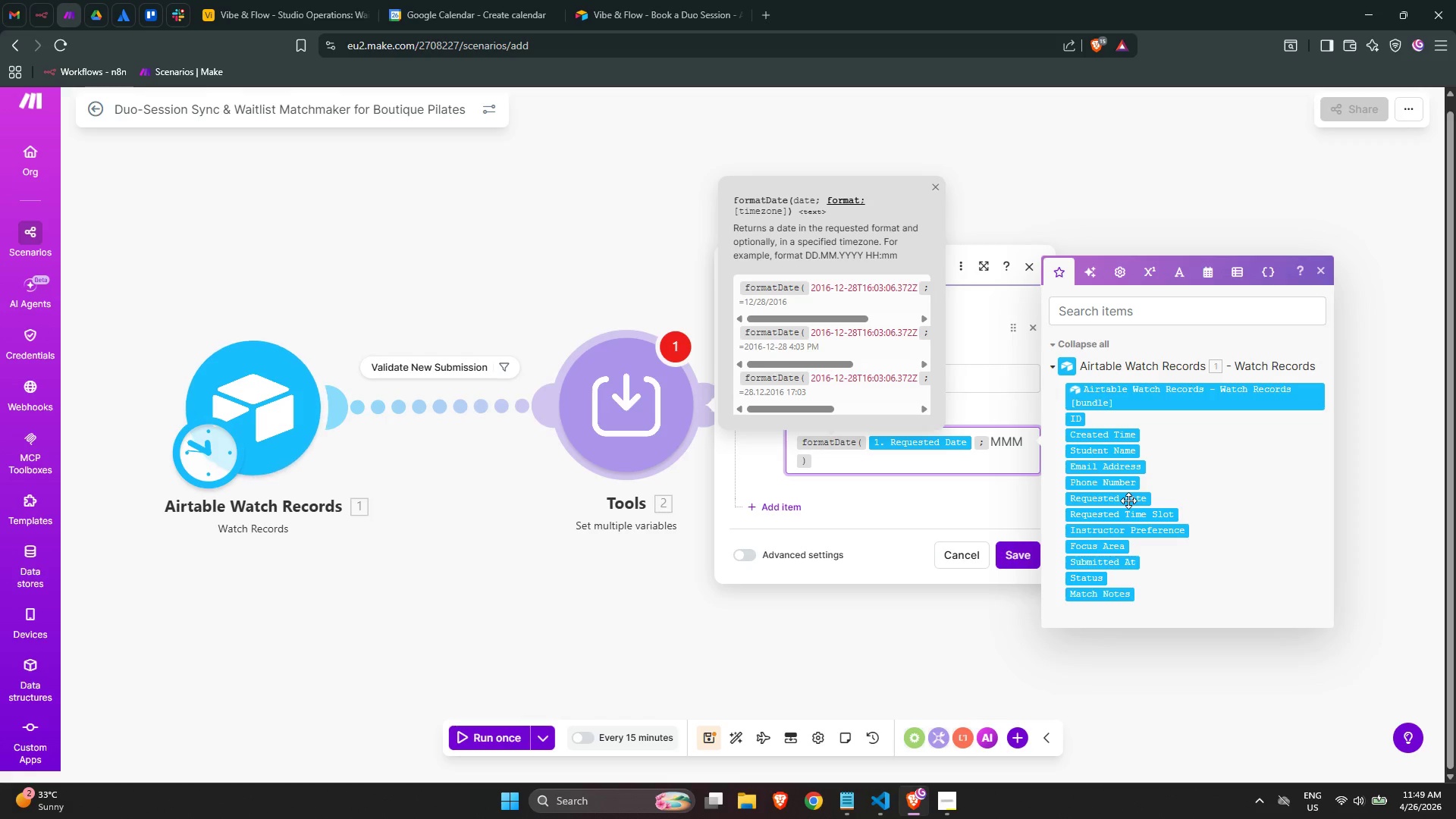 
key(Backspace)
 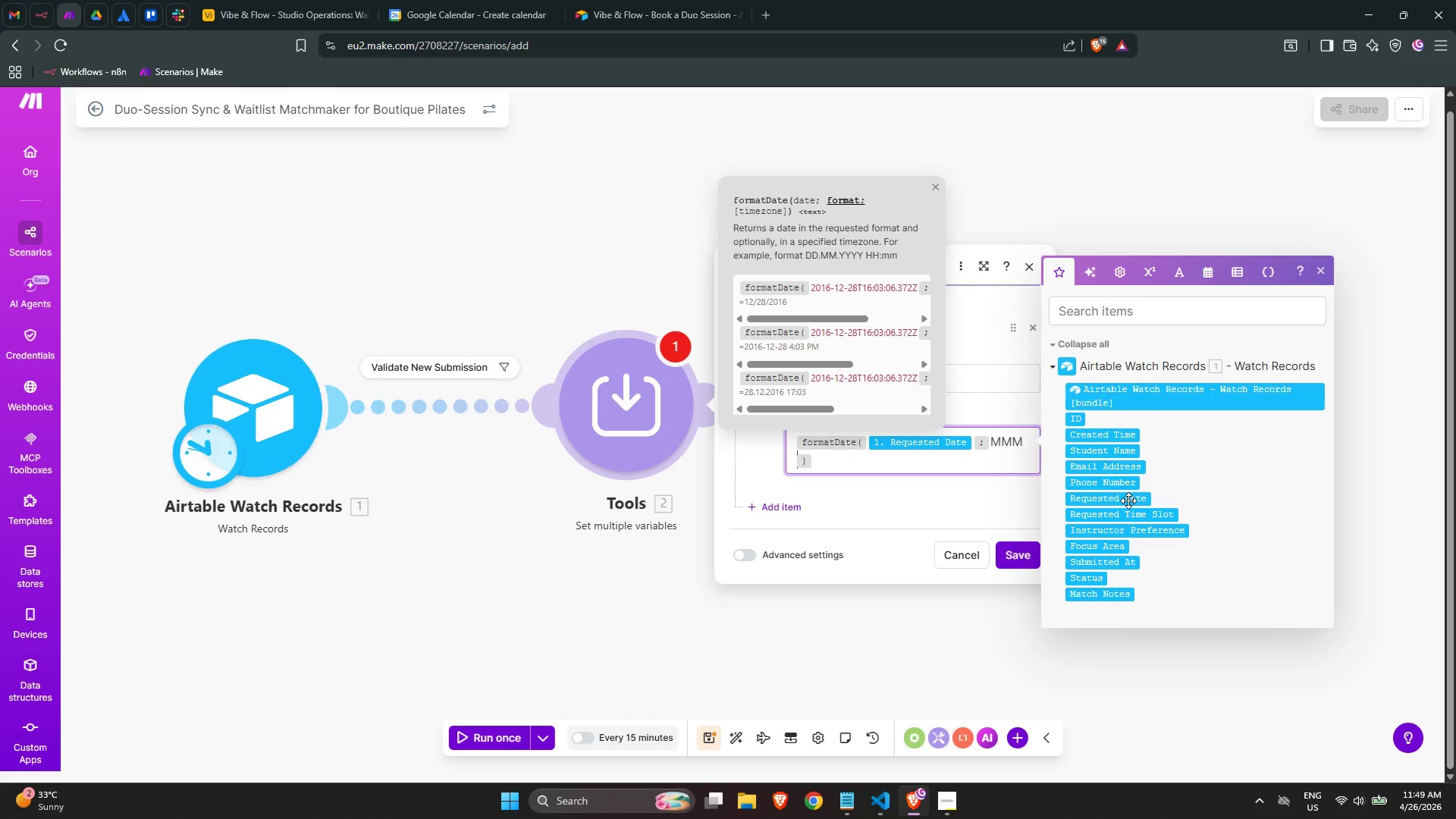 
key(Backspace)
 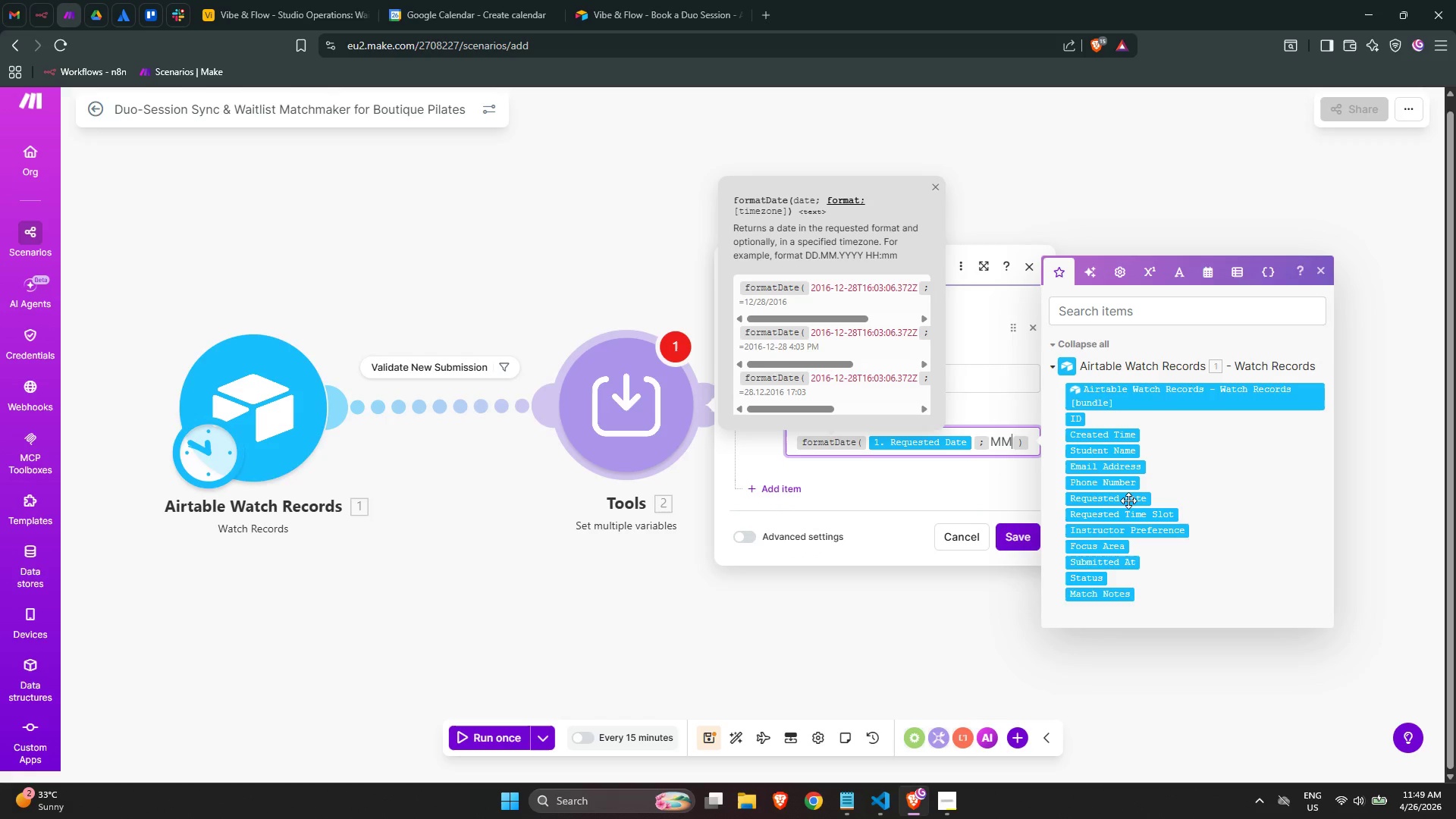 
key(Shift+M)
 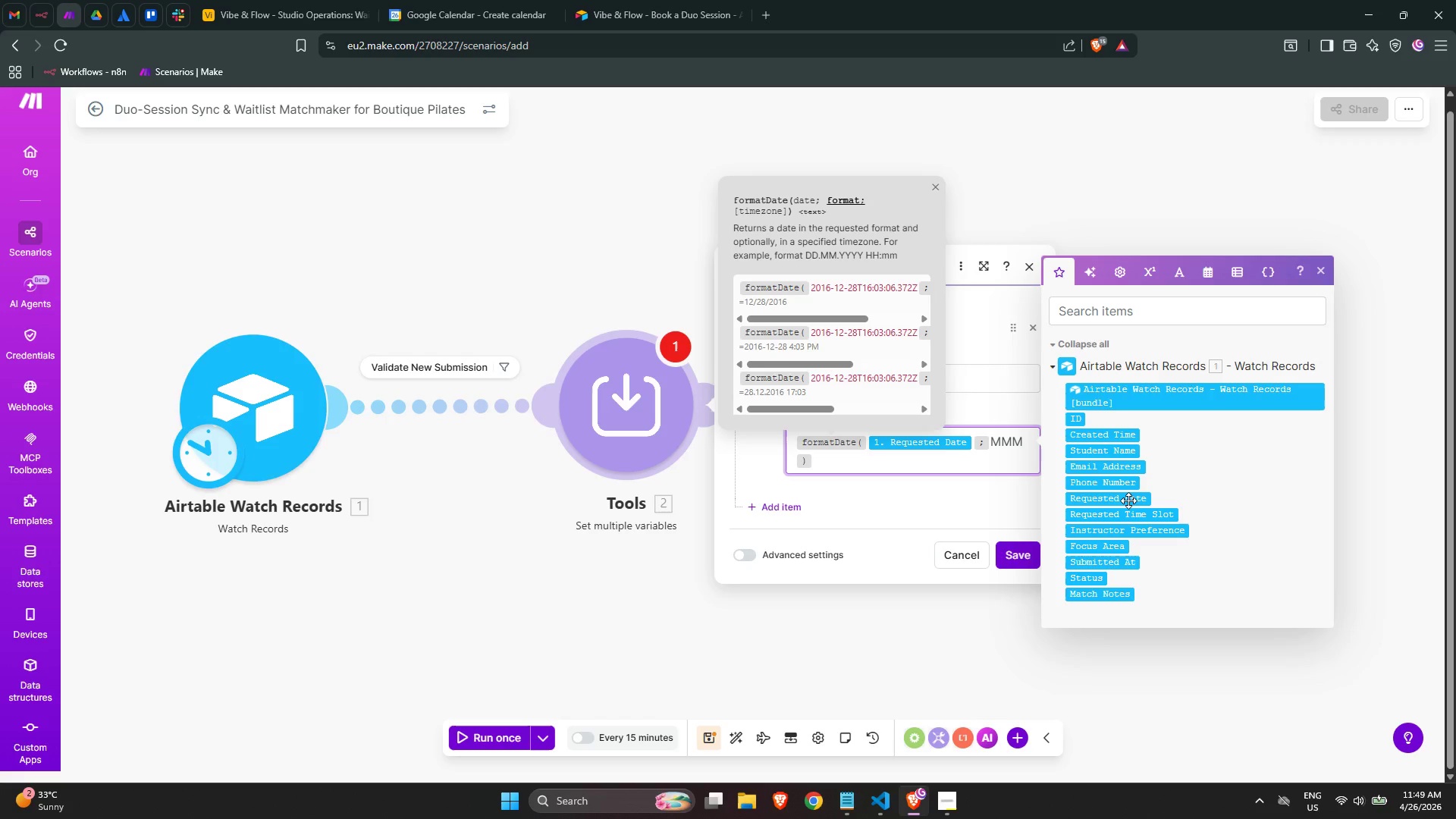 
key(Space)
 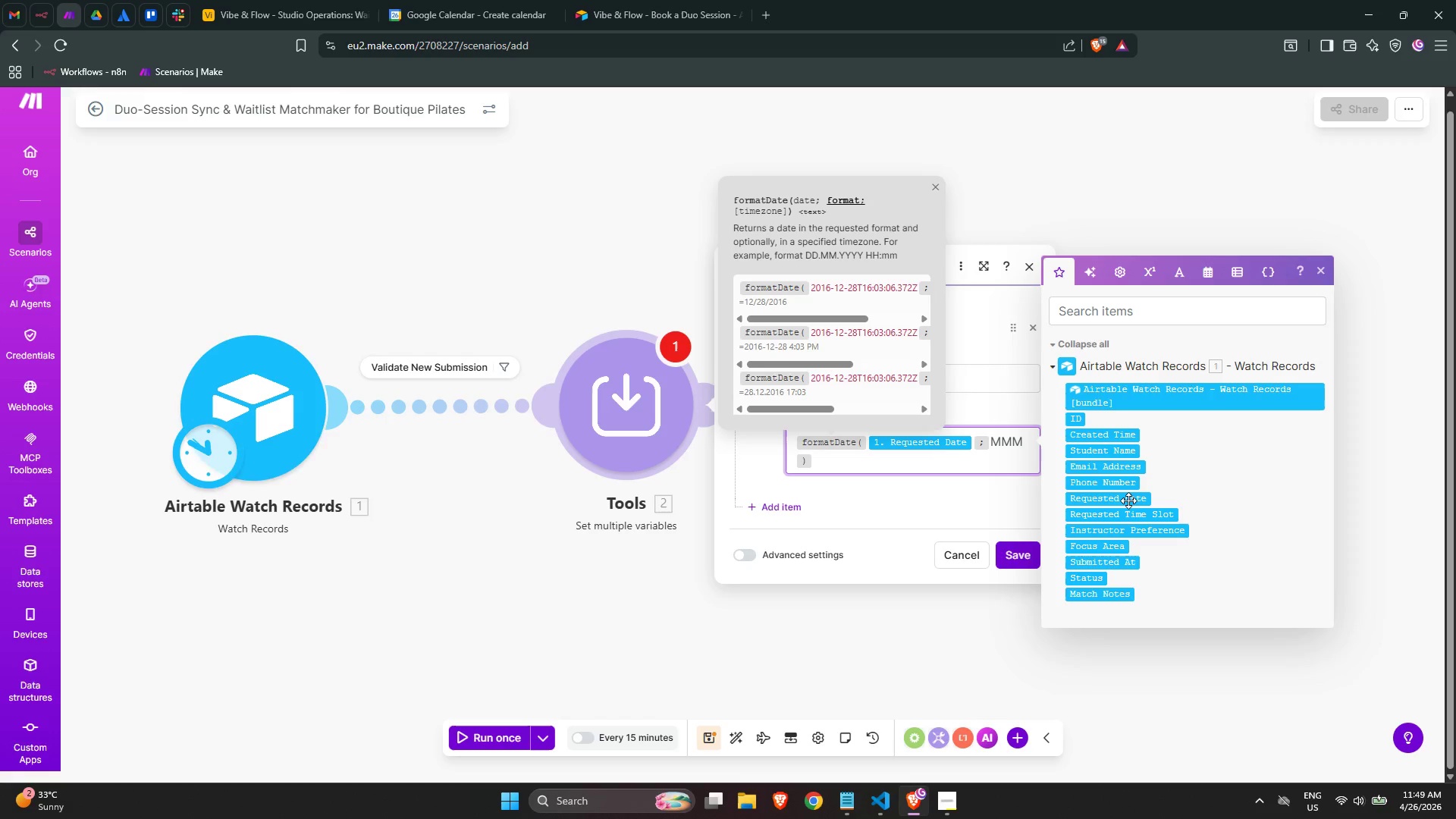 
key(ArrowRight)
 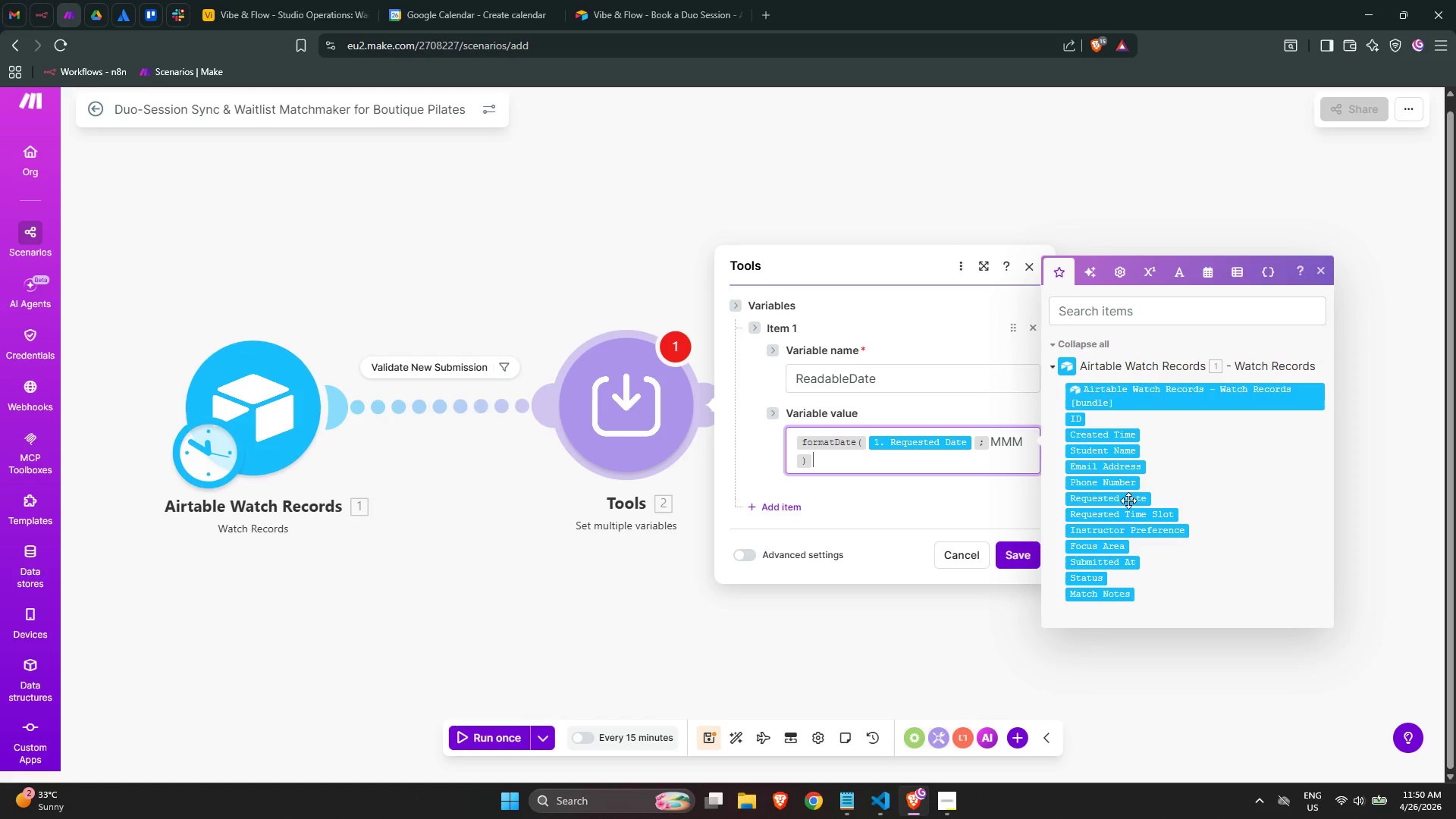 
wait(28.67)
 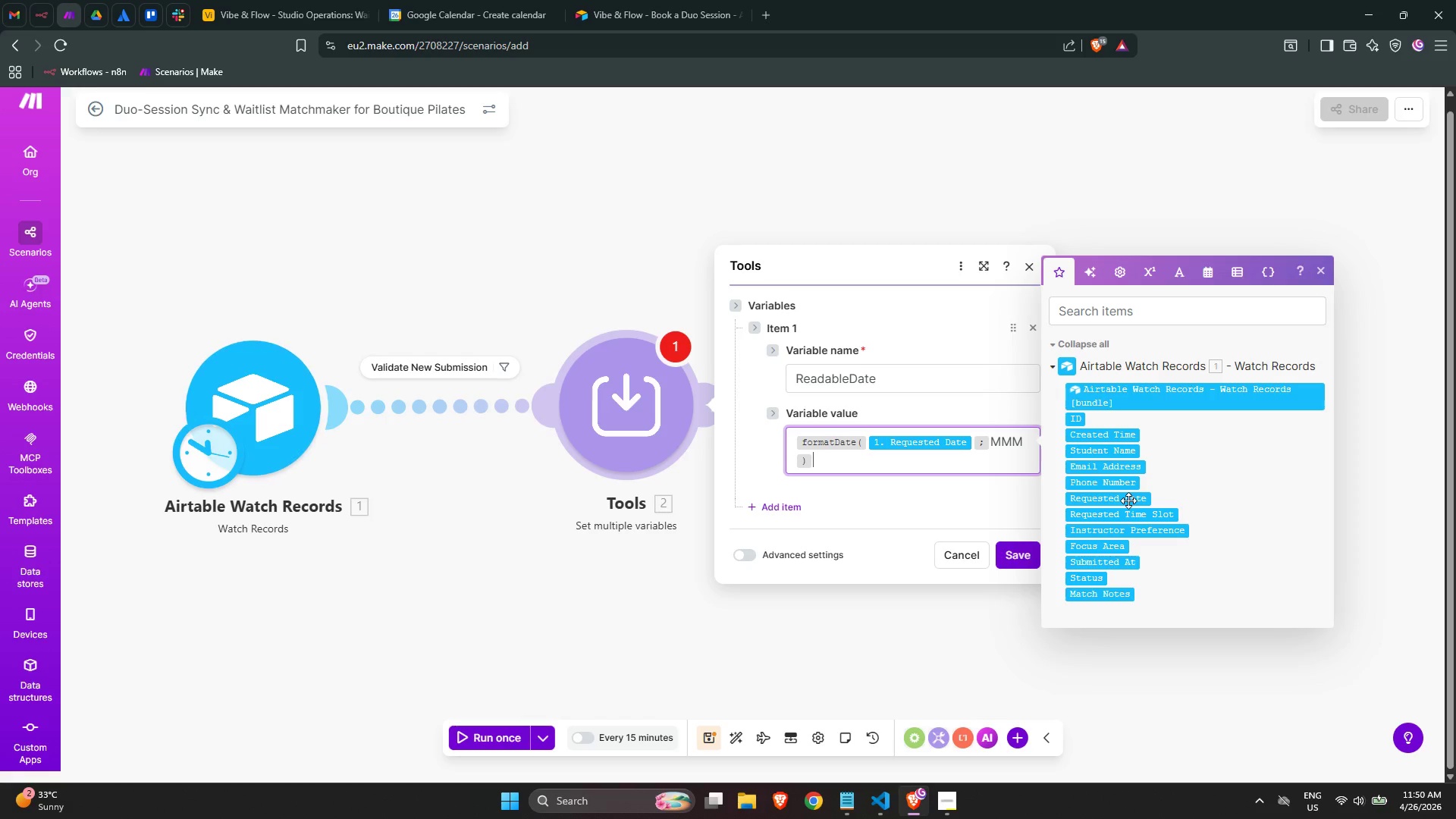 
key(Slash)
 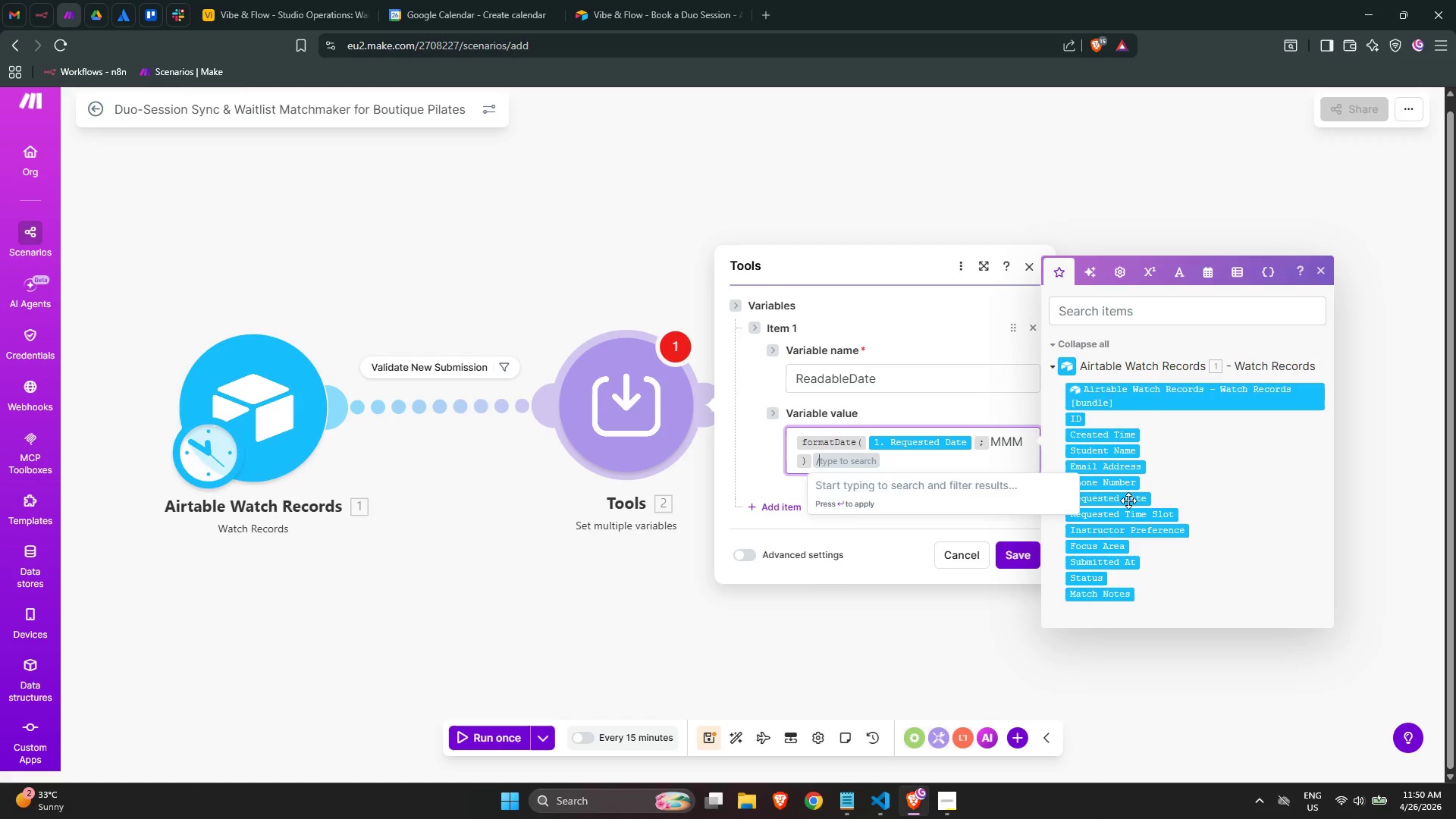 
key(S)
 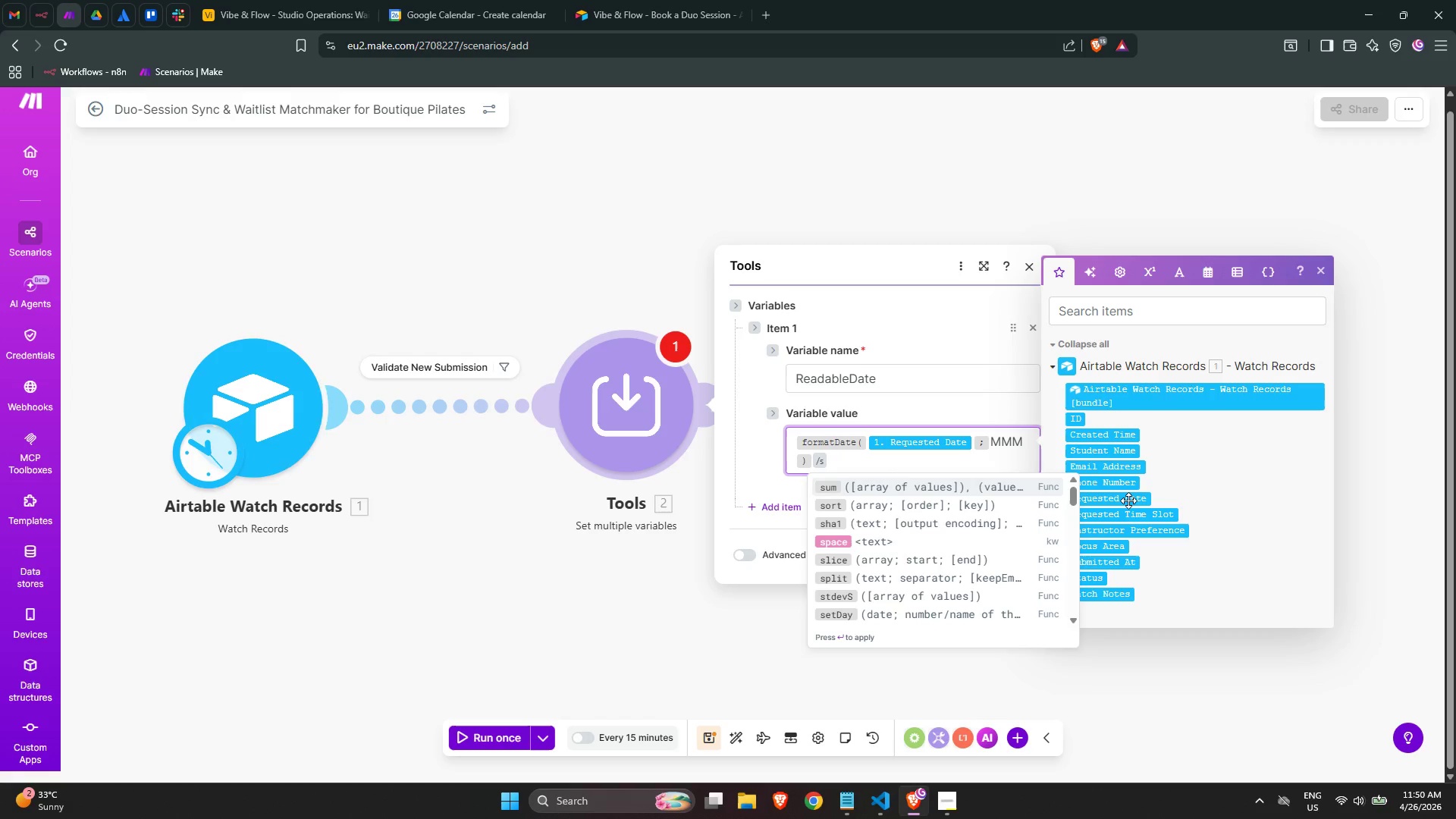 
key(Backspace)
 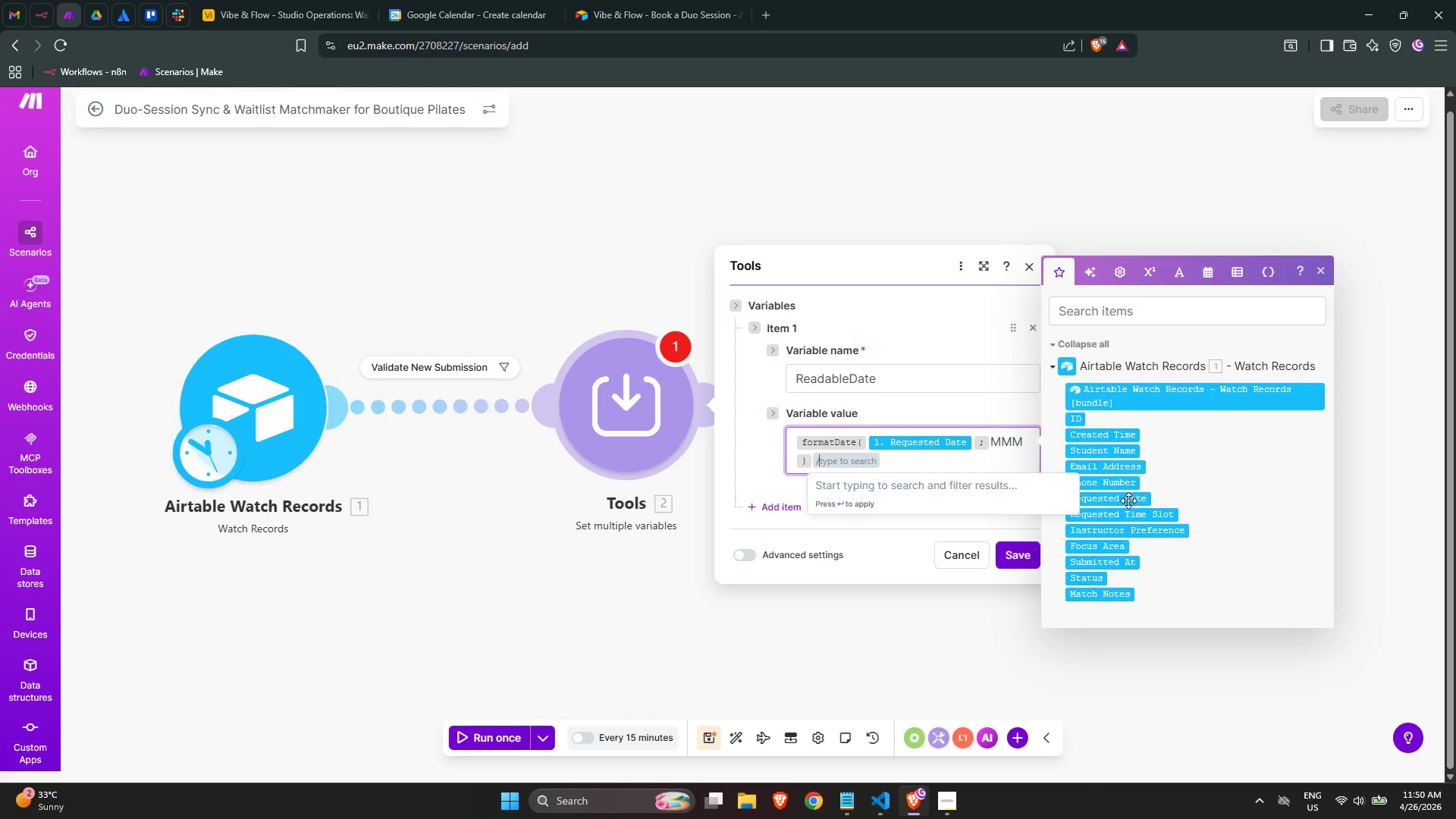 
type(s)
key(Backspace)
type(toString)
key(NumpadEnter)
key(Backspace)
key(Backspace)
key(Backspace)
key(Backspace)
key(Backspace)
key(Backspace)
key(Backspace)
key(Backspace)
key(Backspace)
type(/s)
key(Backspace)
type(tp)
key(Backspace)
type(os)
 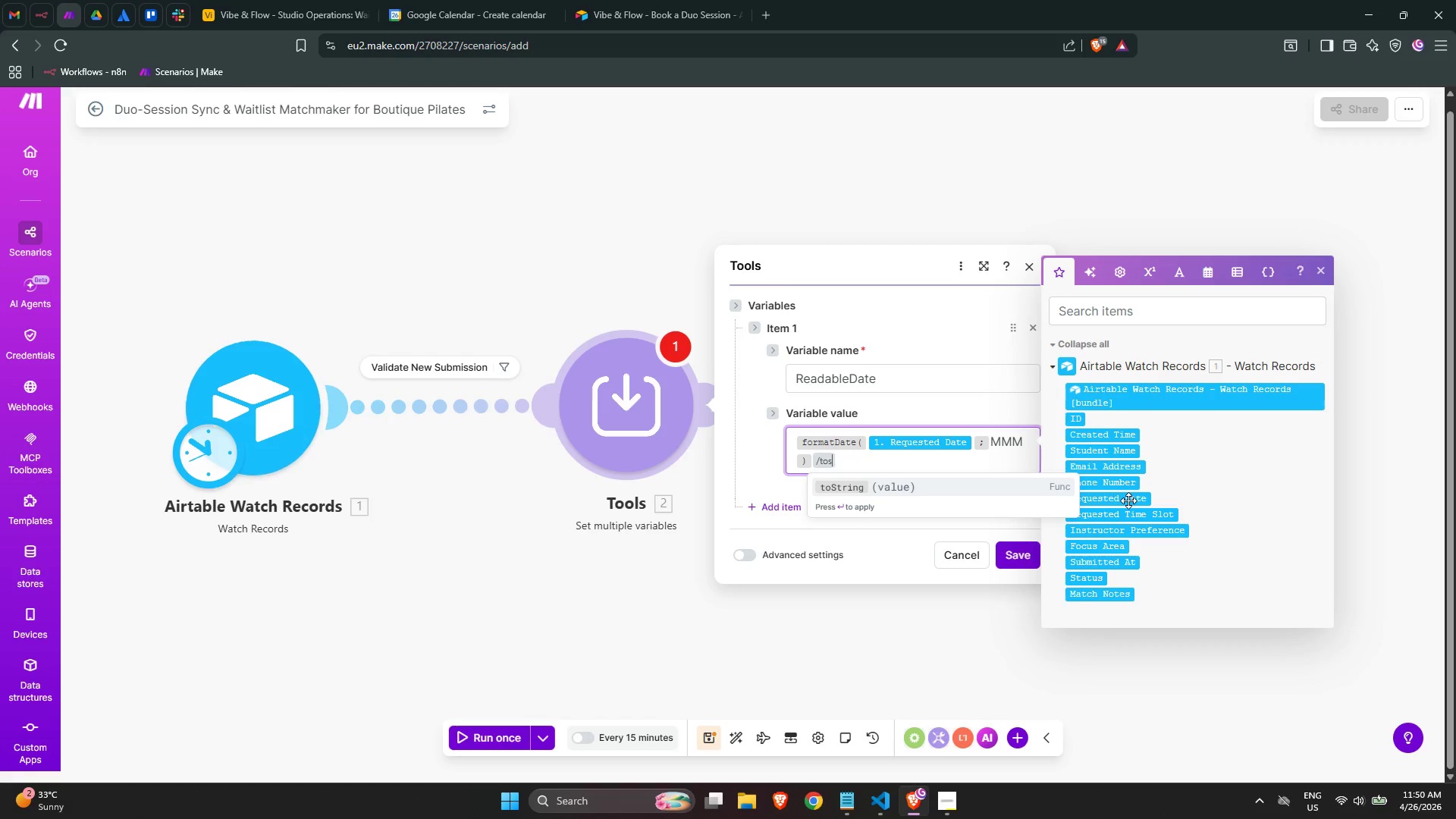 
key(Enter)
 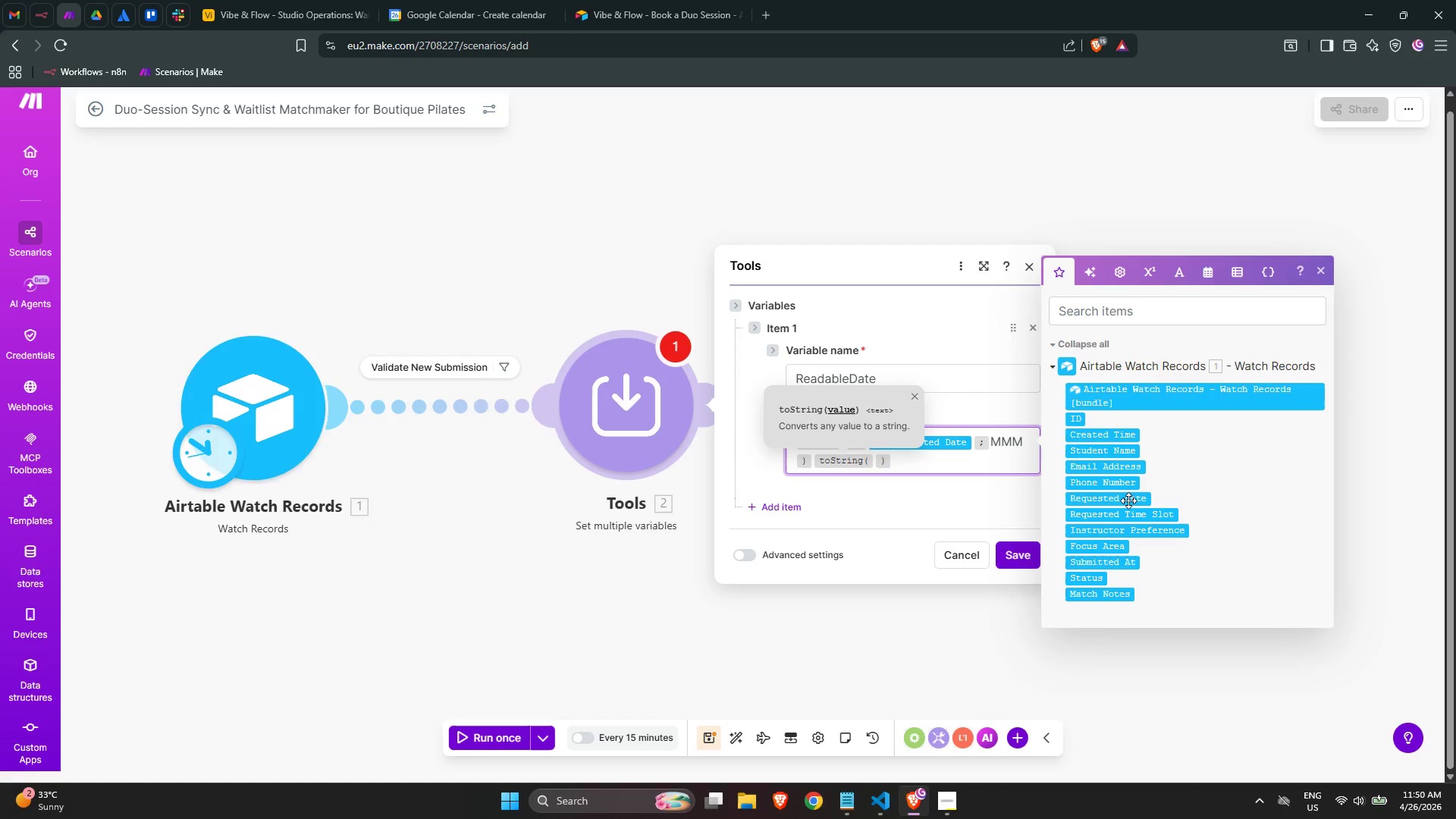 
type(/pars)
 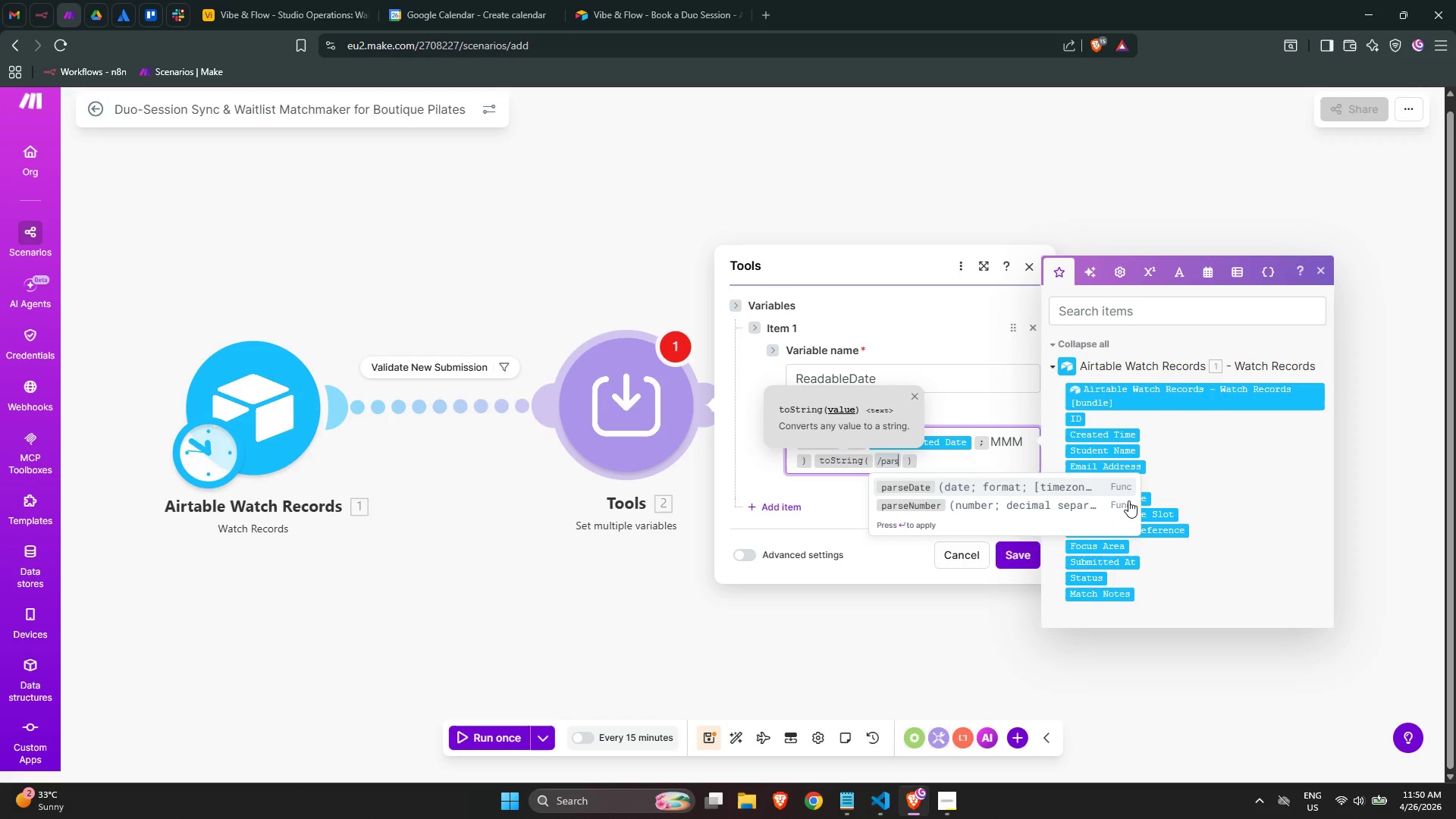 
key(ArrowDown)
 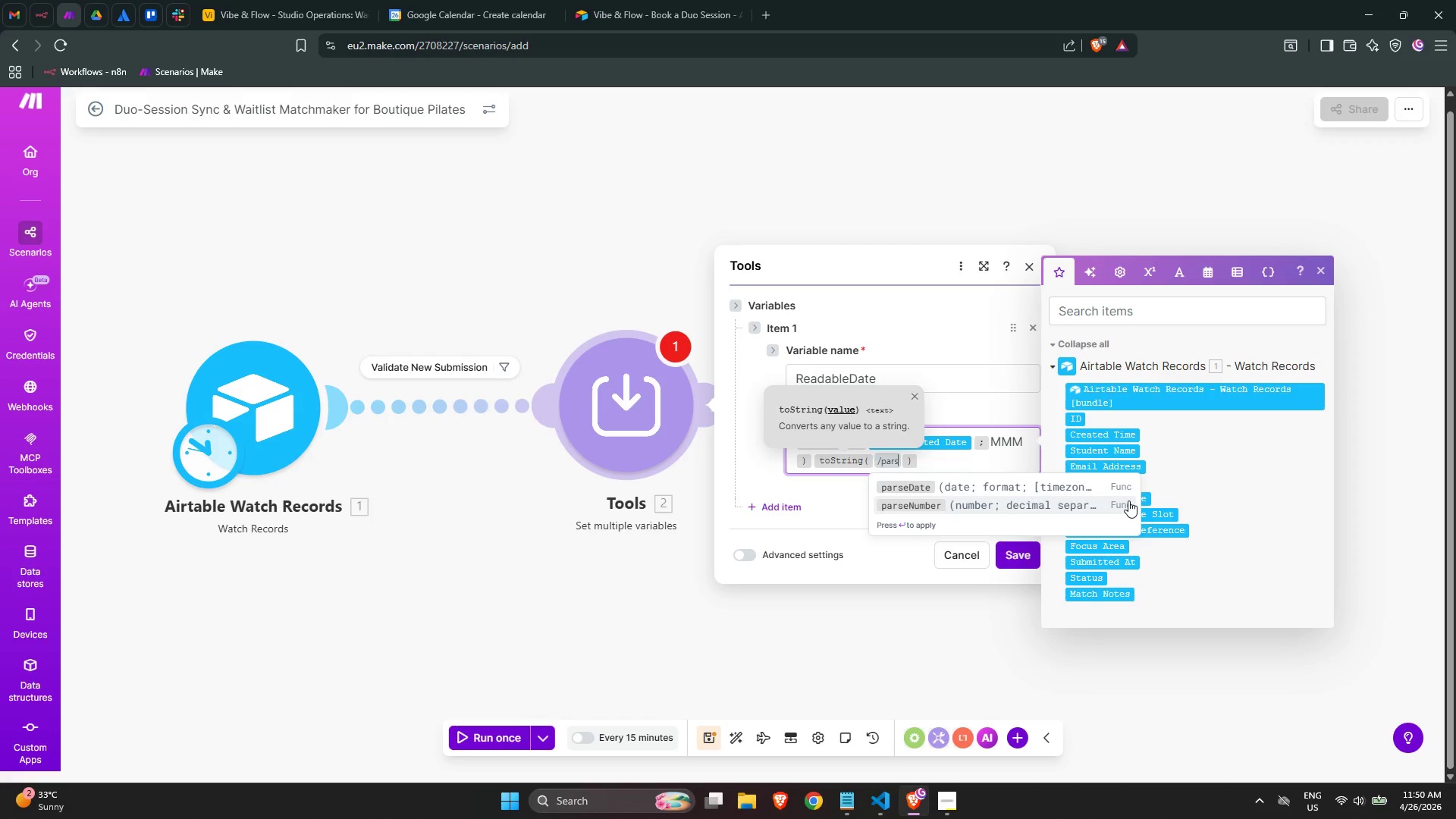 
key(Enter)
 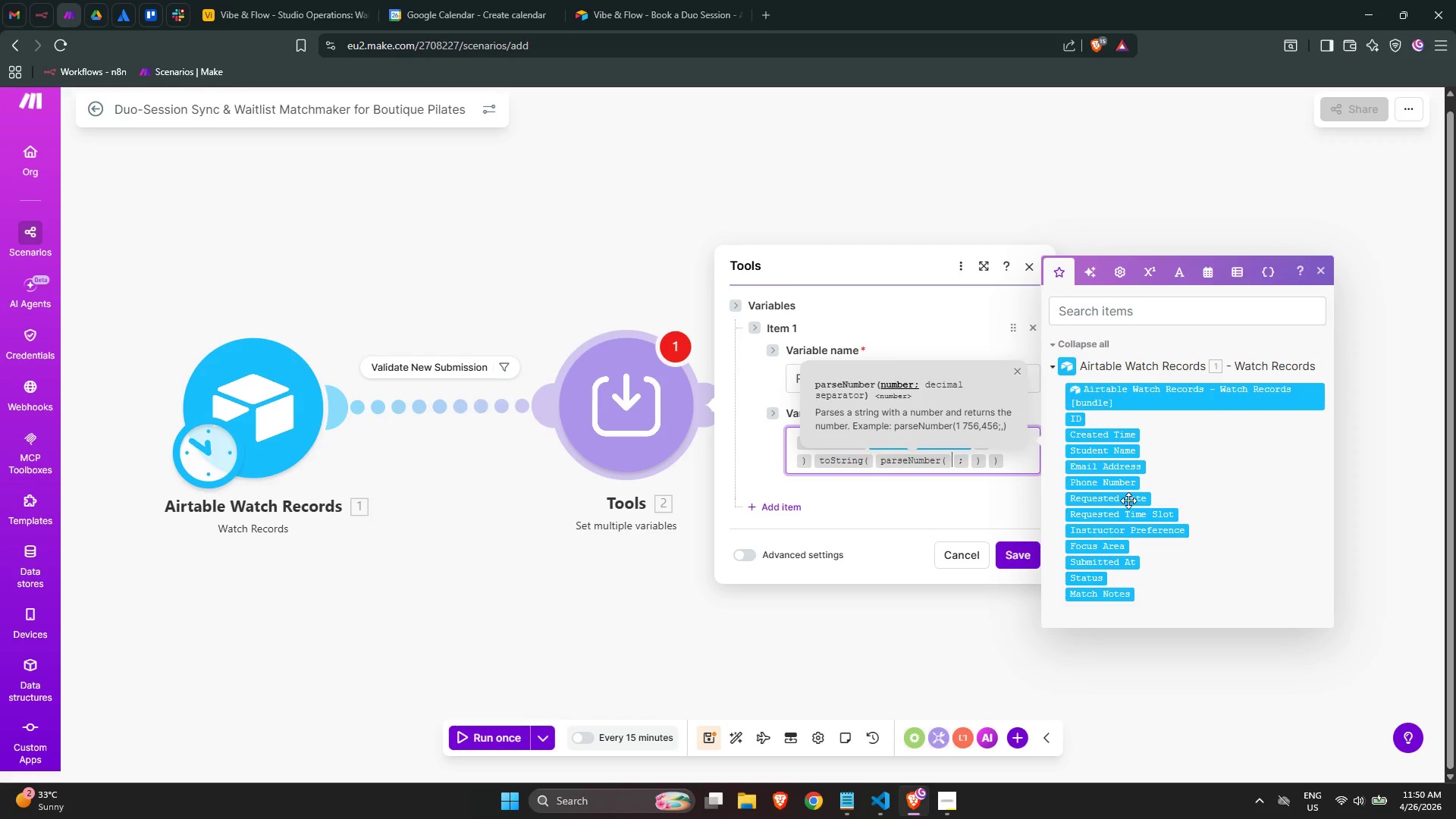 
wait(6.47)
 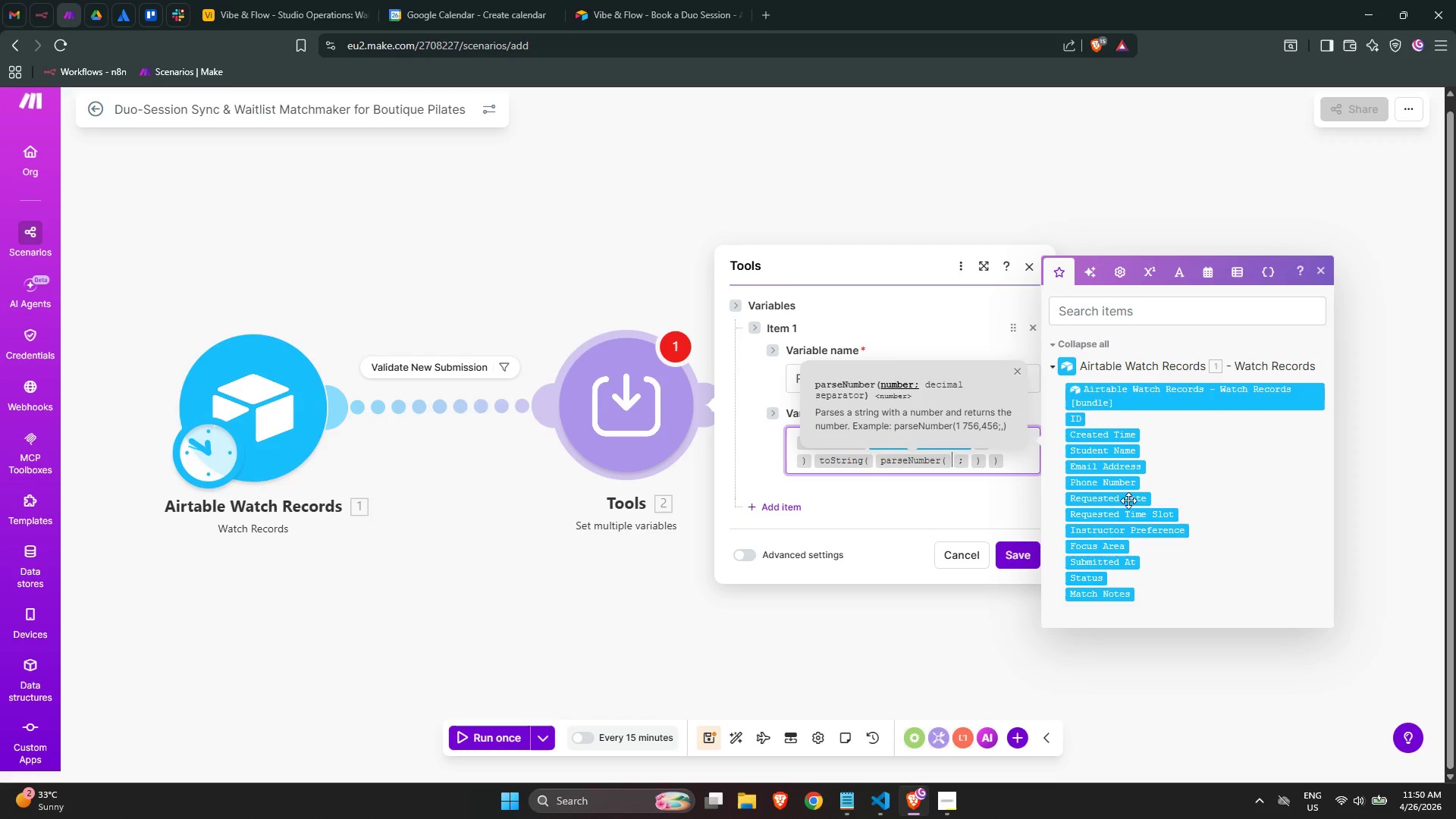 
key(ArrowRight)
 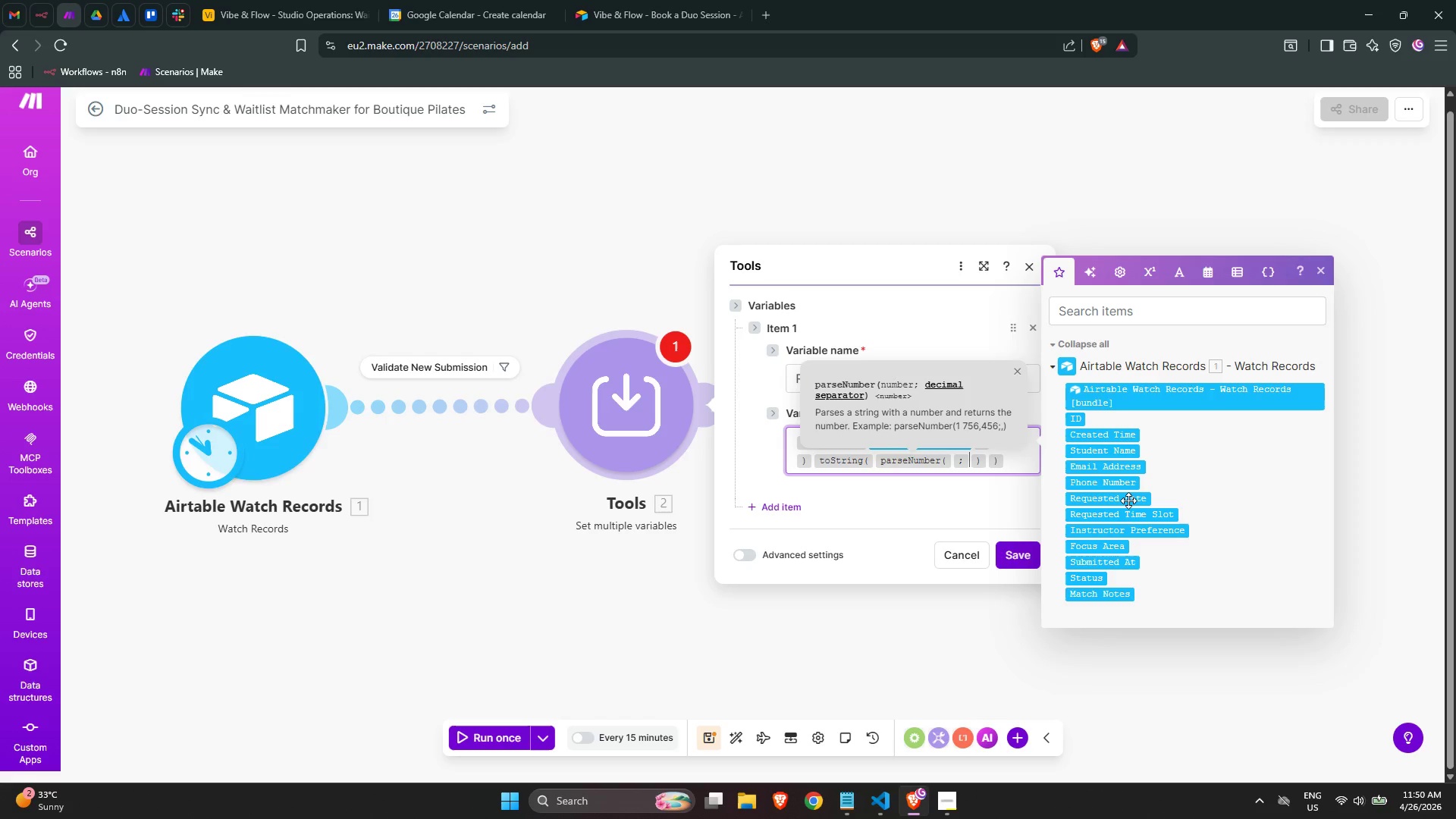 
key(Backspace)
 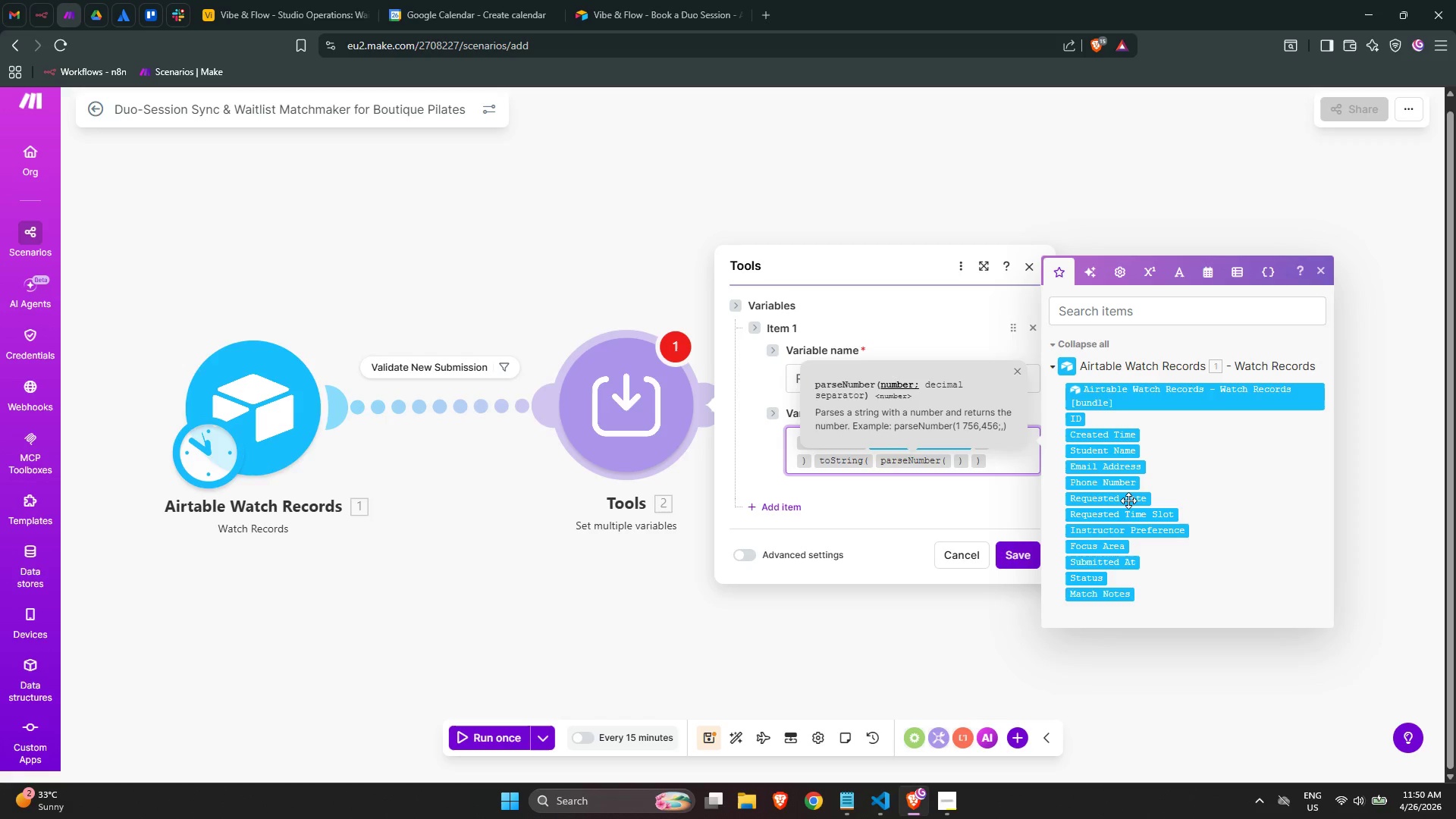 
key(Slash)
 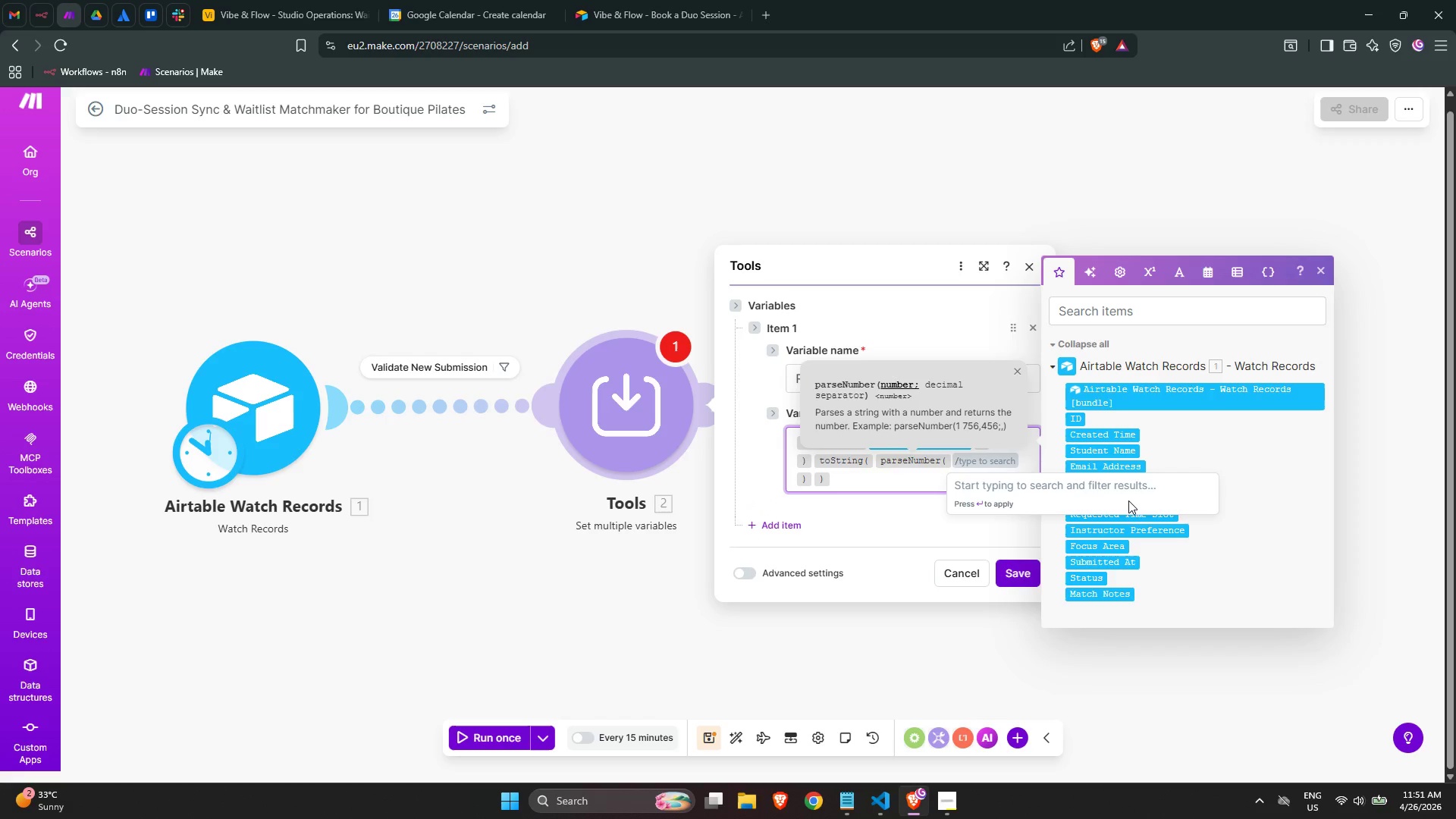 
key(Backspace)
 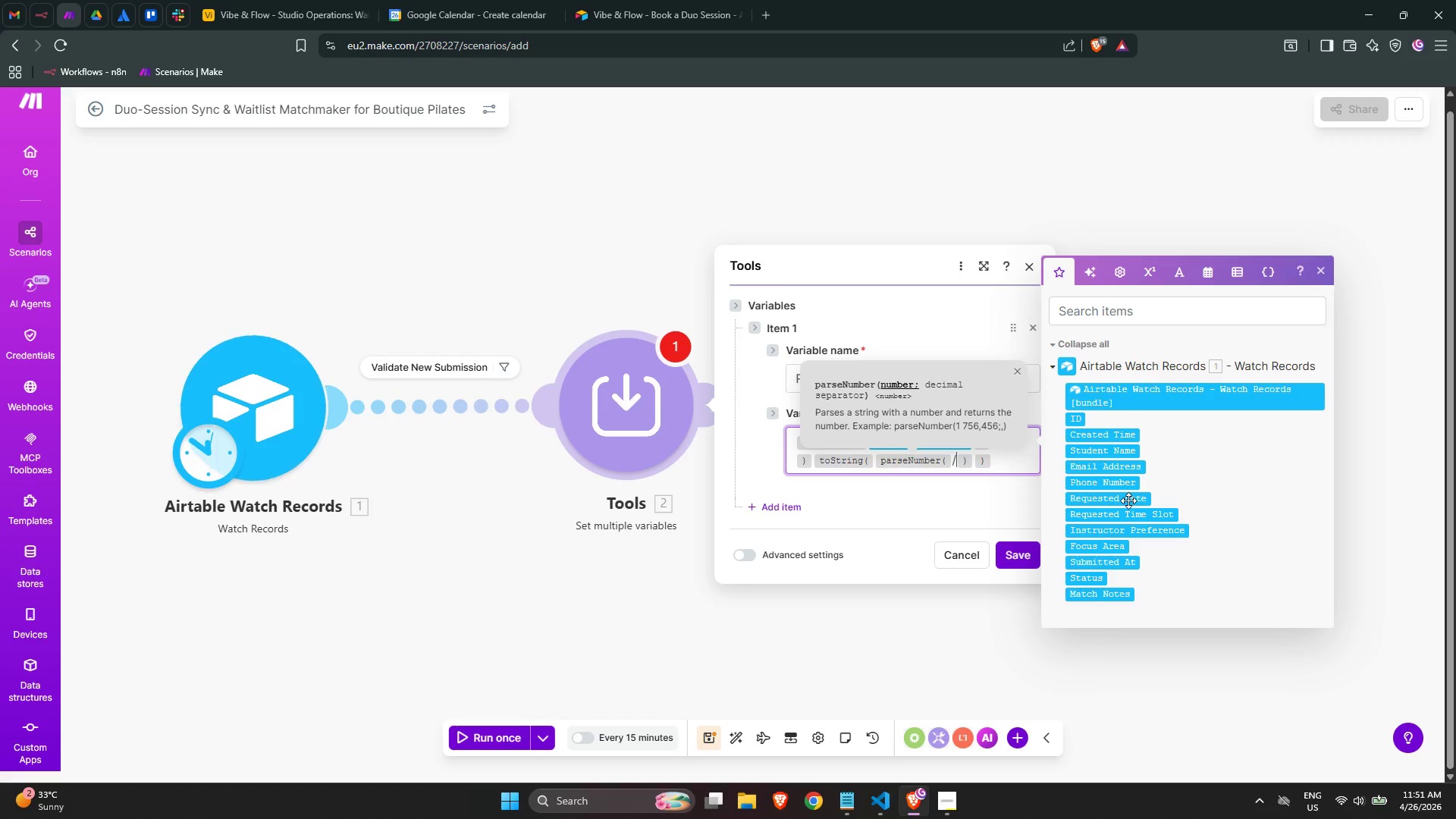 
key(Backspace)
 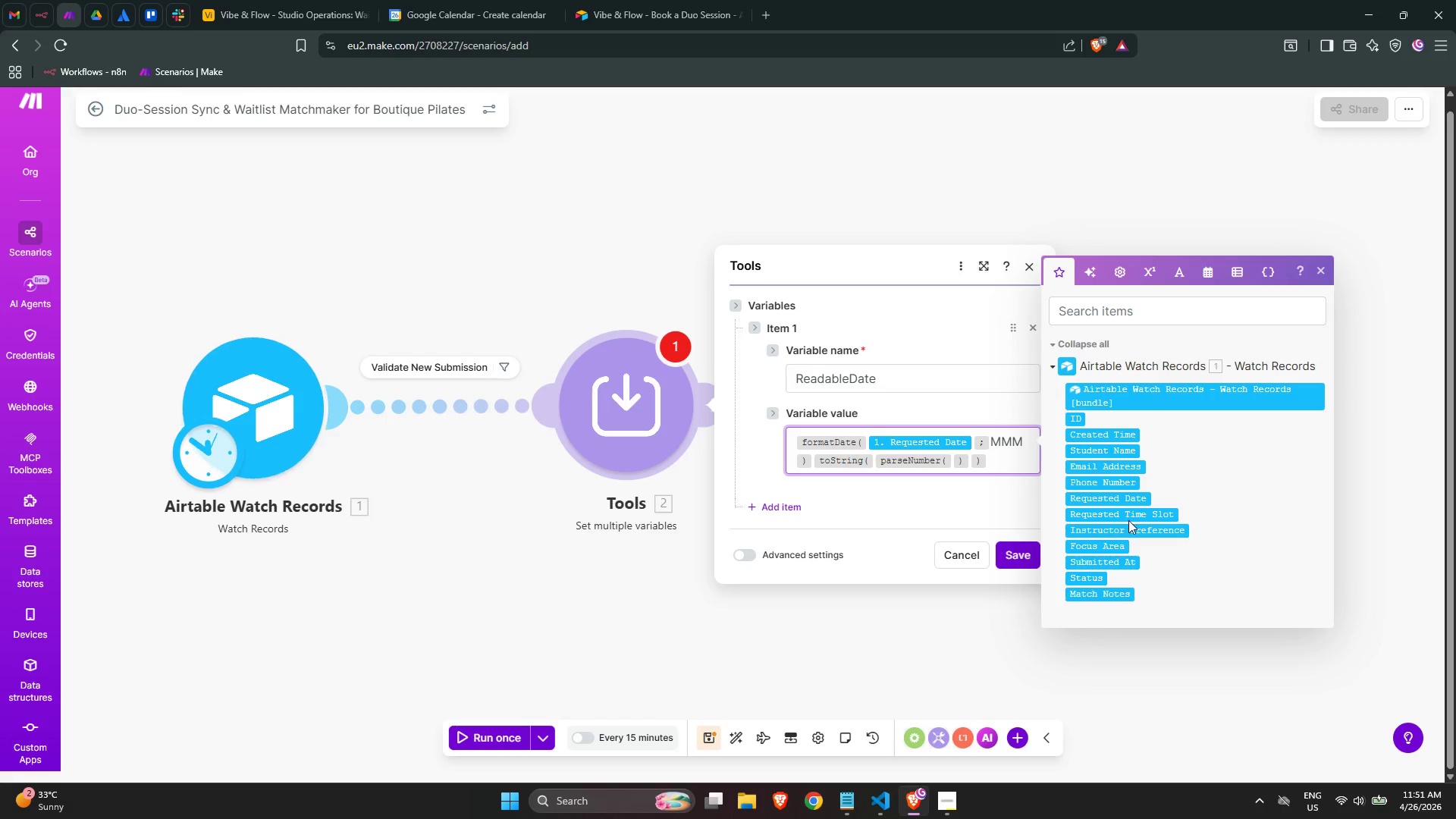 
left_click([1116, 494])
 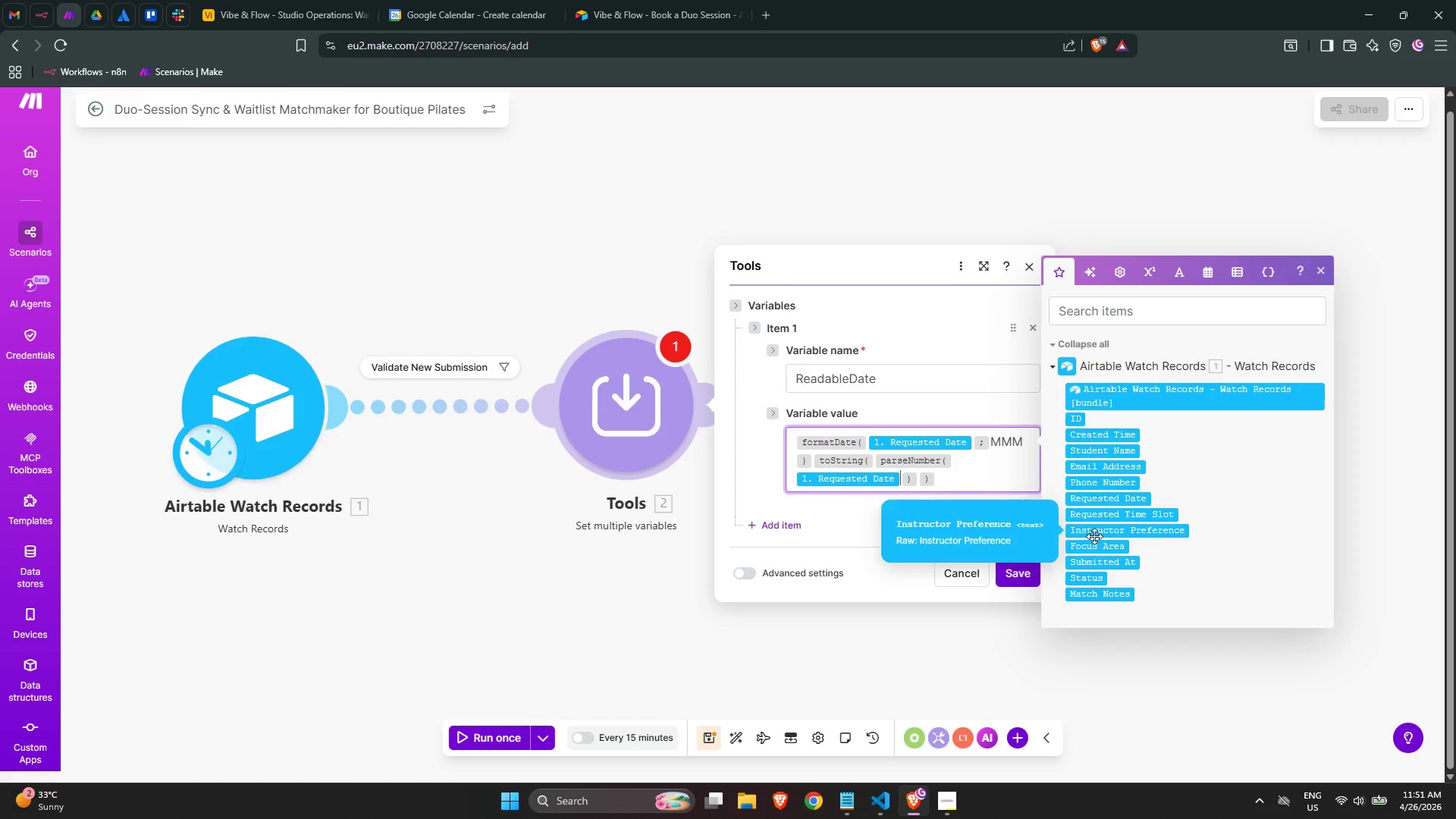 
key(ArrowRight)
 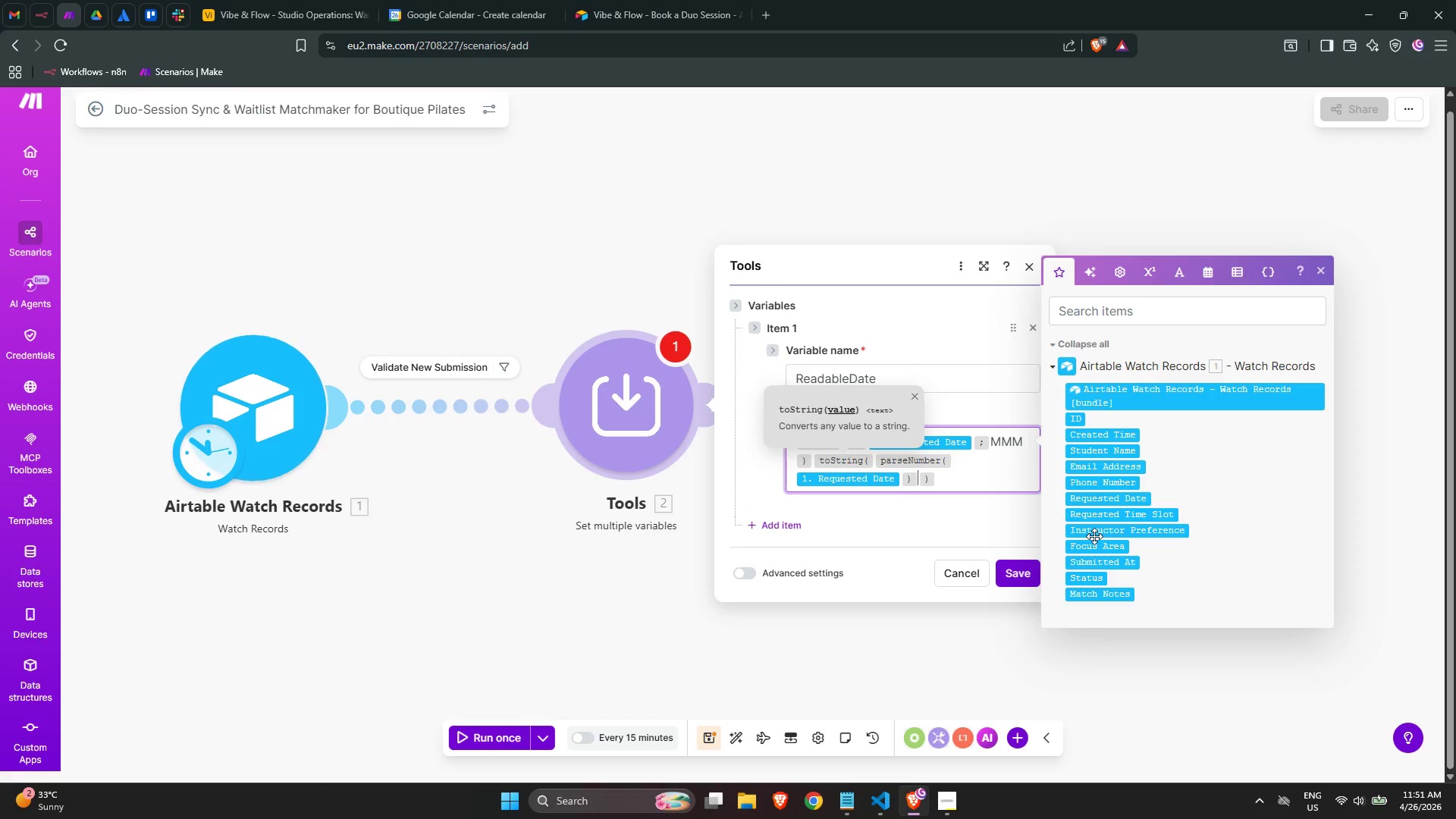 
wait(7.7)
 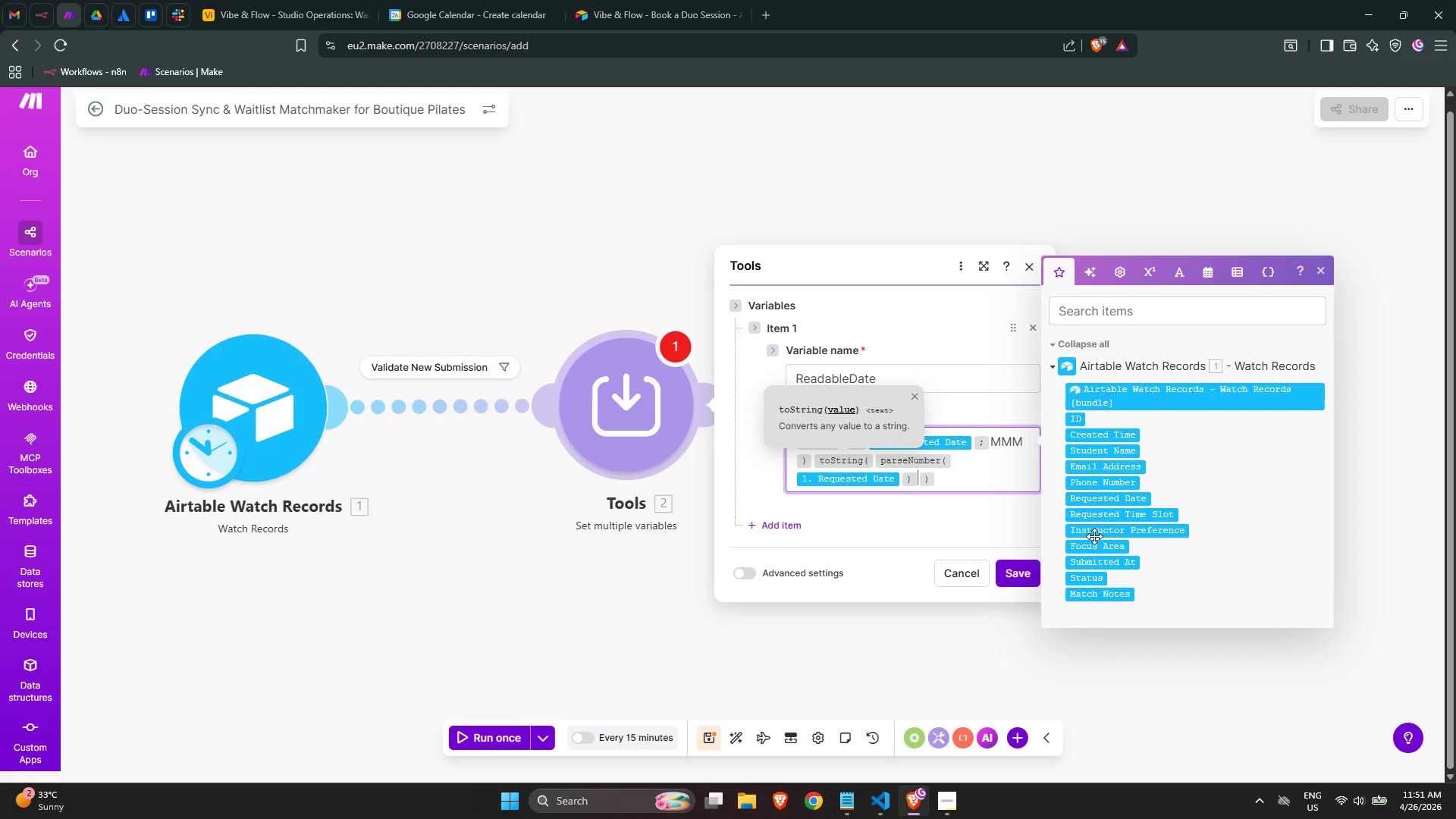 
key(ArrowLeft)
 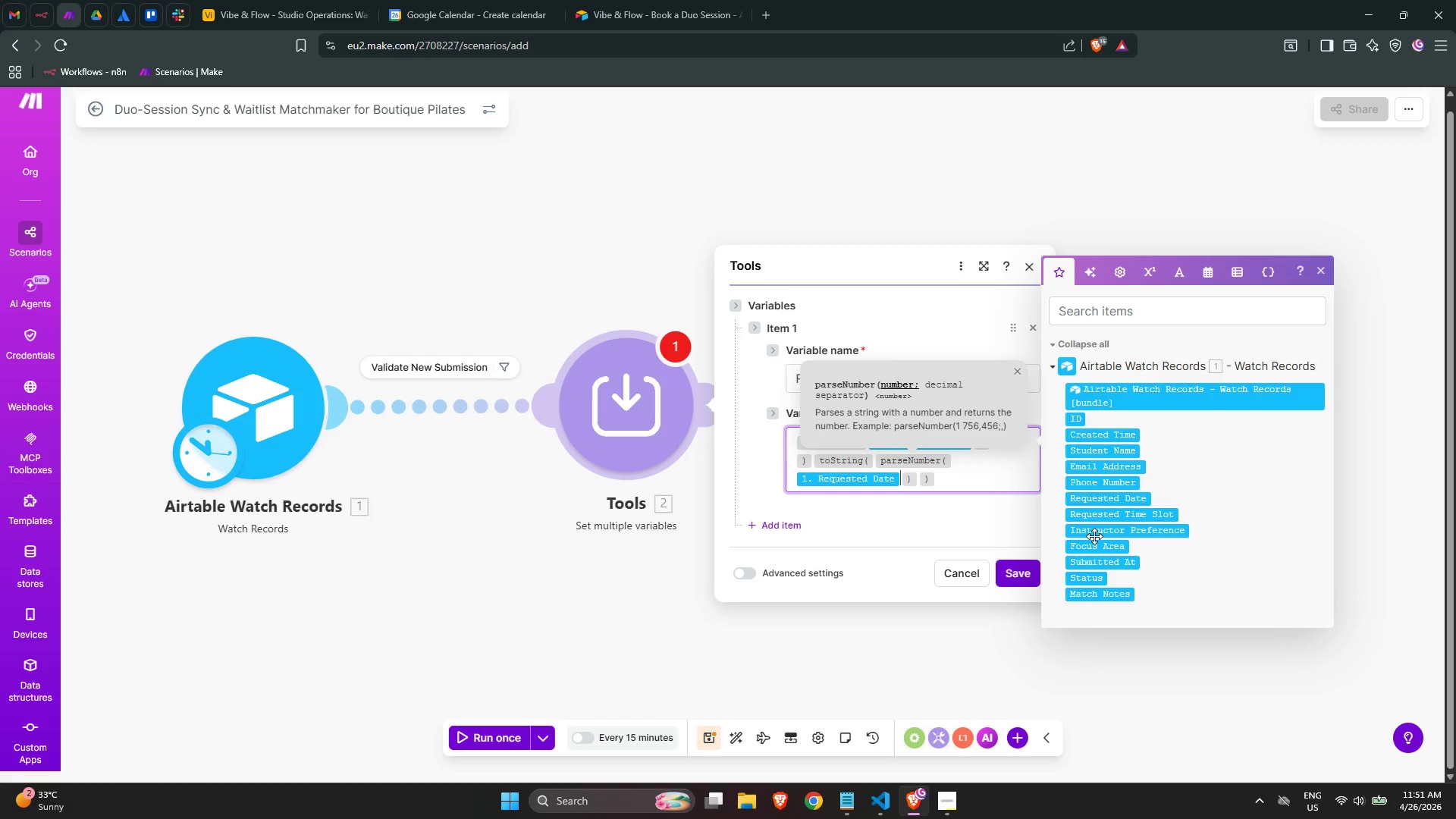 
key(ArrowRight)
 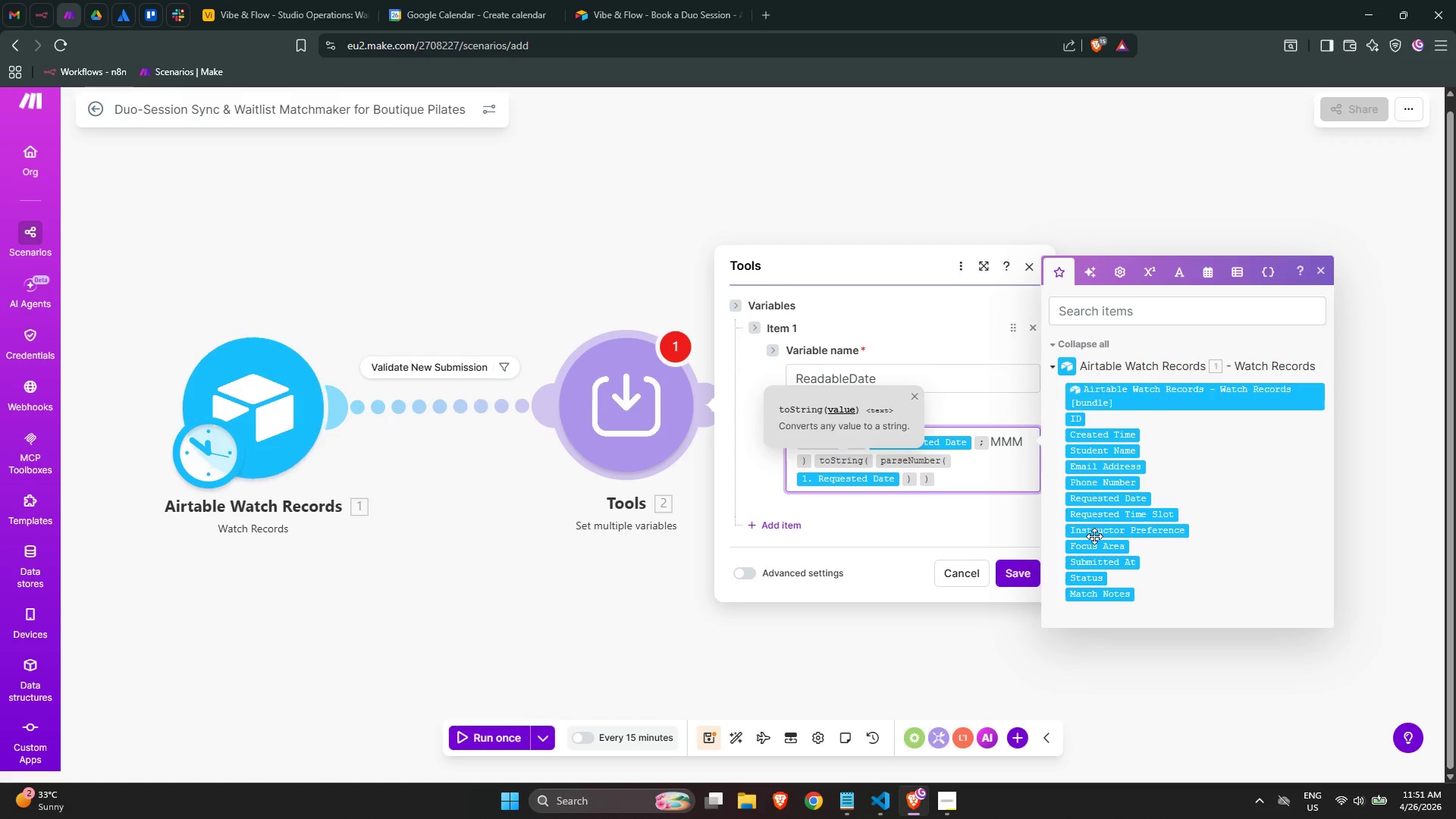 
key(ArrowRight)
 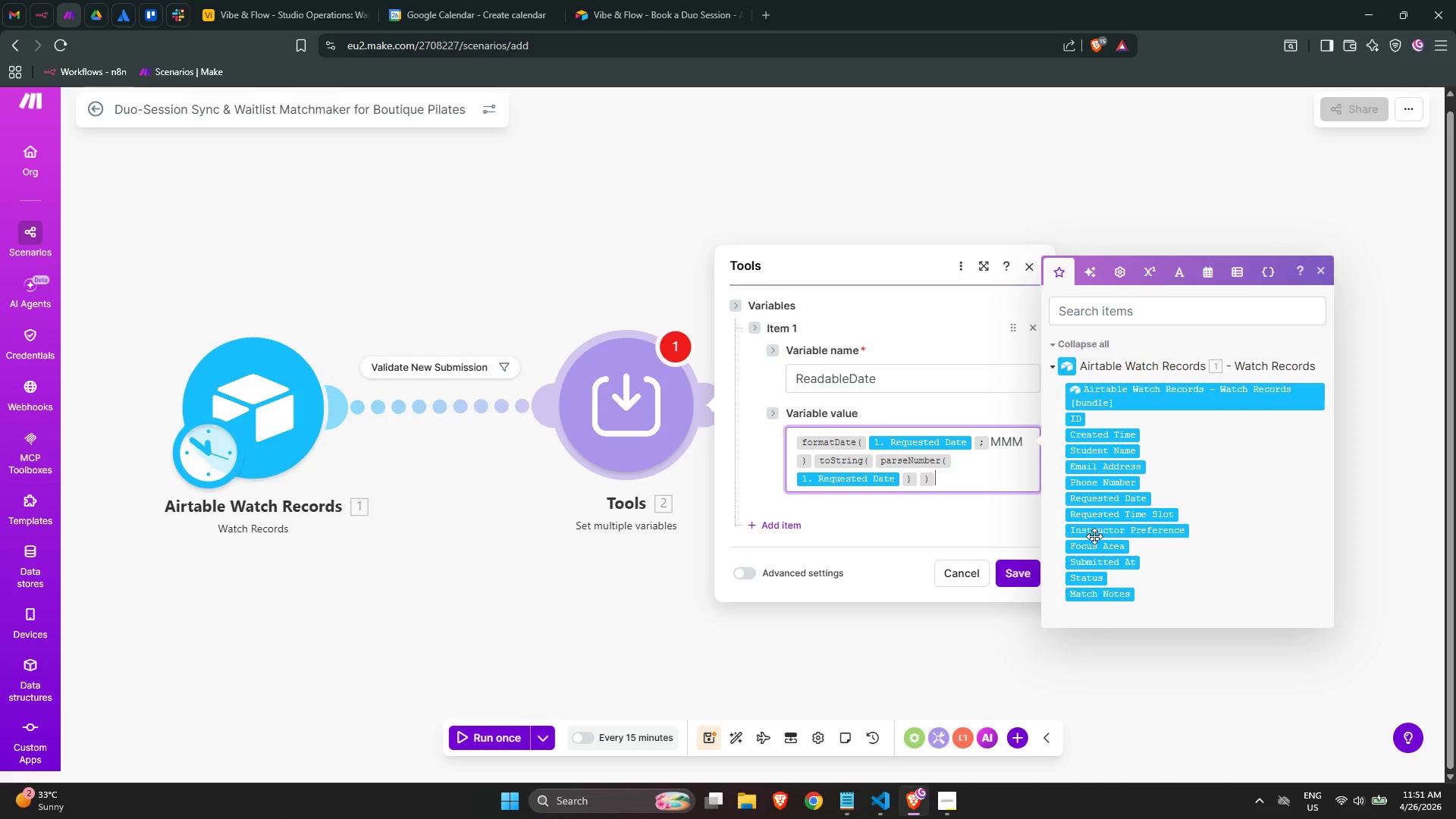 
key(ArrowLeft)
 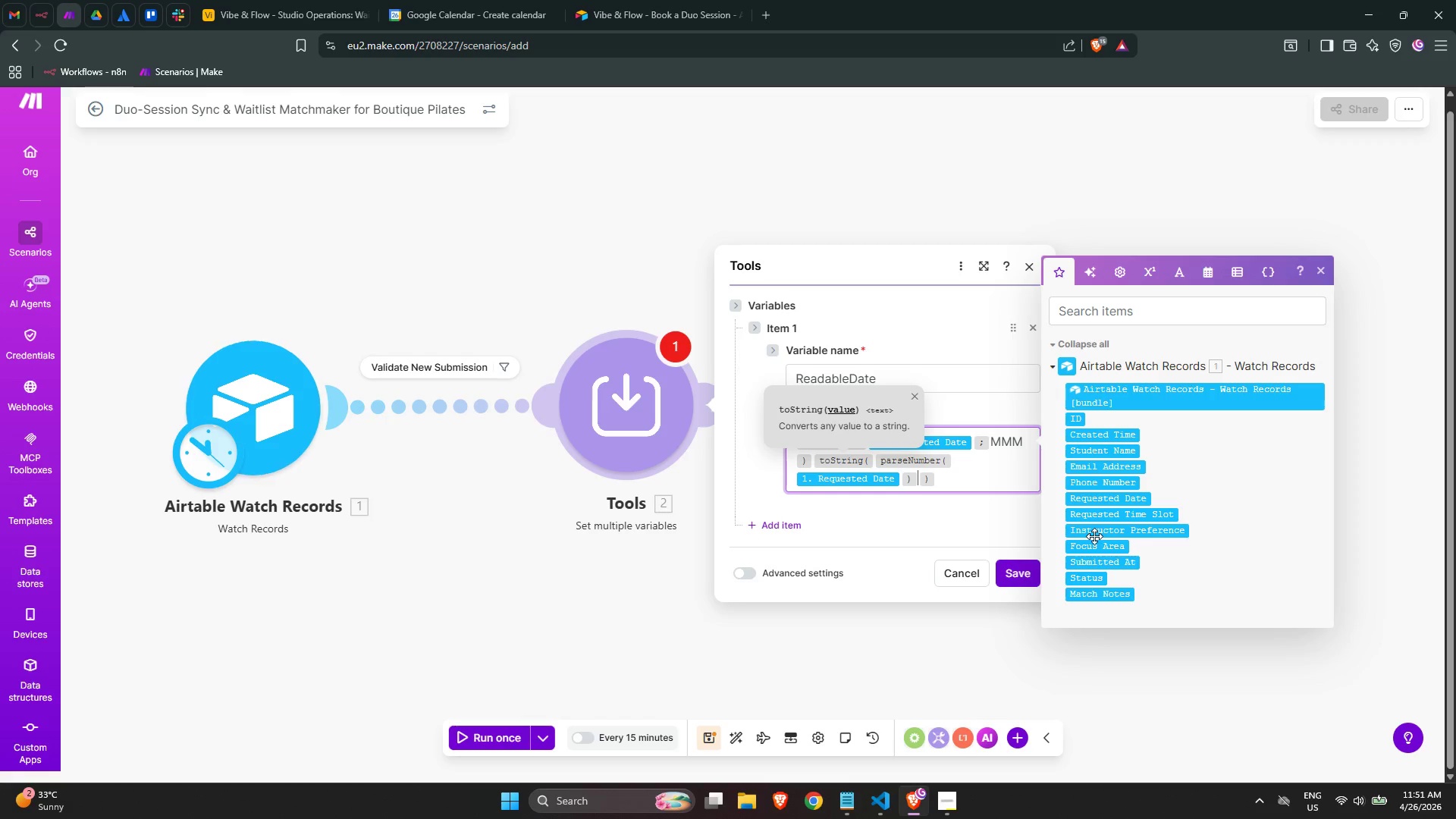 
wait(5.77)
 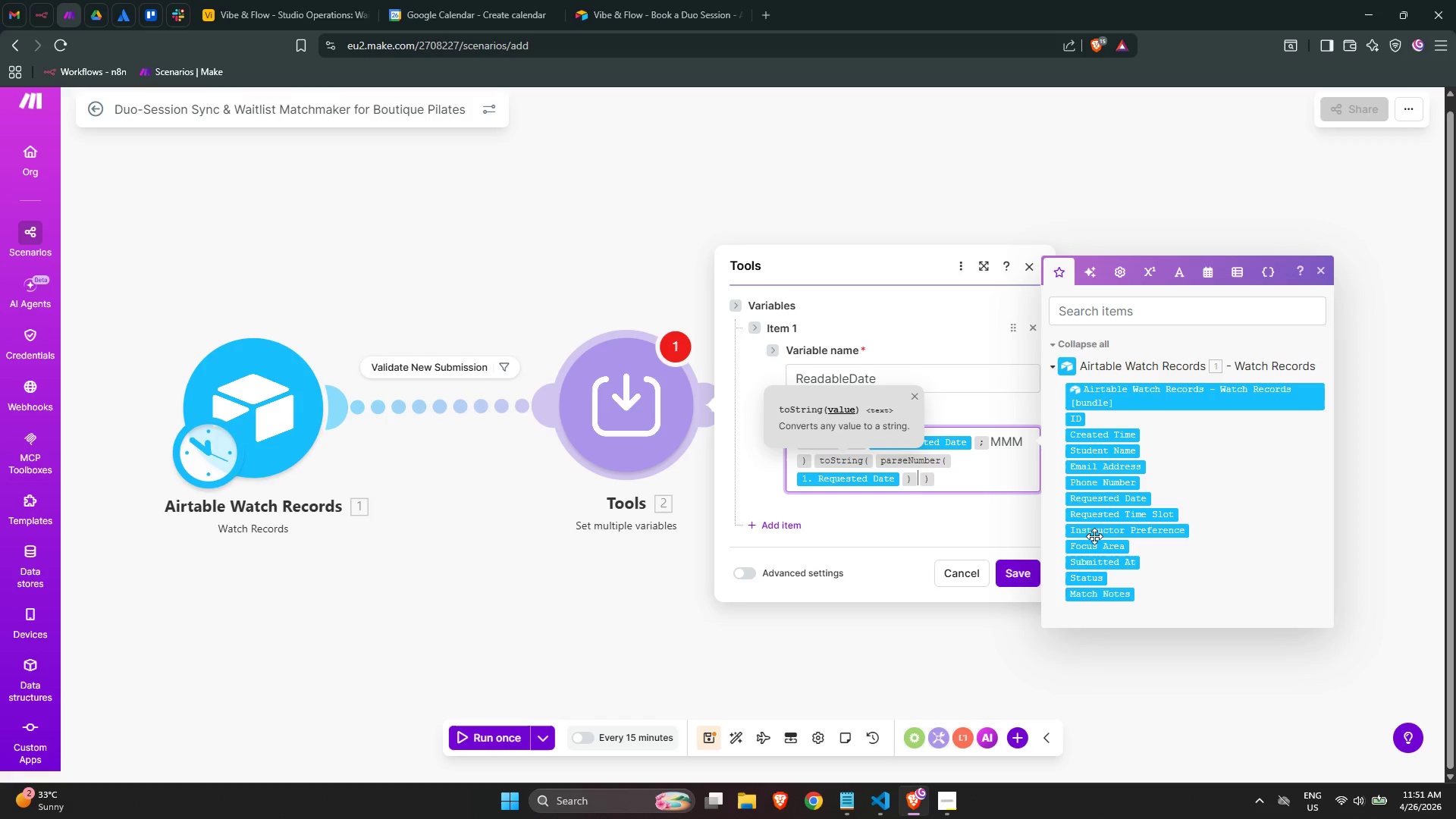 
key(ArrowLeft)
 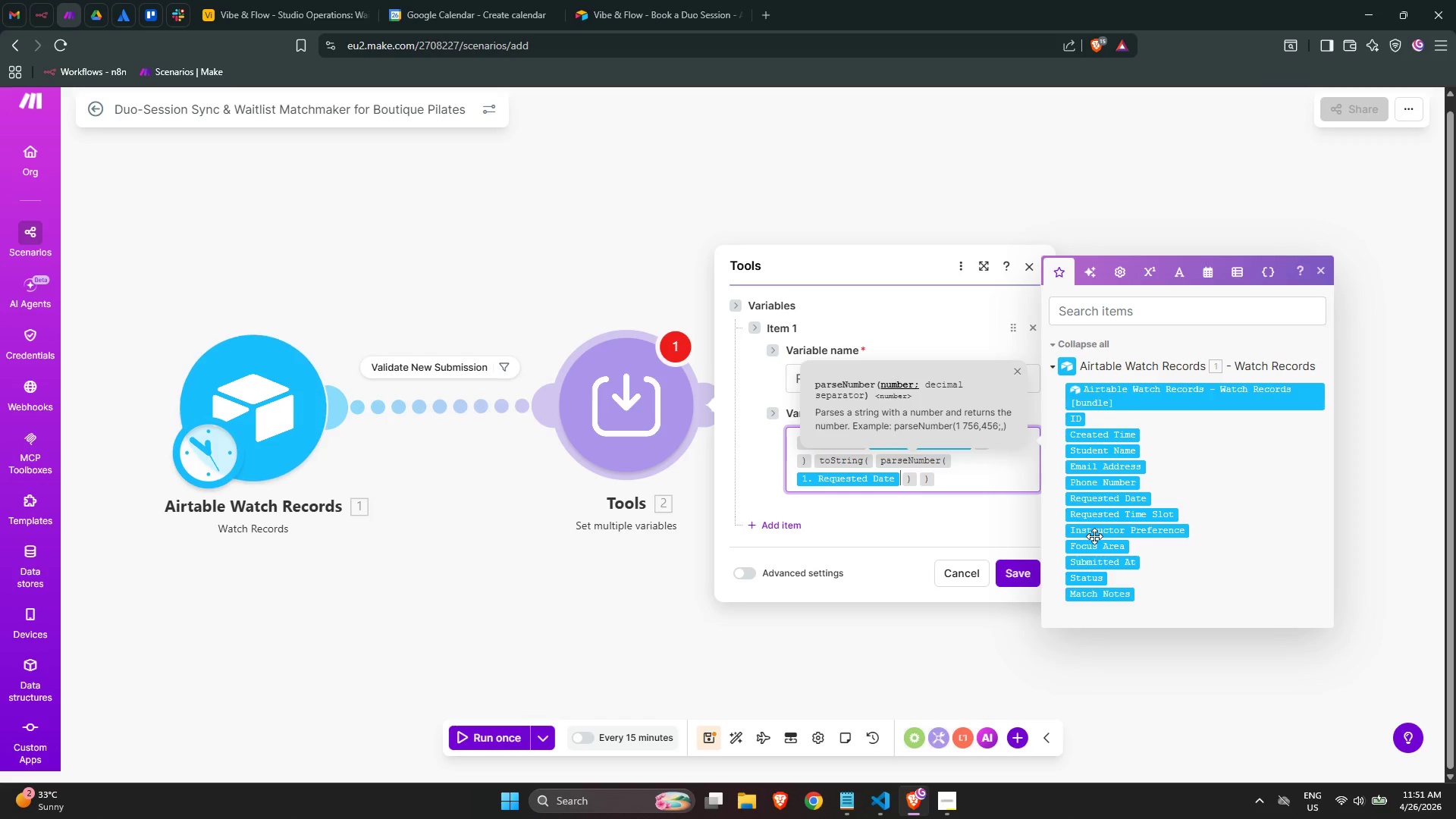 
key(Backspace)
type(/for)
 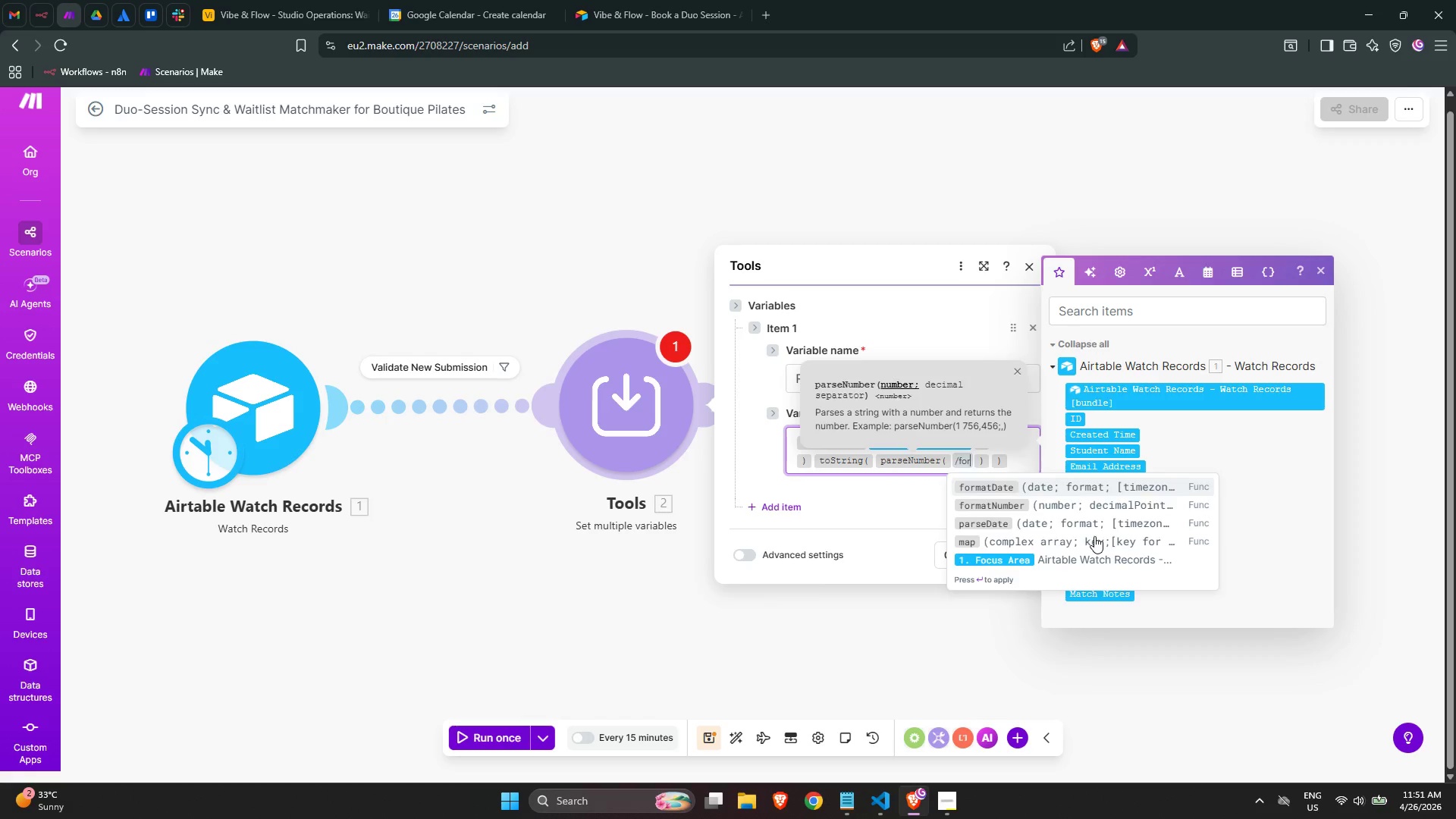 
key(Enter)
 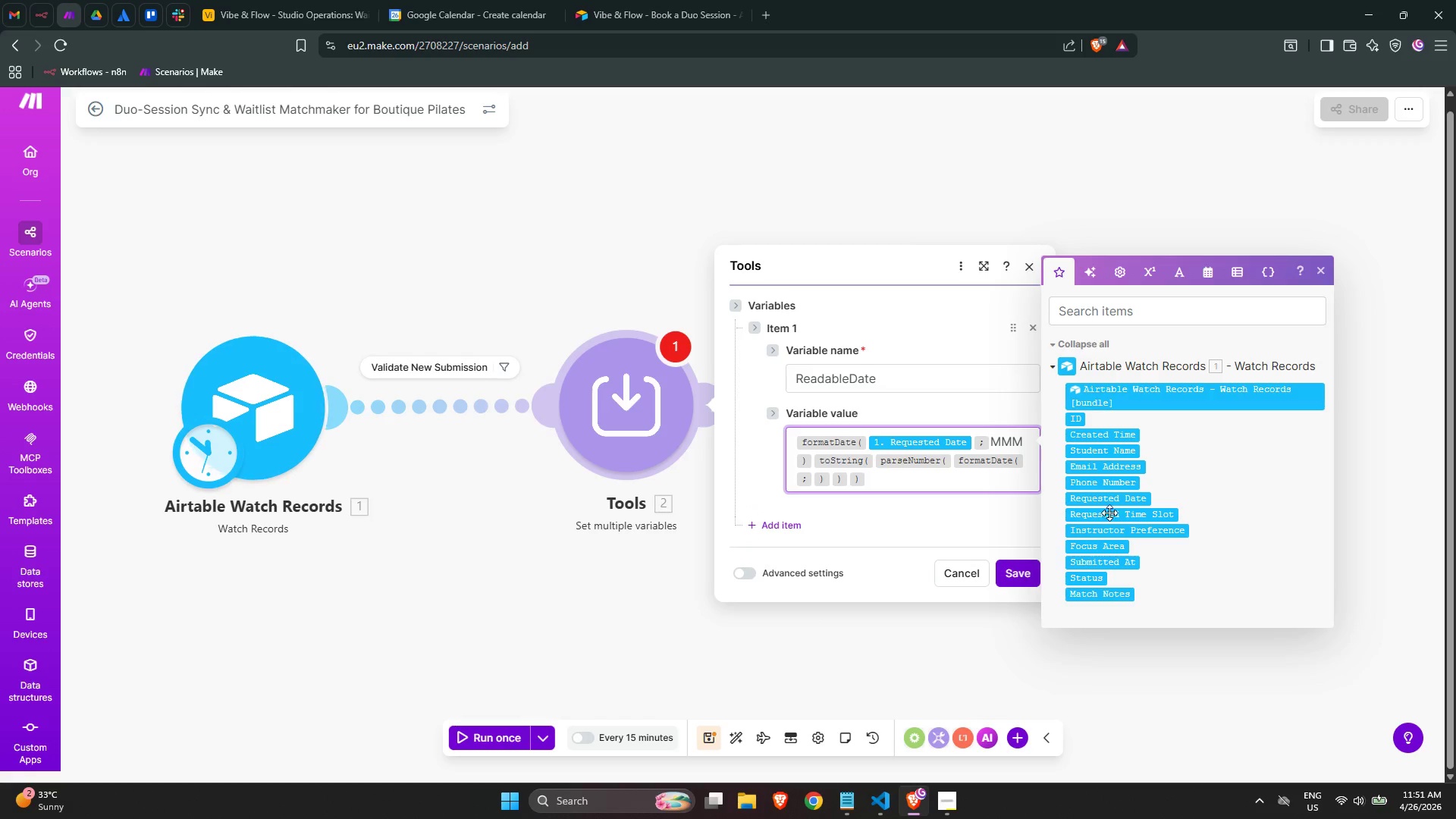 
left_click([1106, 498])
 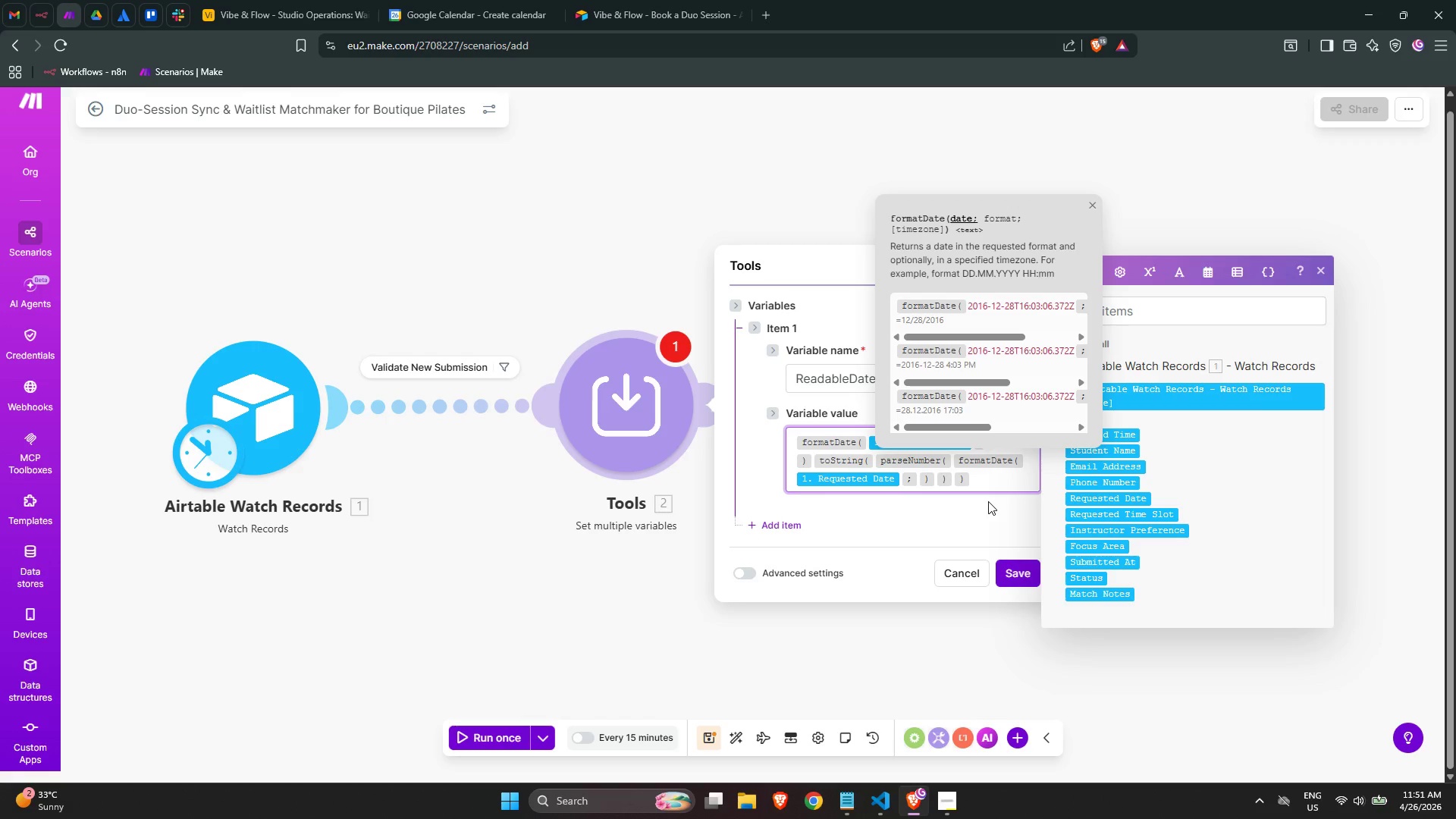 
key(ArrowRight)
 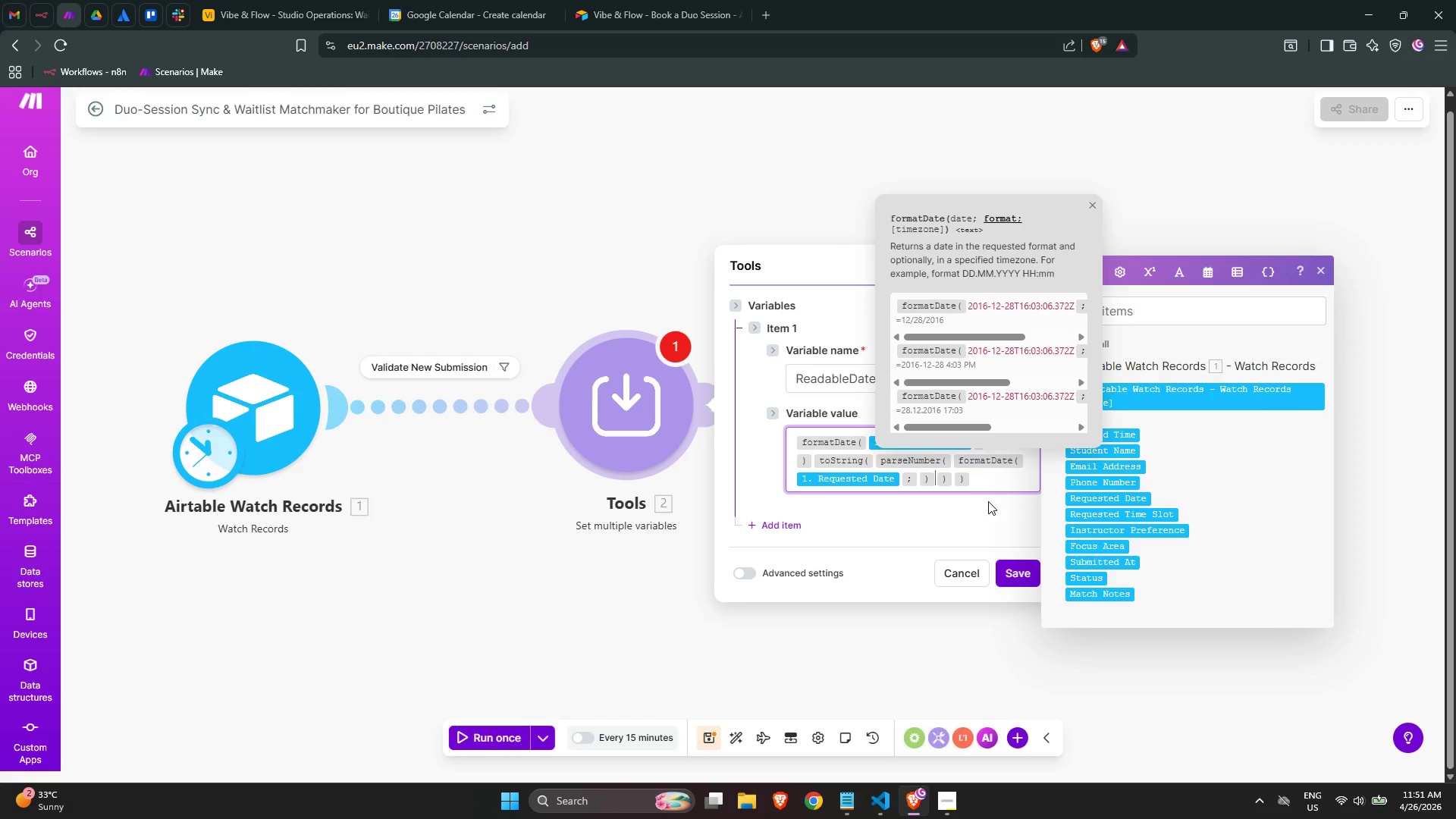 
key(ArrowRight)
 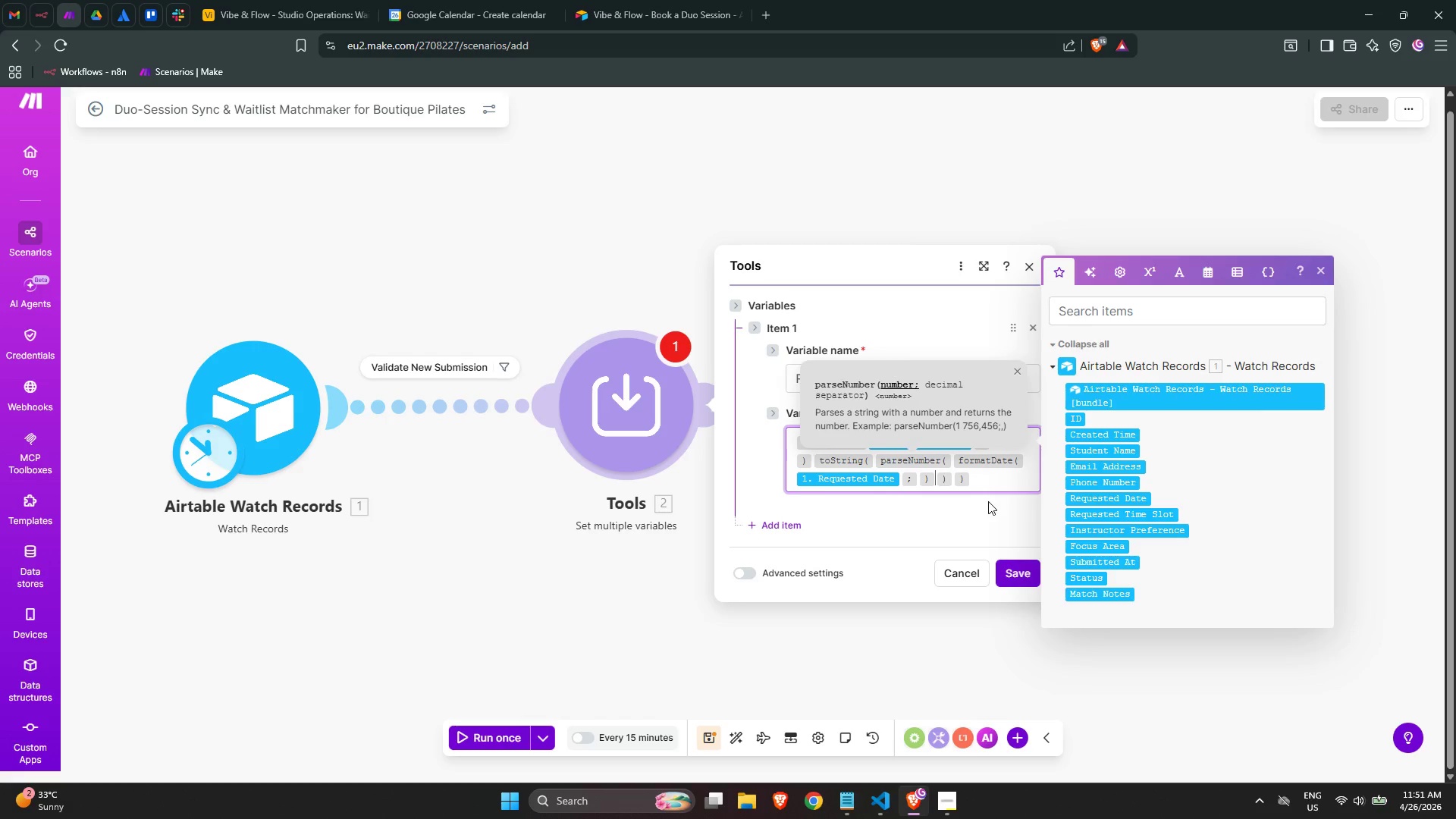 
key(ArrowLeft)
 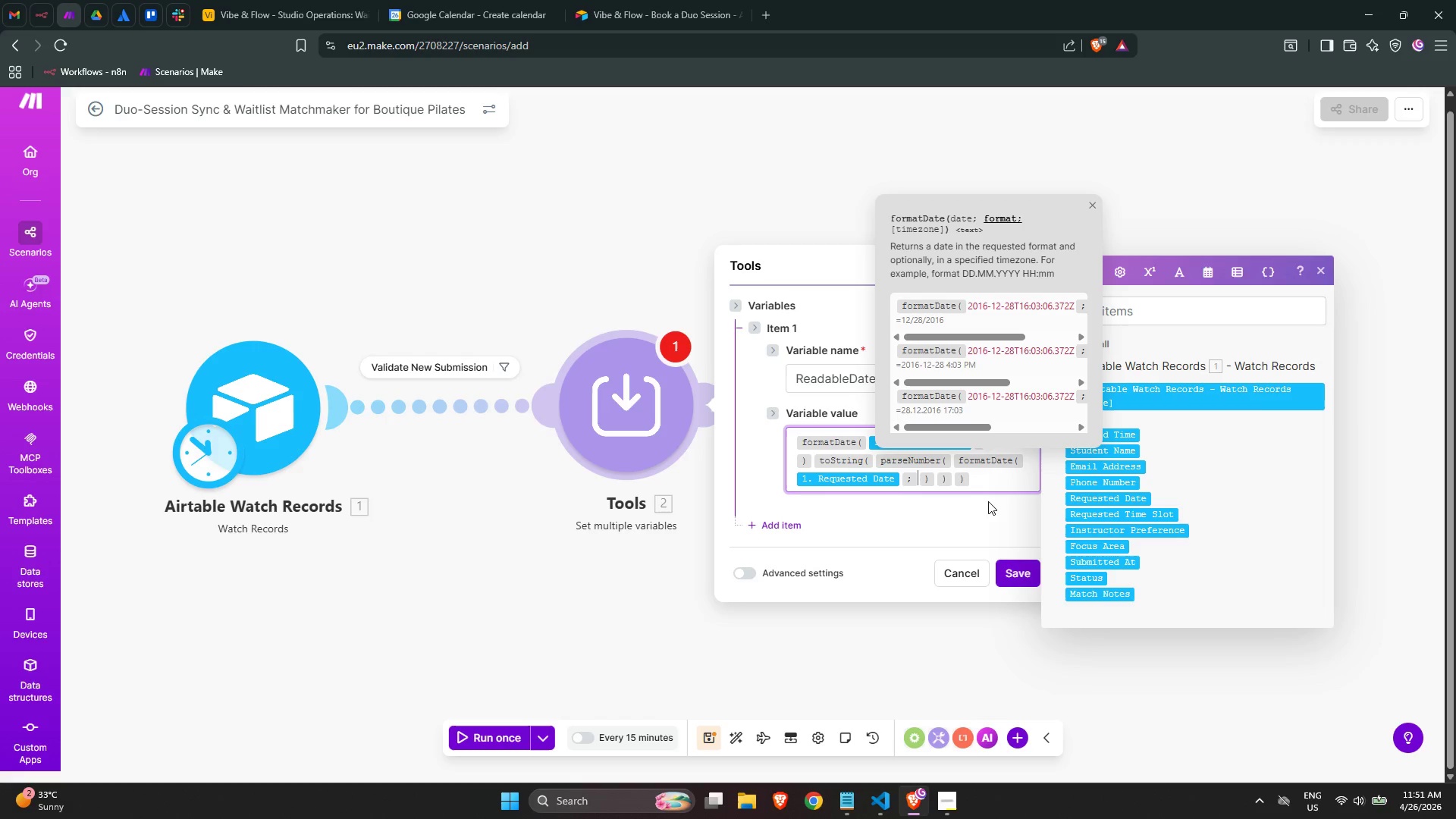 
key(Shift+D)
 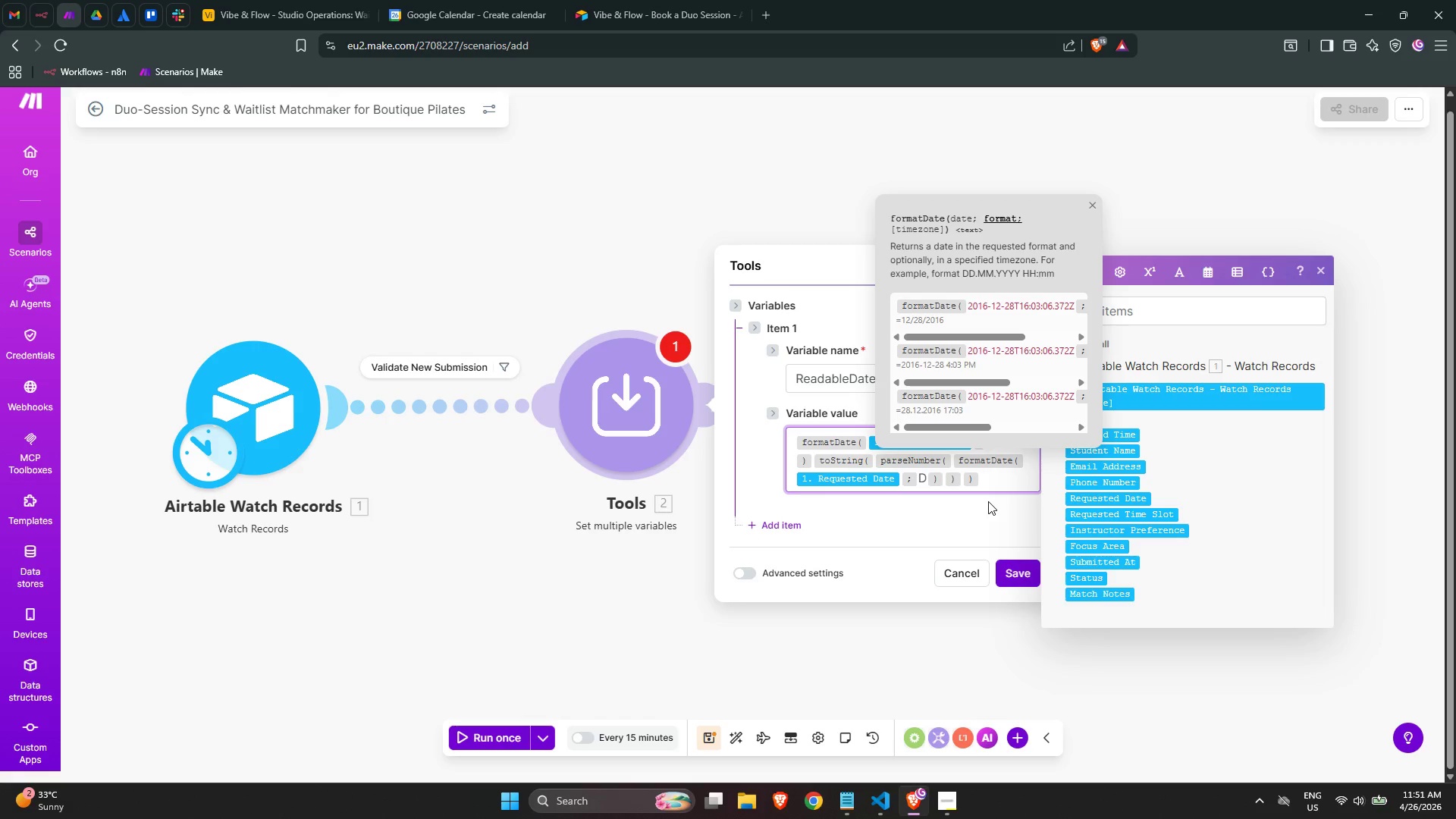 
wait(18.75)
 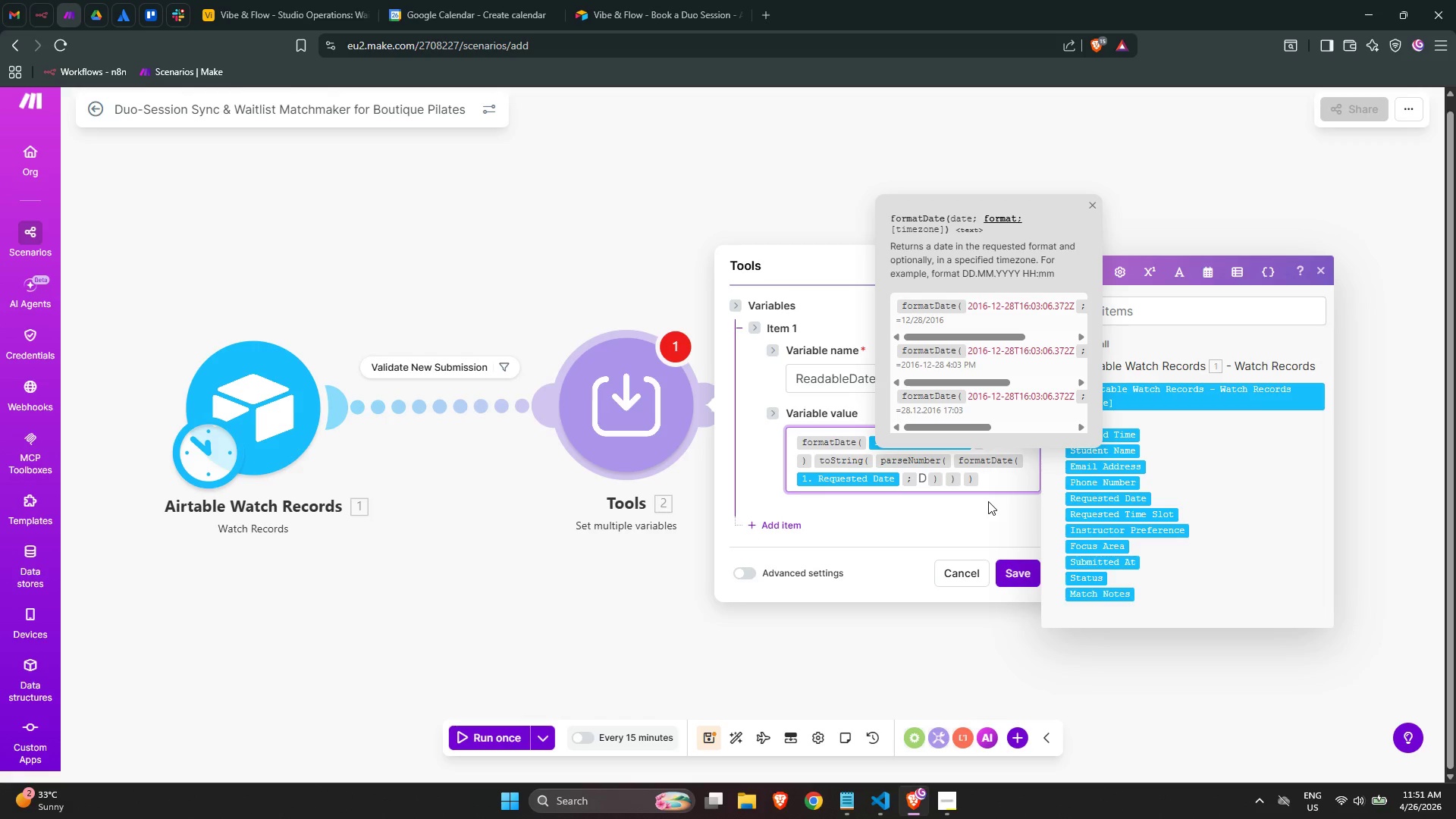 
key(ArrowRight)
 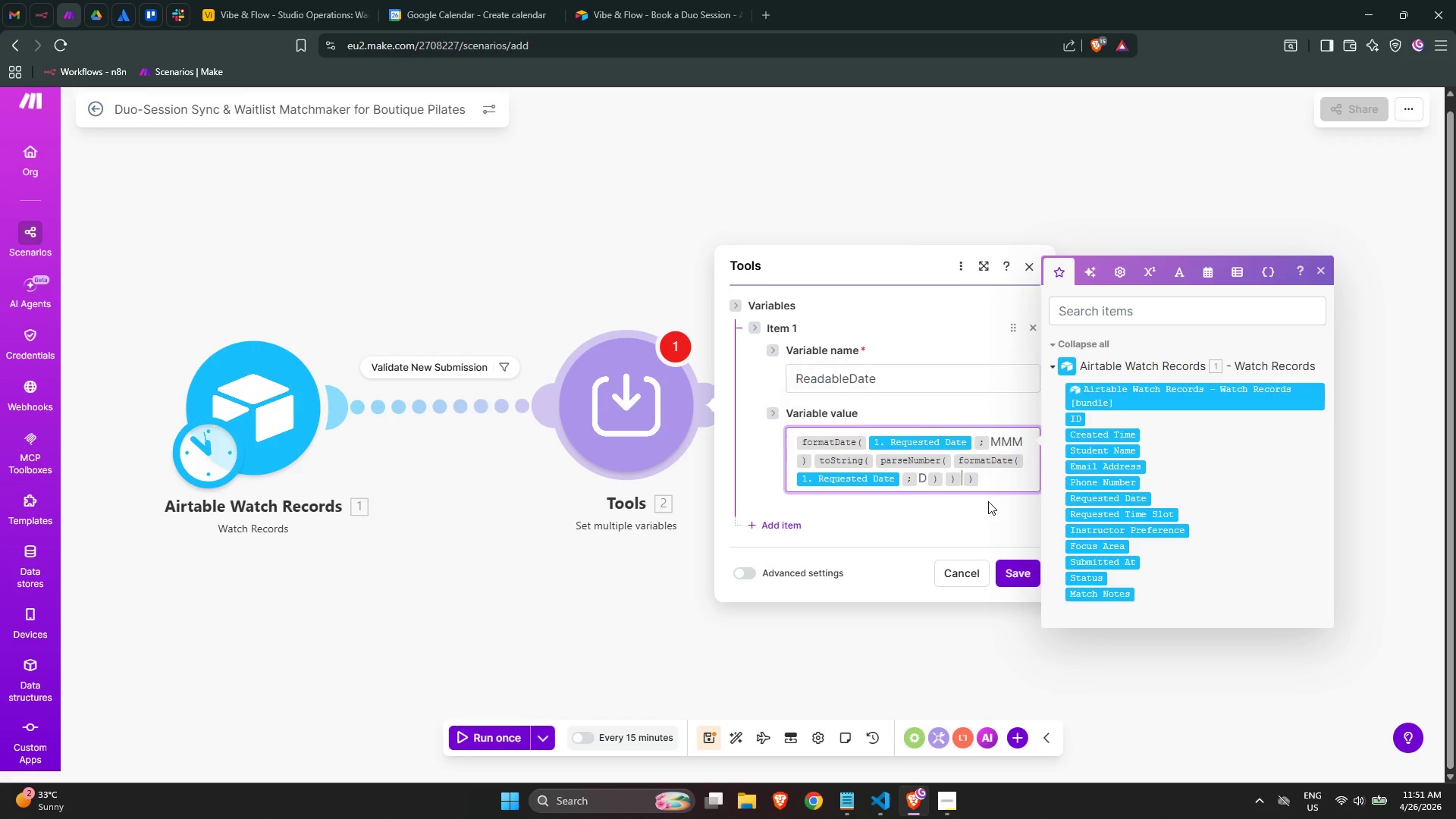 
key(ArrowRight)
 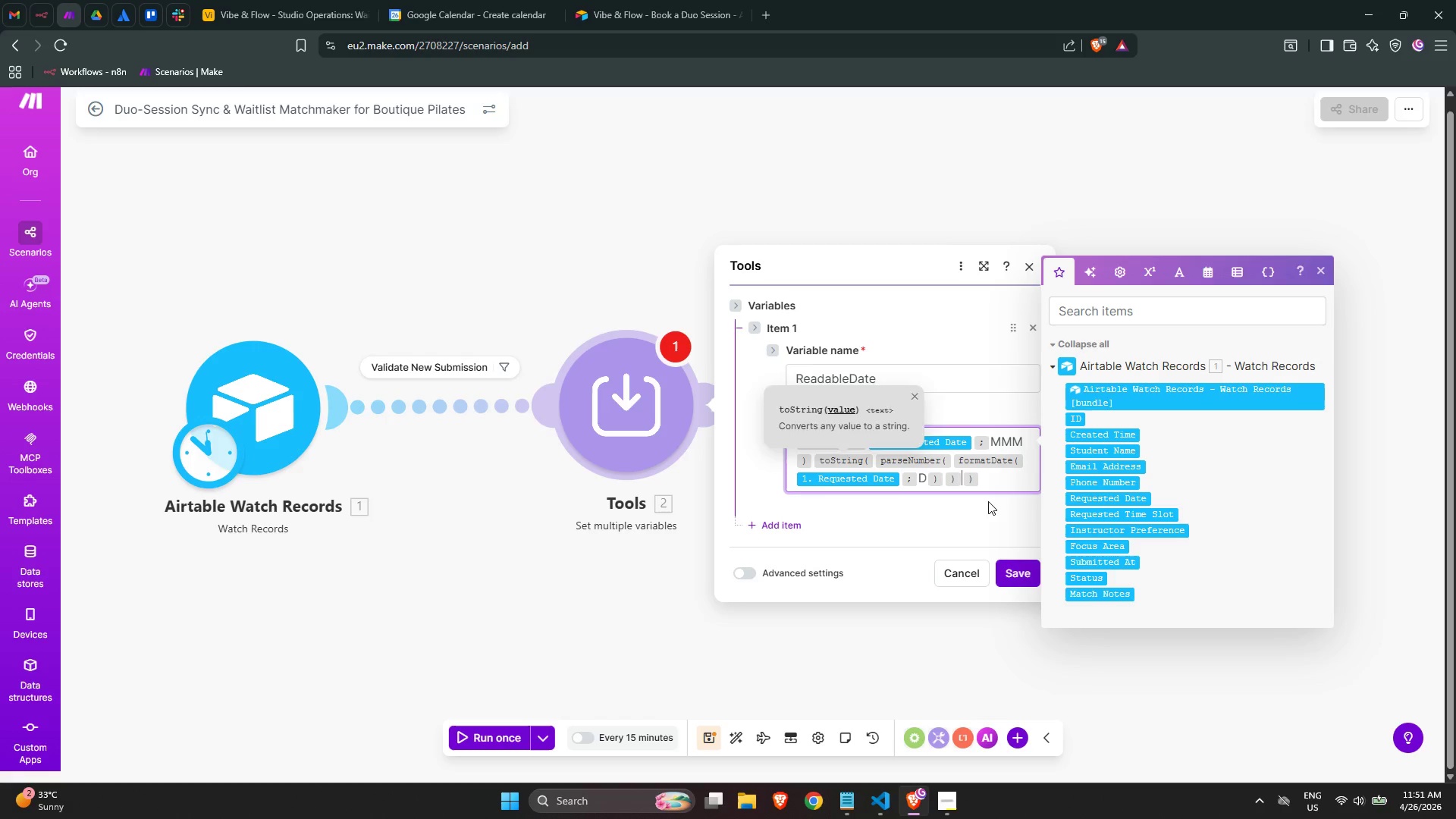 
key(ArrowRight)
 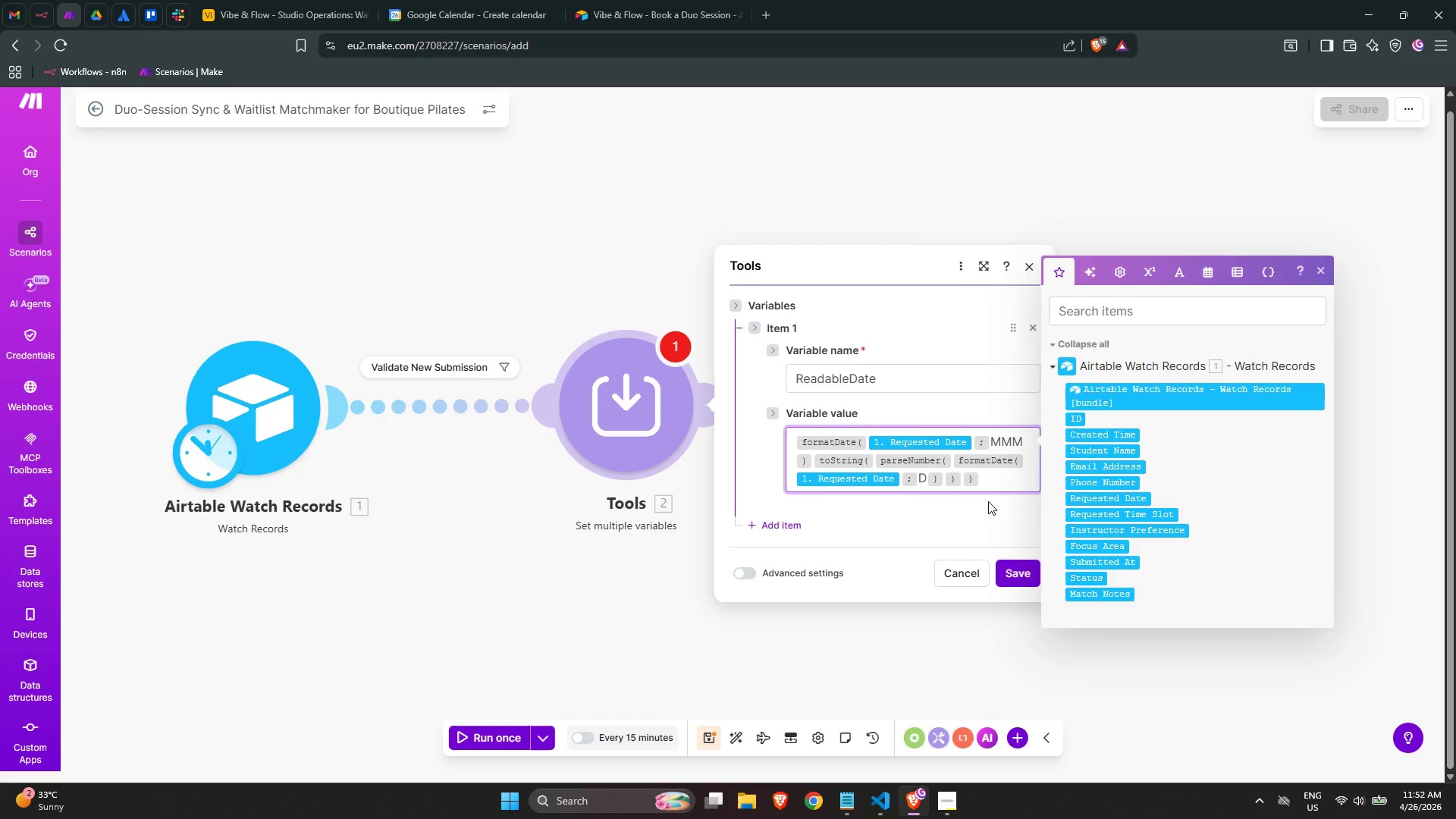 
wait(12.08)
 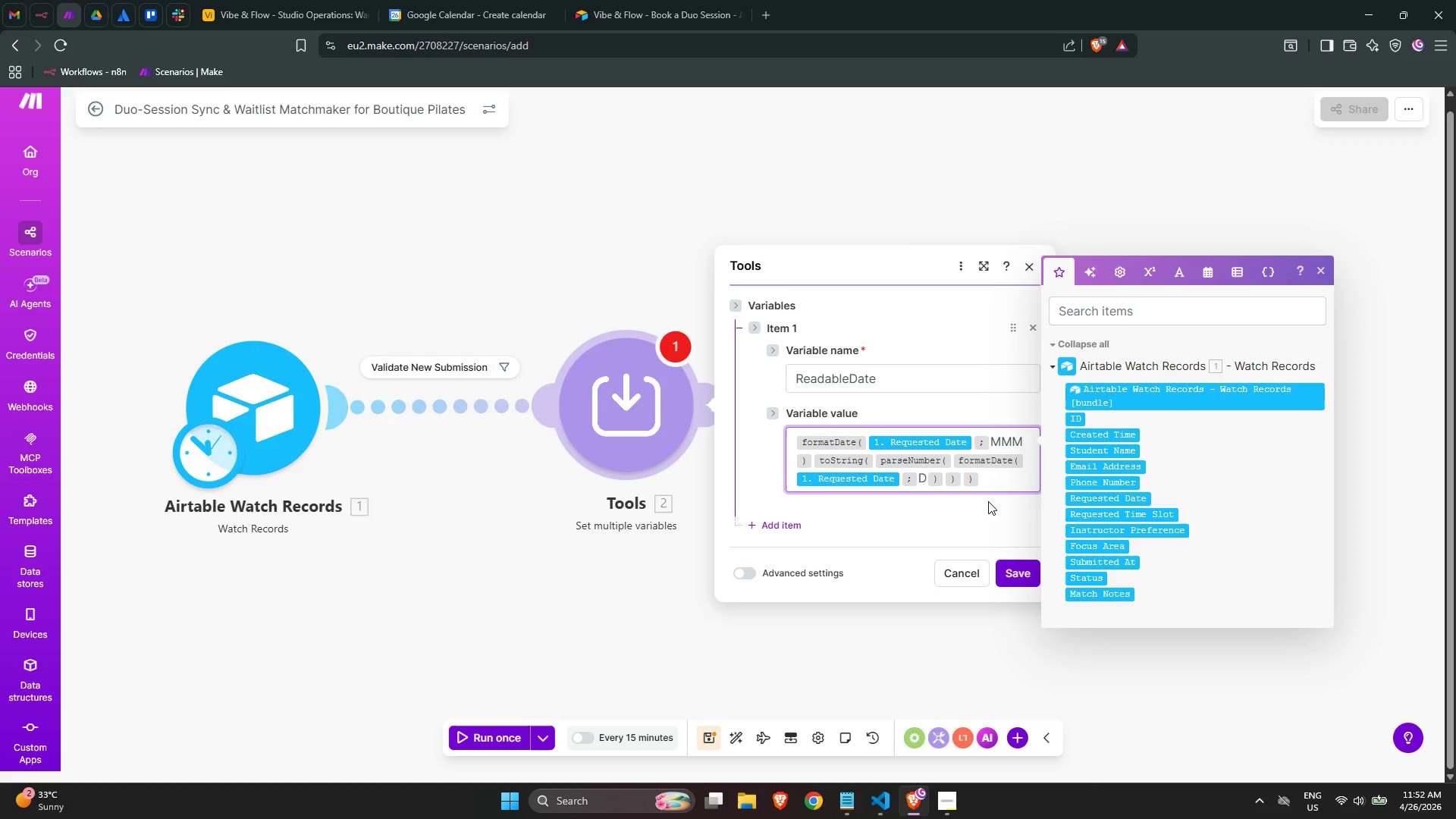 
type(/of)
key(Backspace)
key(Backspace)
type(i)
 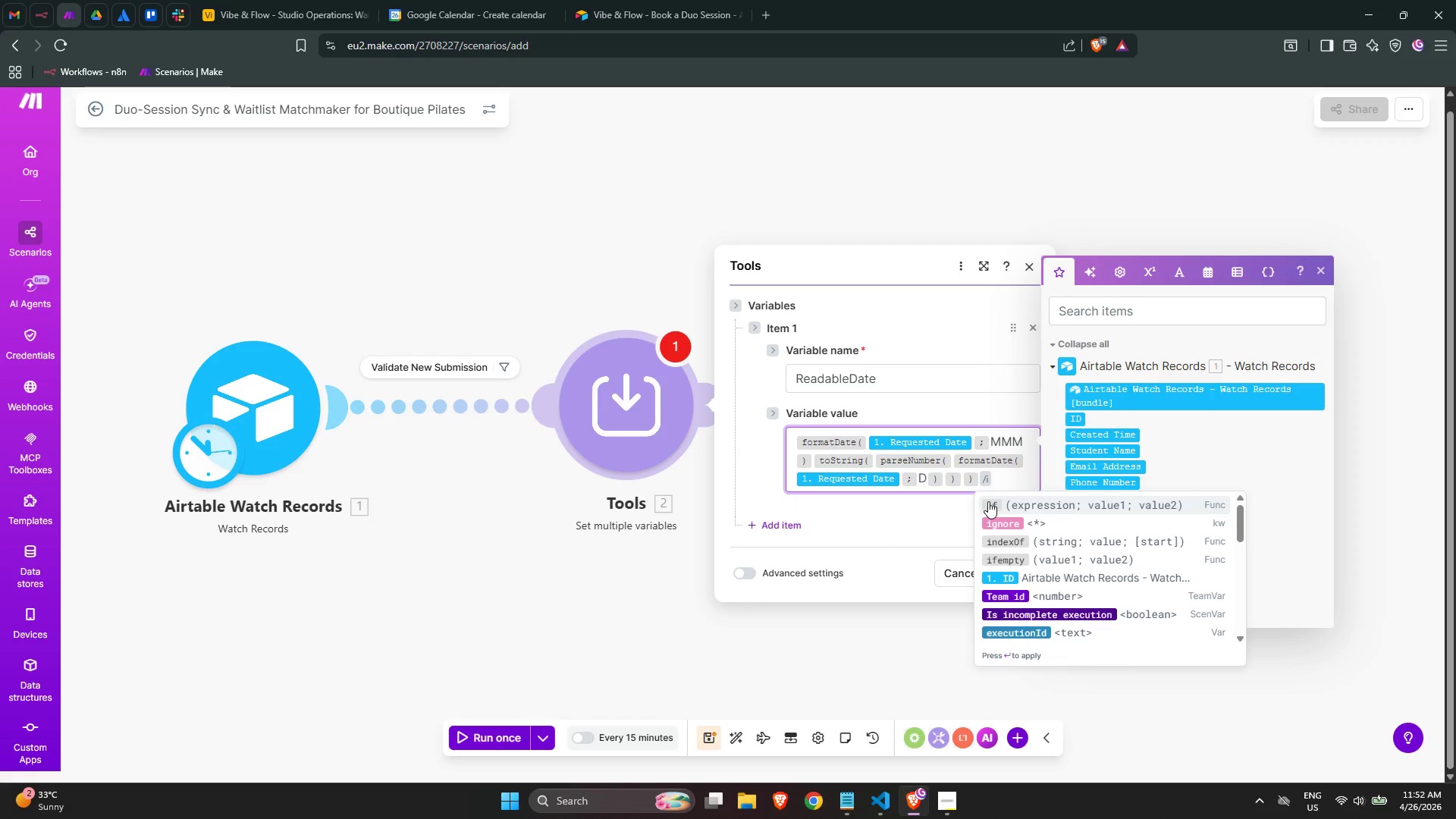 
key(Enter)
 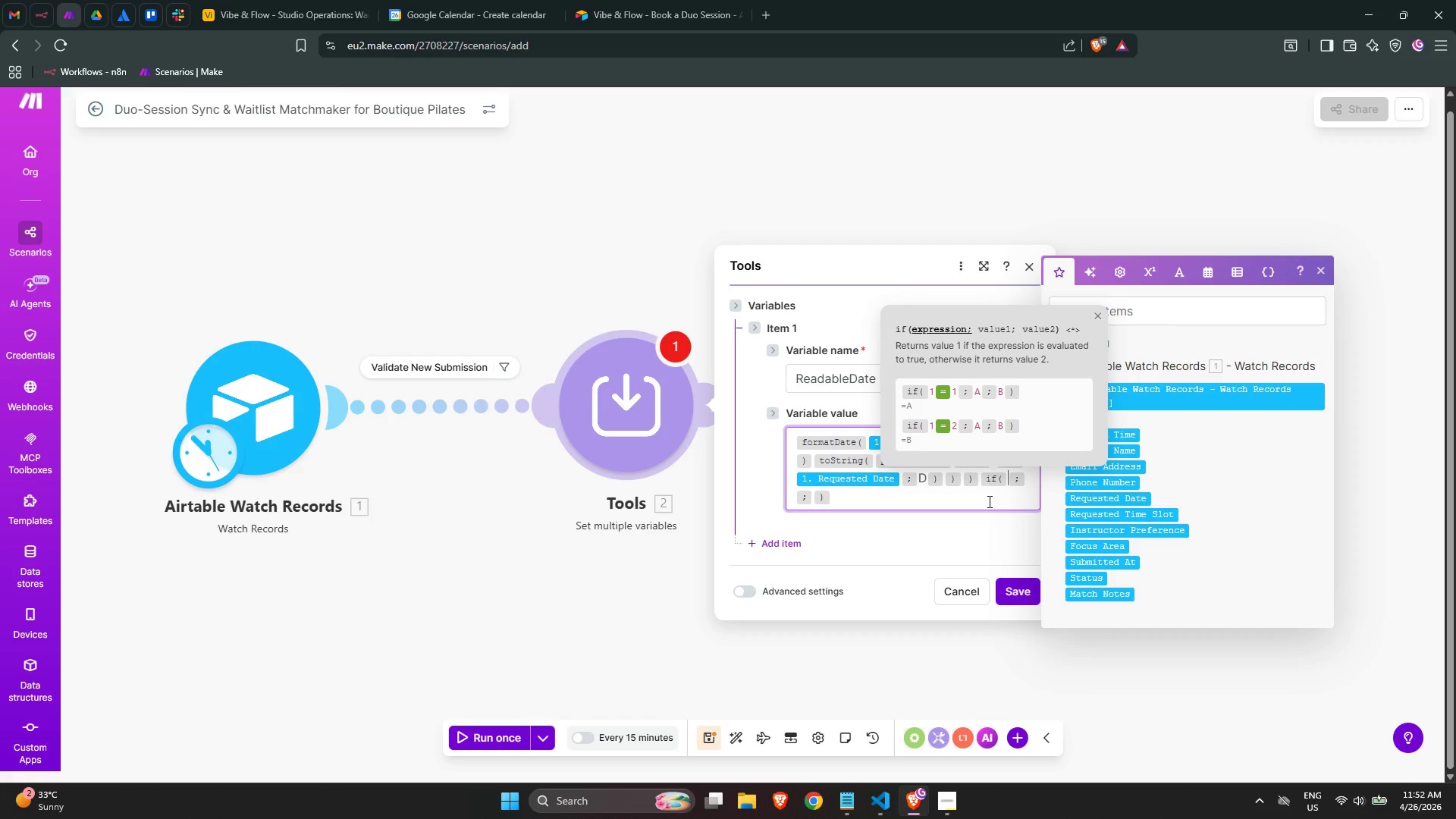 
wait(15.8)
 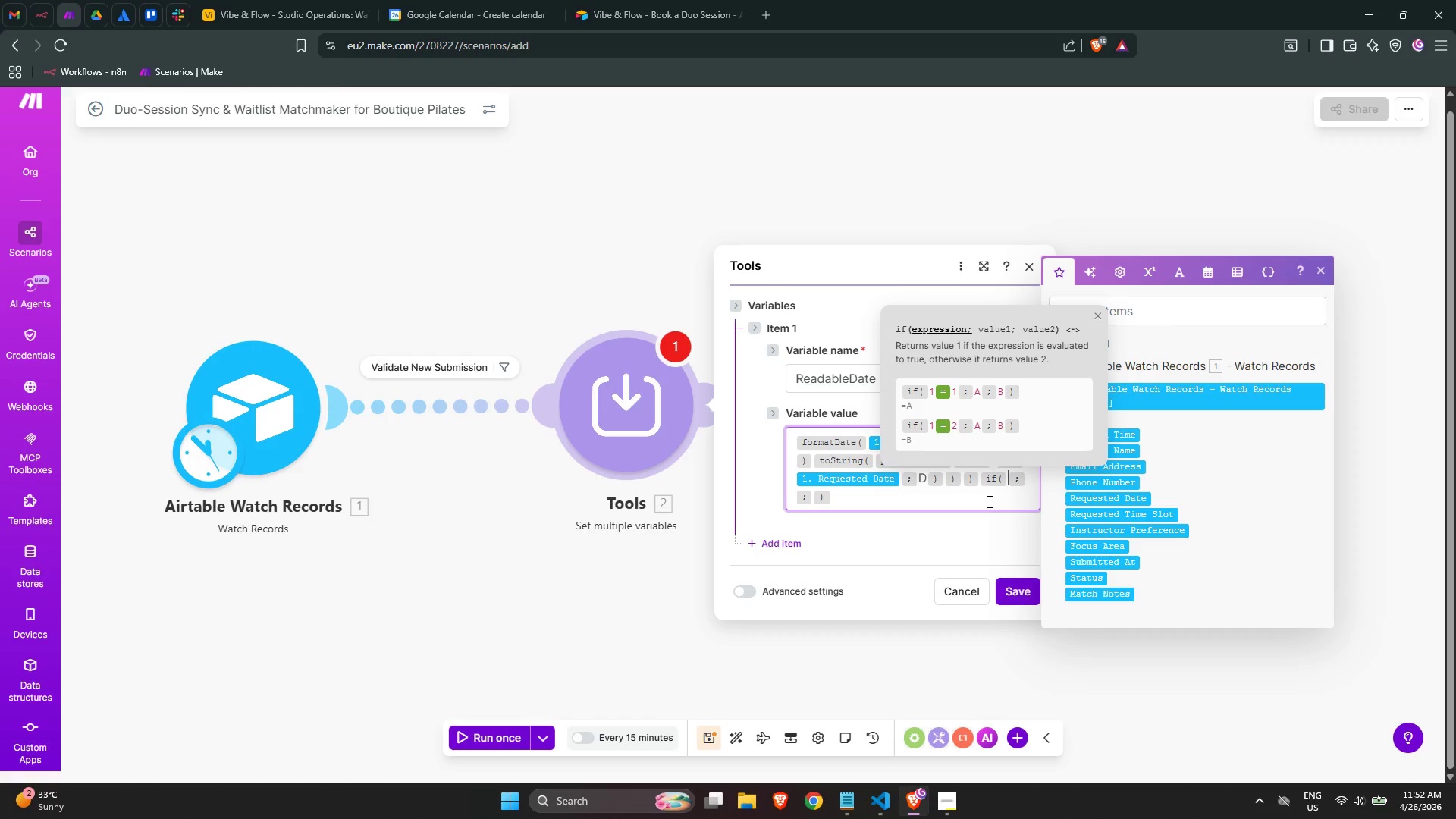 
type(/pas[NumLock]r)
key(Backspace)
key(Backspace)
type(rs)
 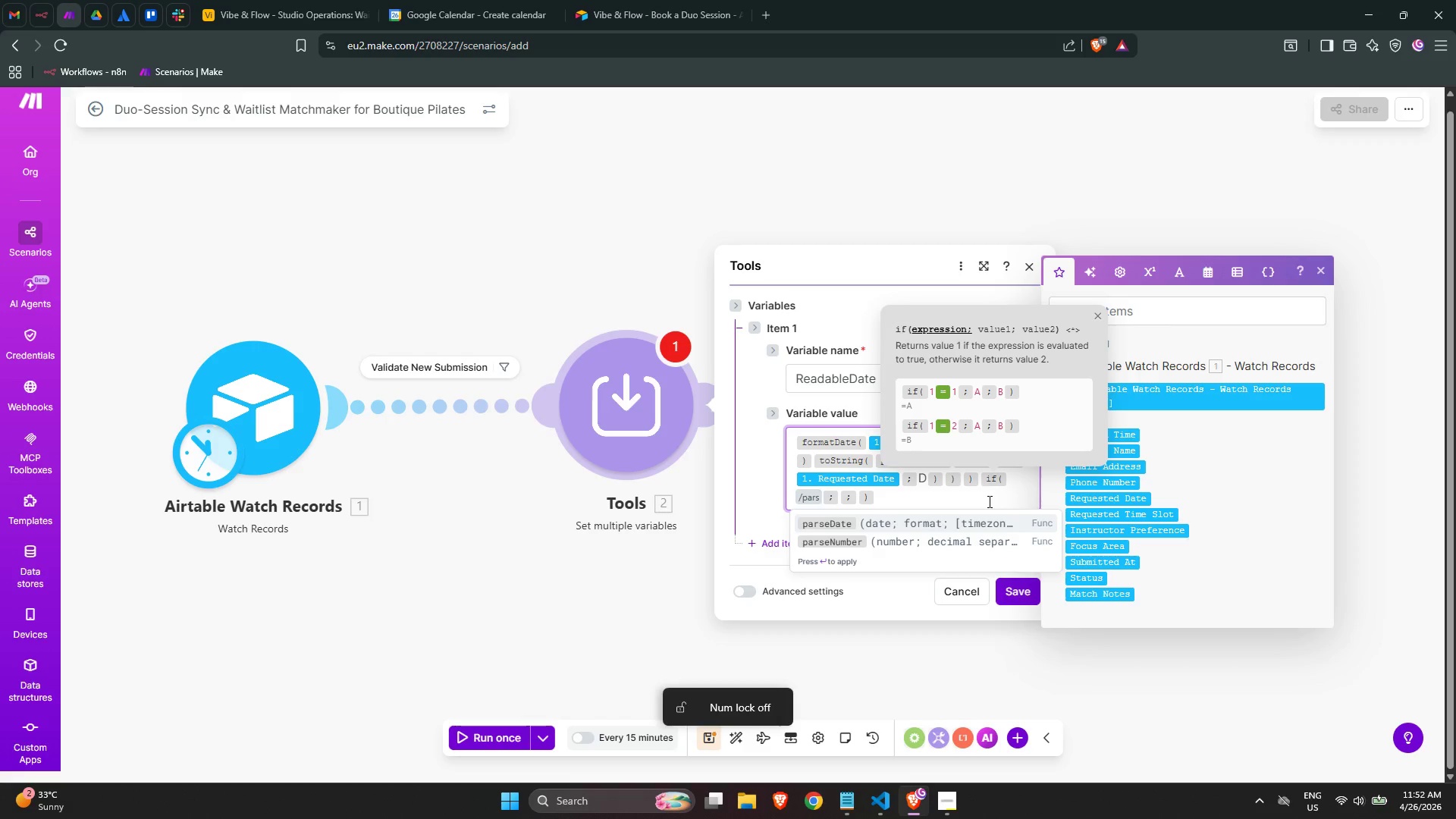 
key(ArrowDown)
 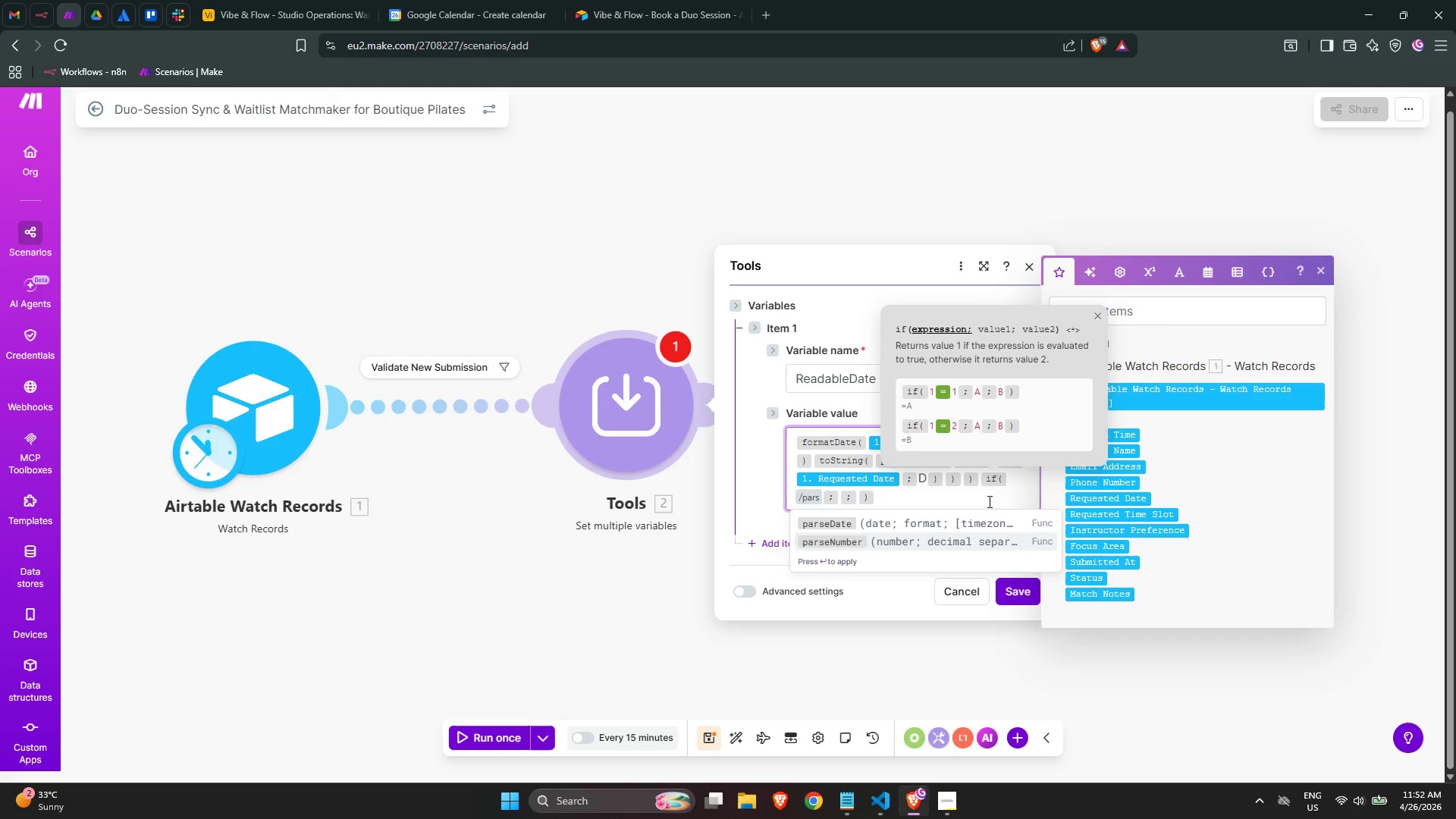 
key(ArrowDown)
 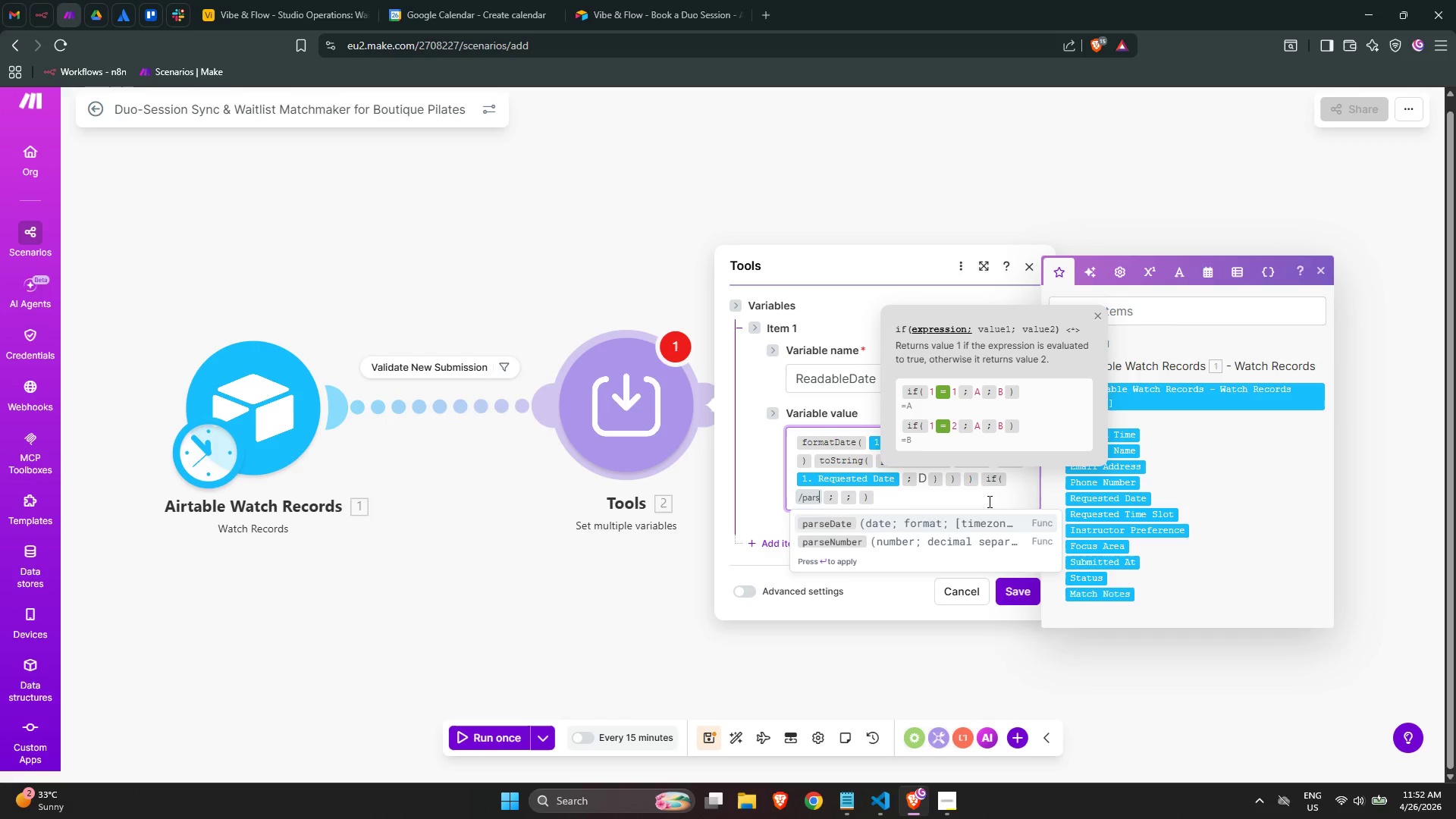 
key(ArrowDown)
 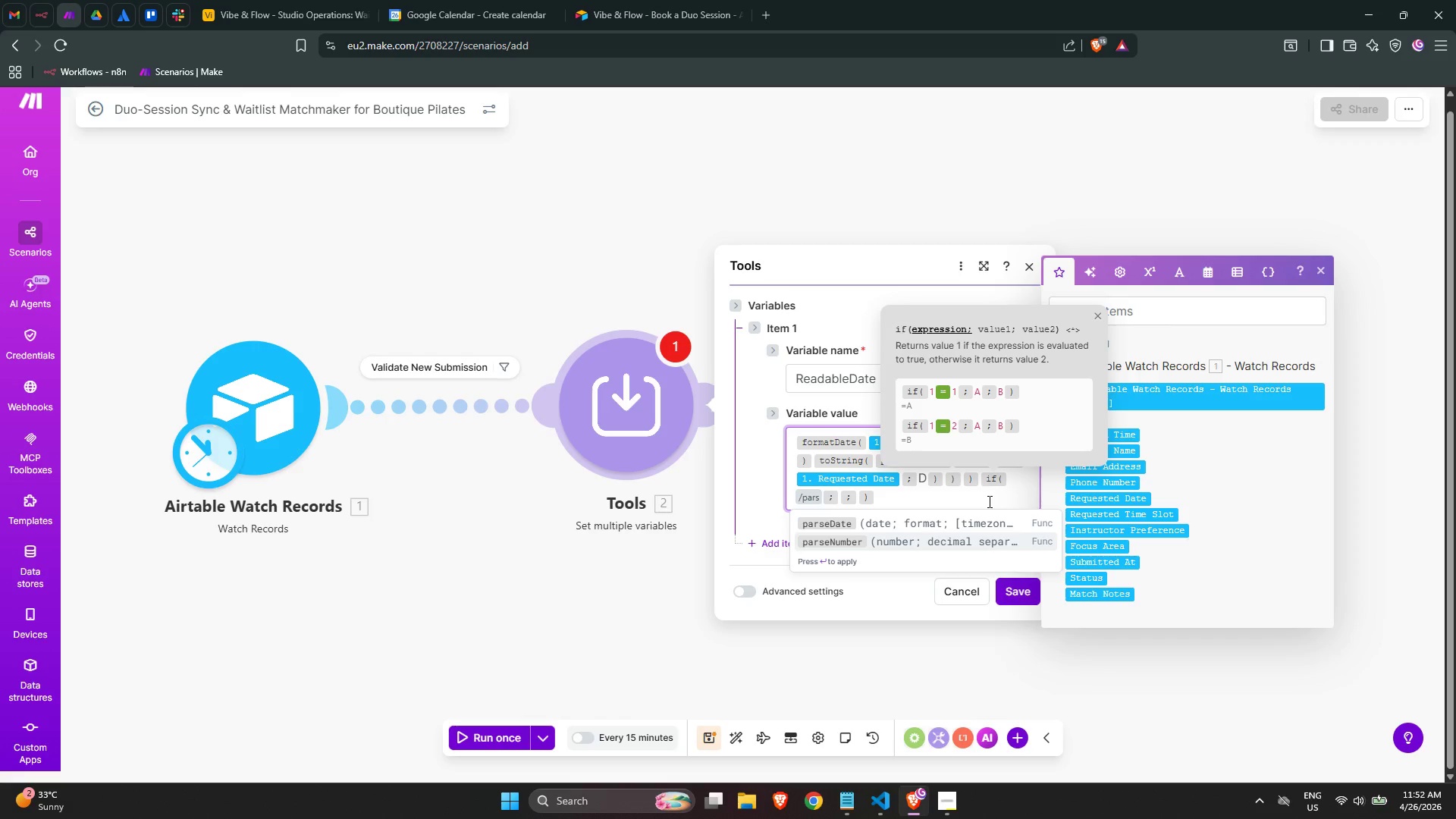 
key(Enter)
 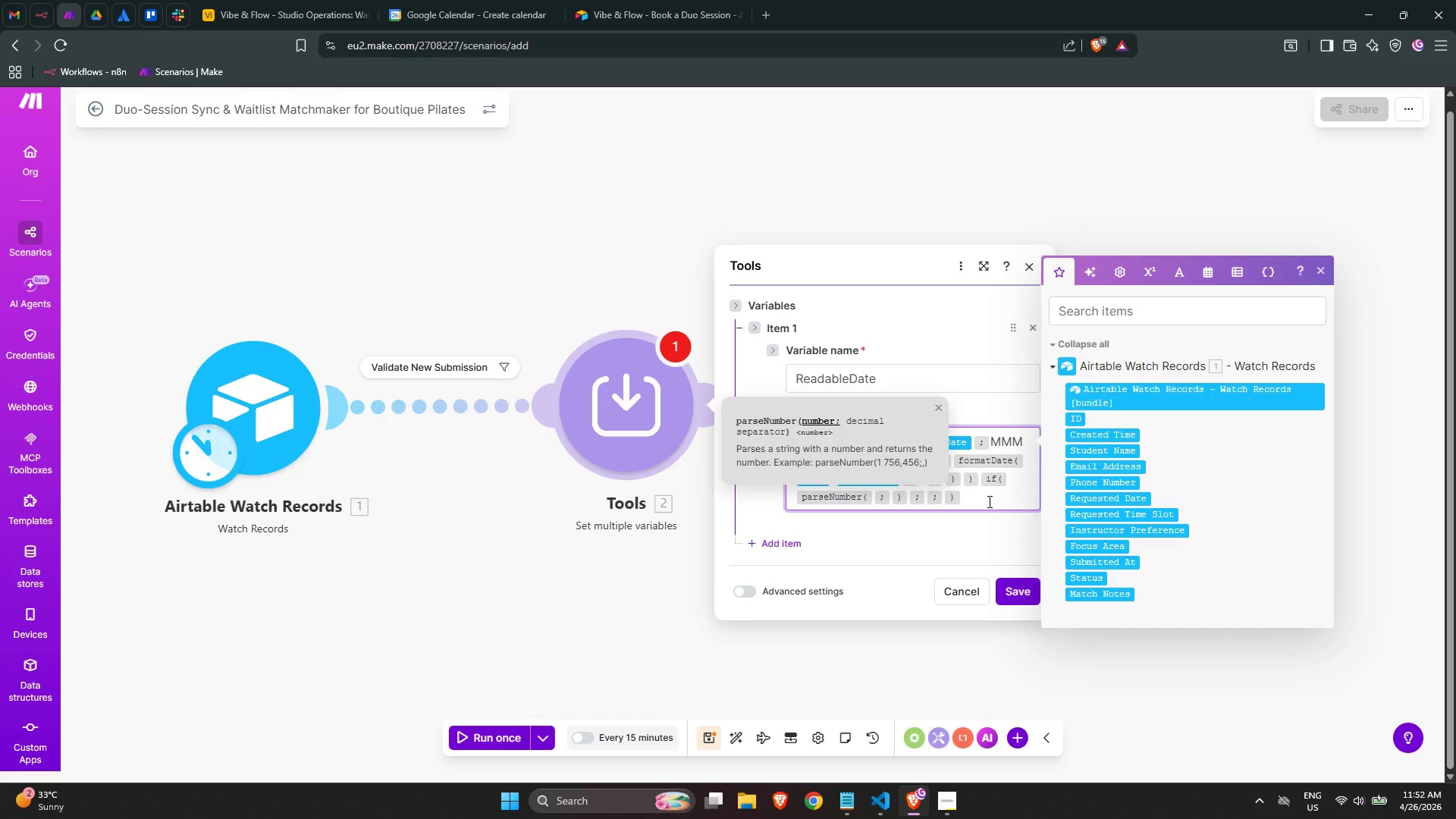 
wait(20.64)
 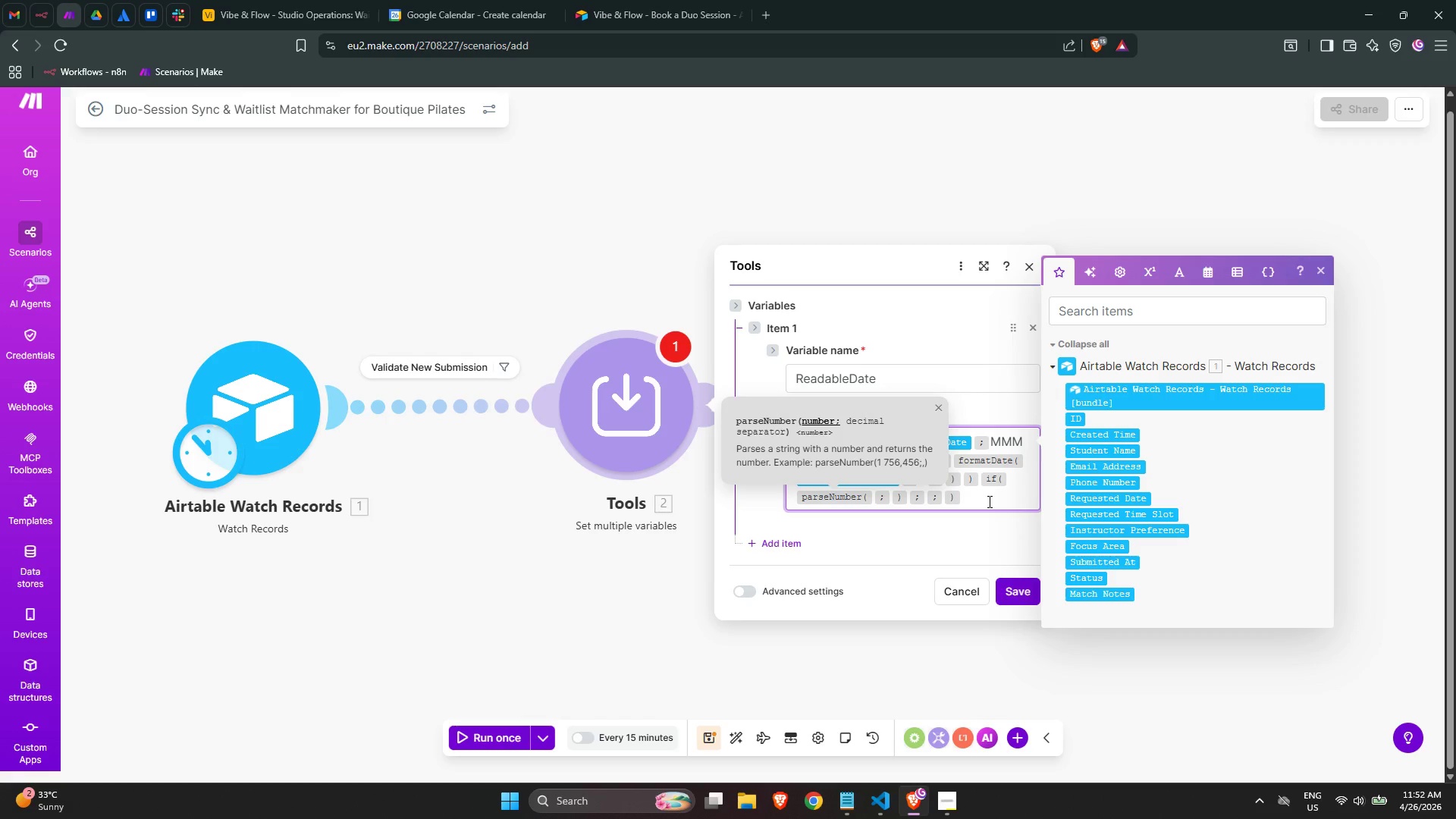 
type(/forma)
 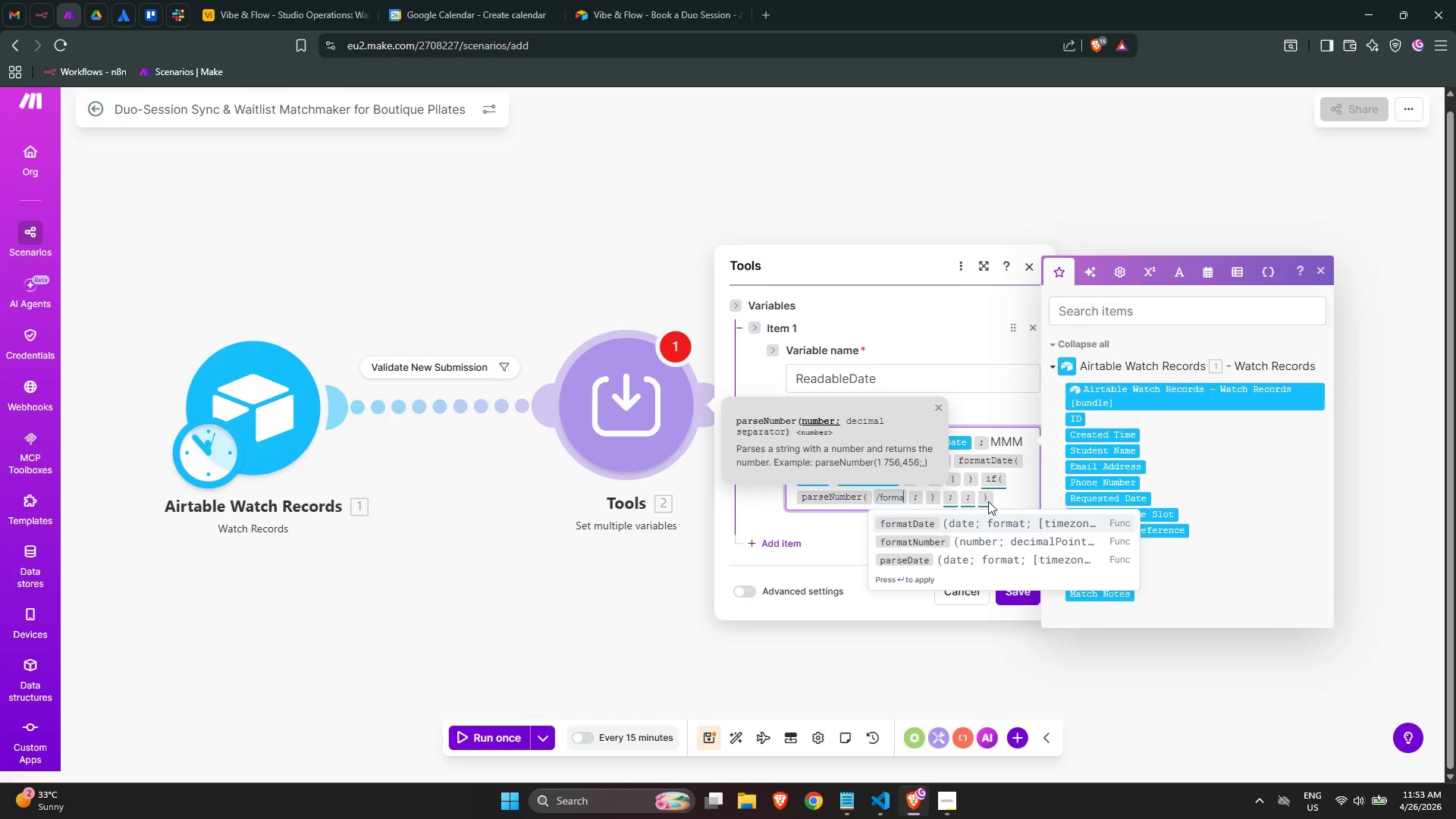 
key(Enter)
 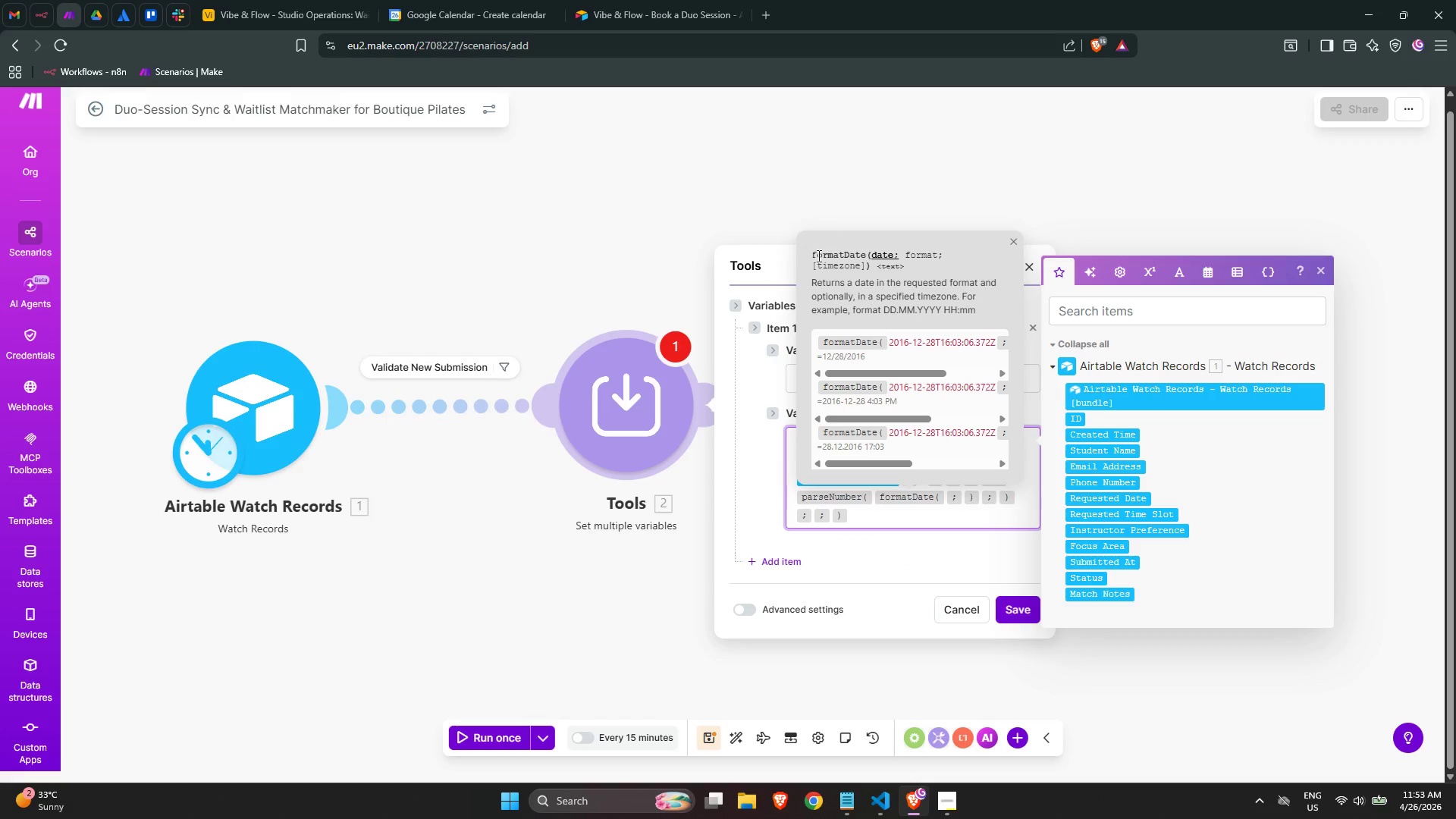 
wait(8.97)
 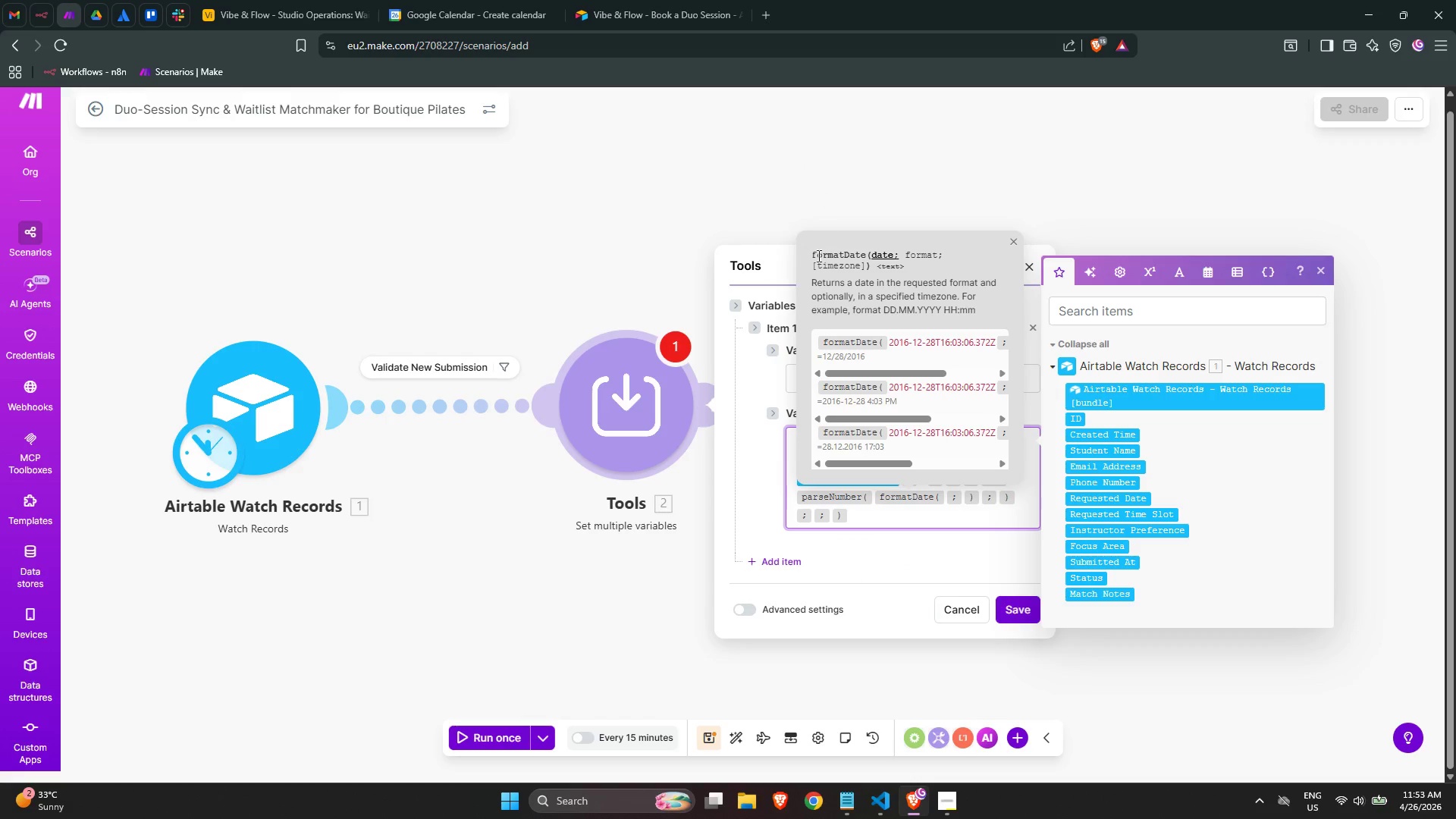 
left_click([1122, 497])
 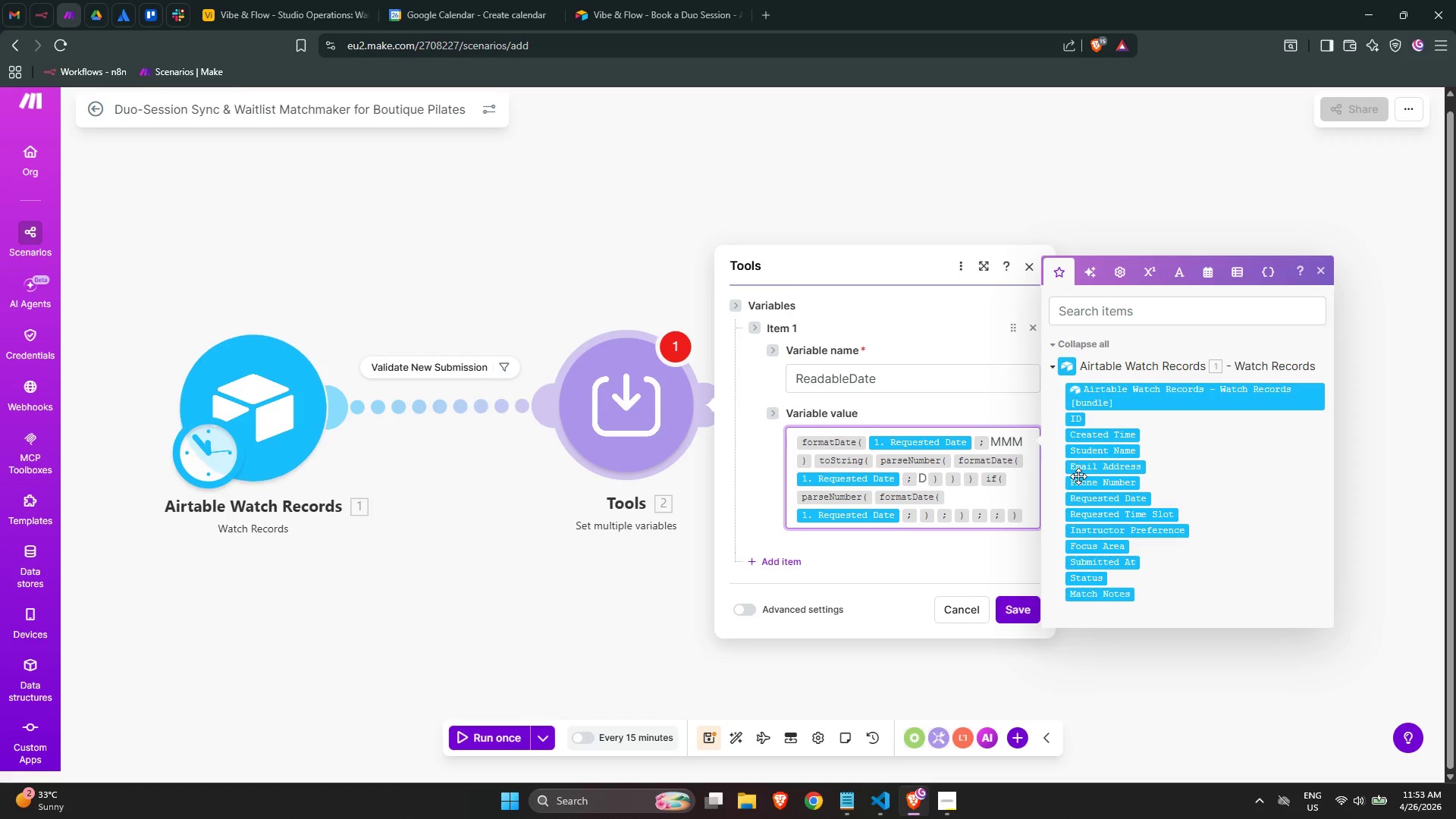 
key(ArrowRight)
 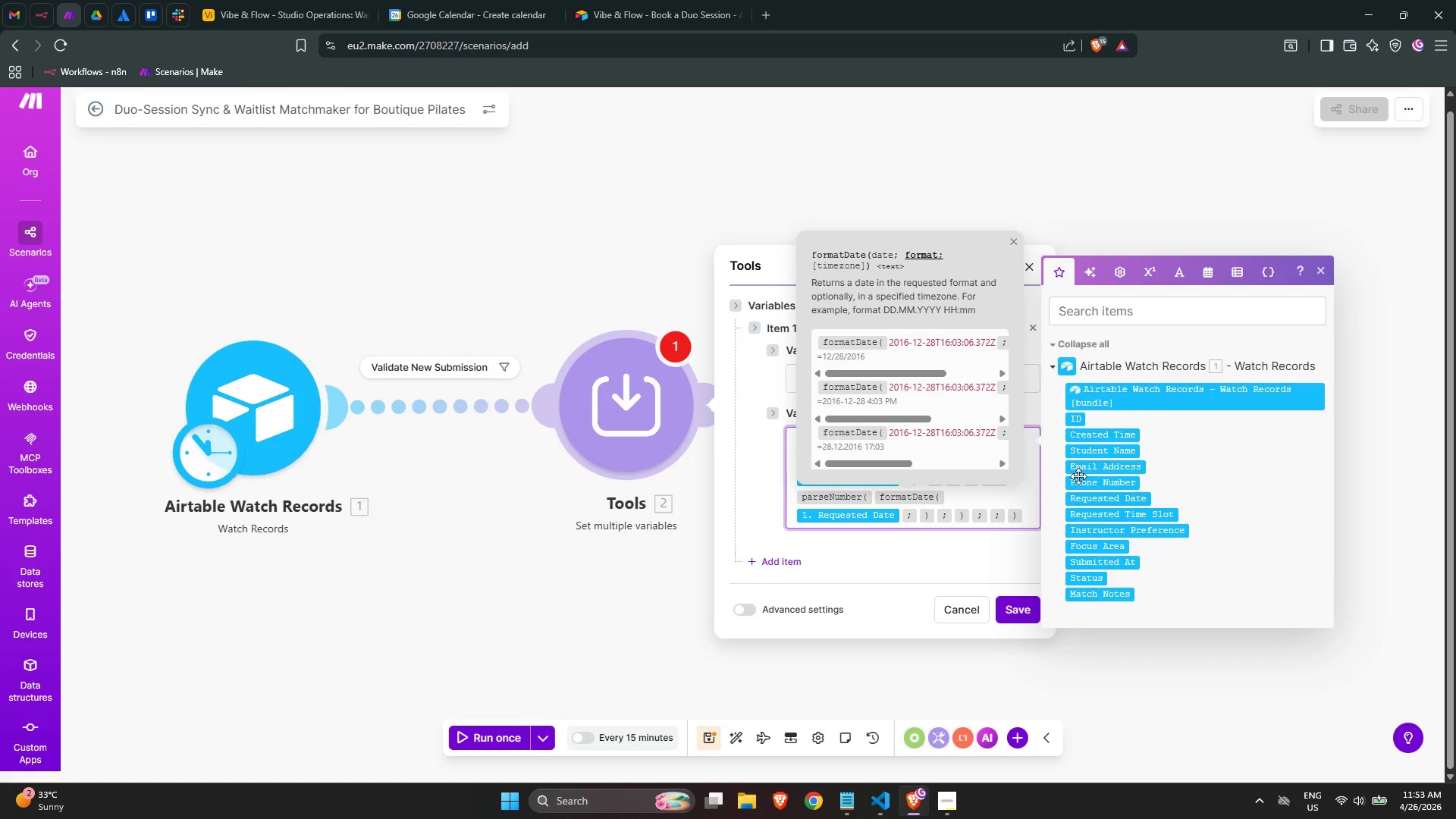 
key(Shift+ShiftLeft)
 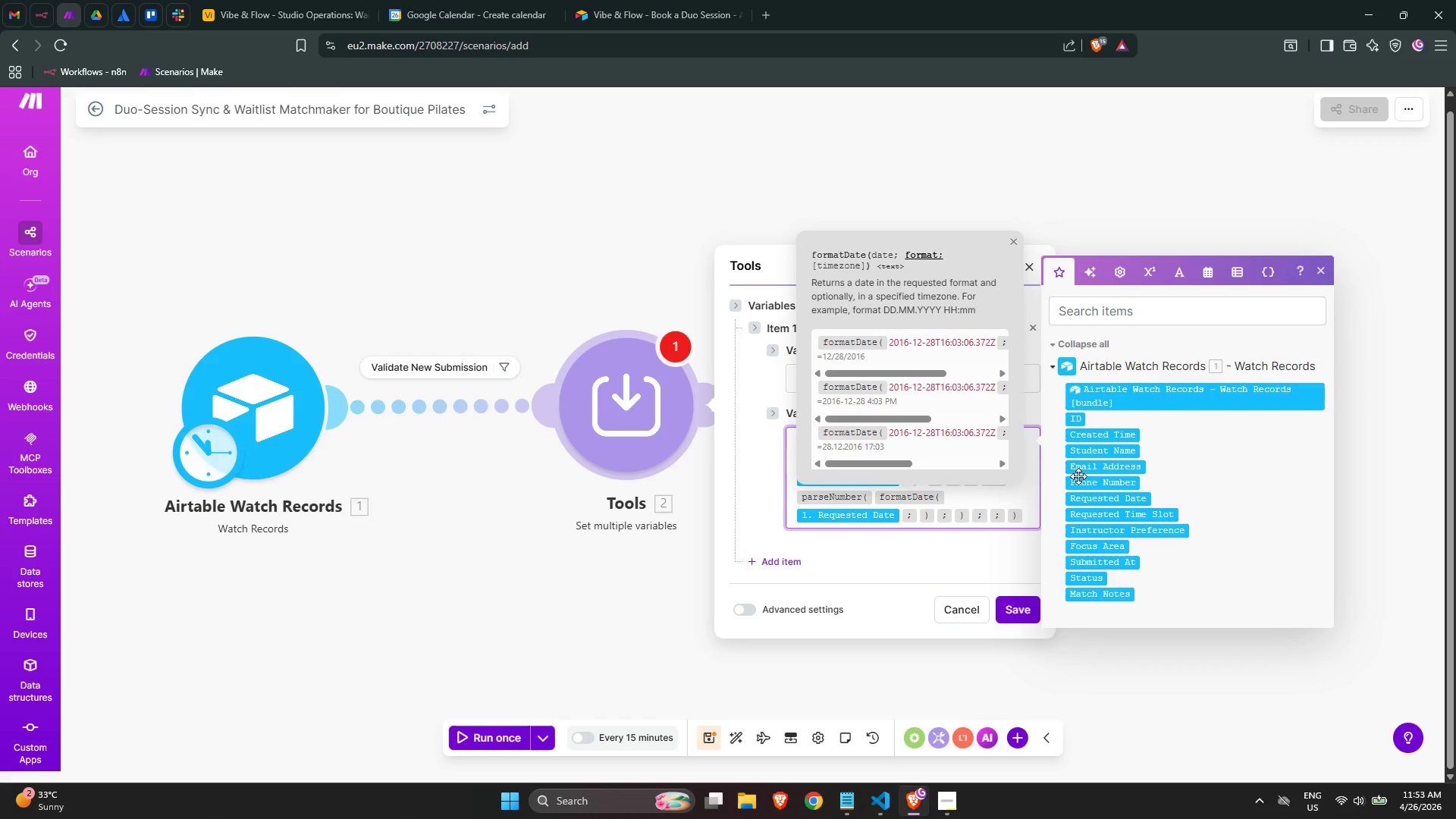 
key(Shift+D)
 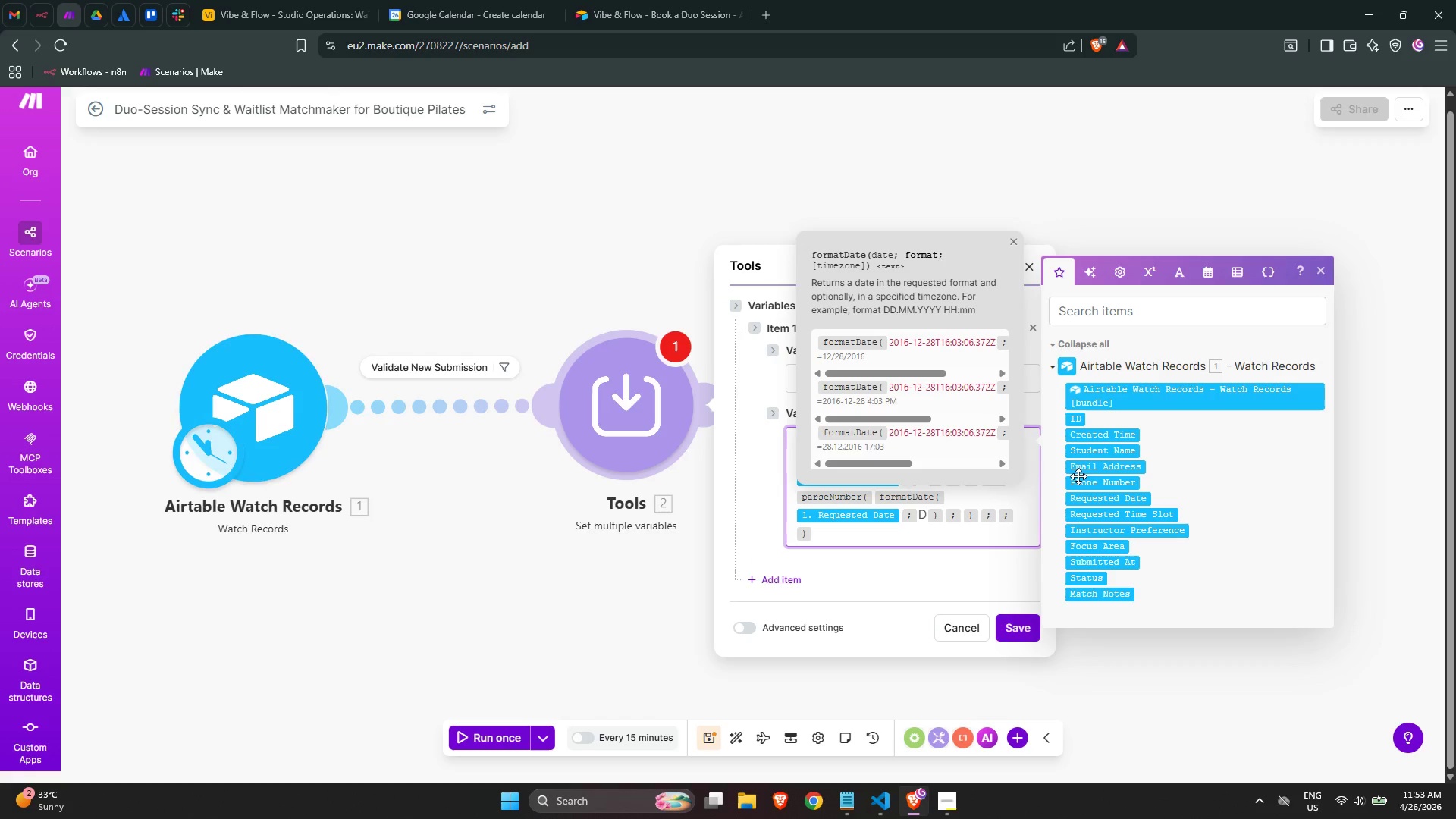 
wait(9.38)
 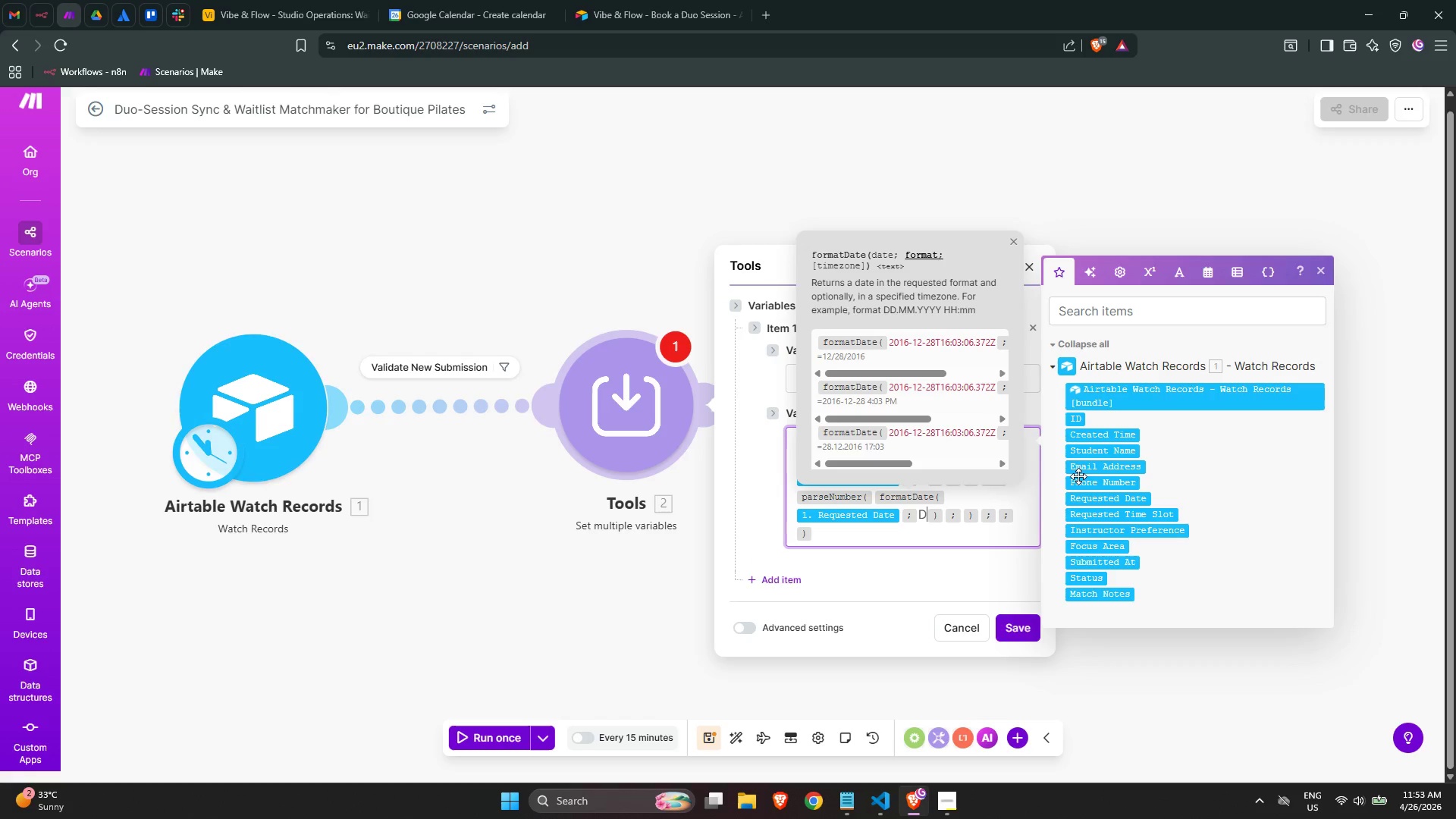 
key(ArrowRight)
 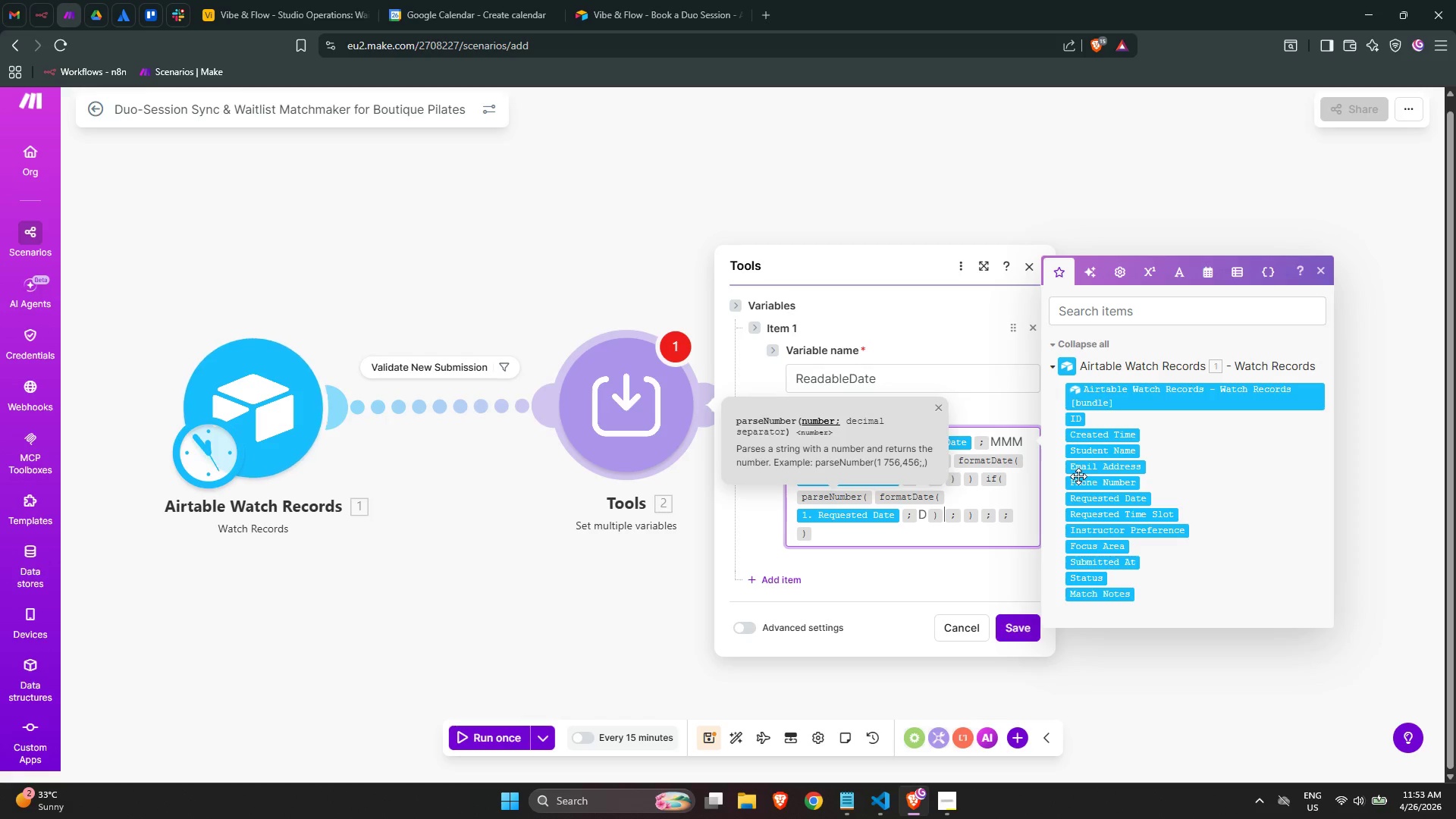 
key(ArrowRight)
 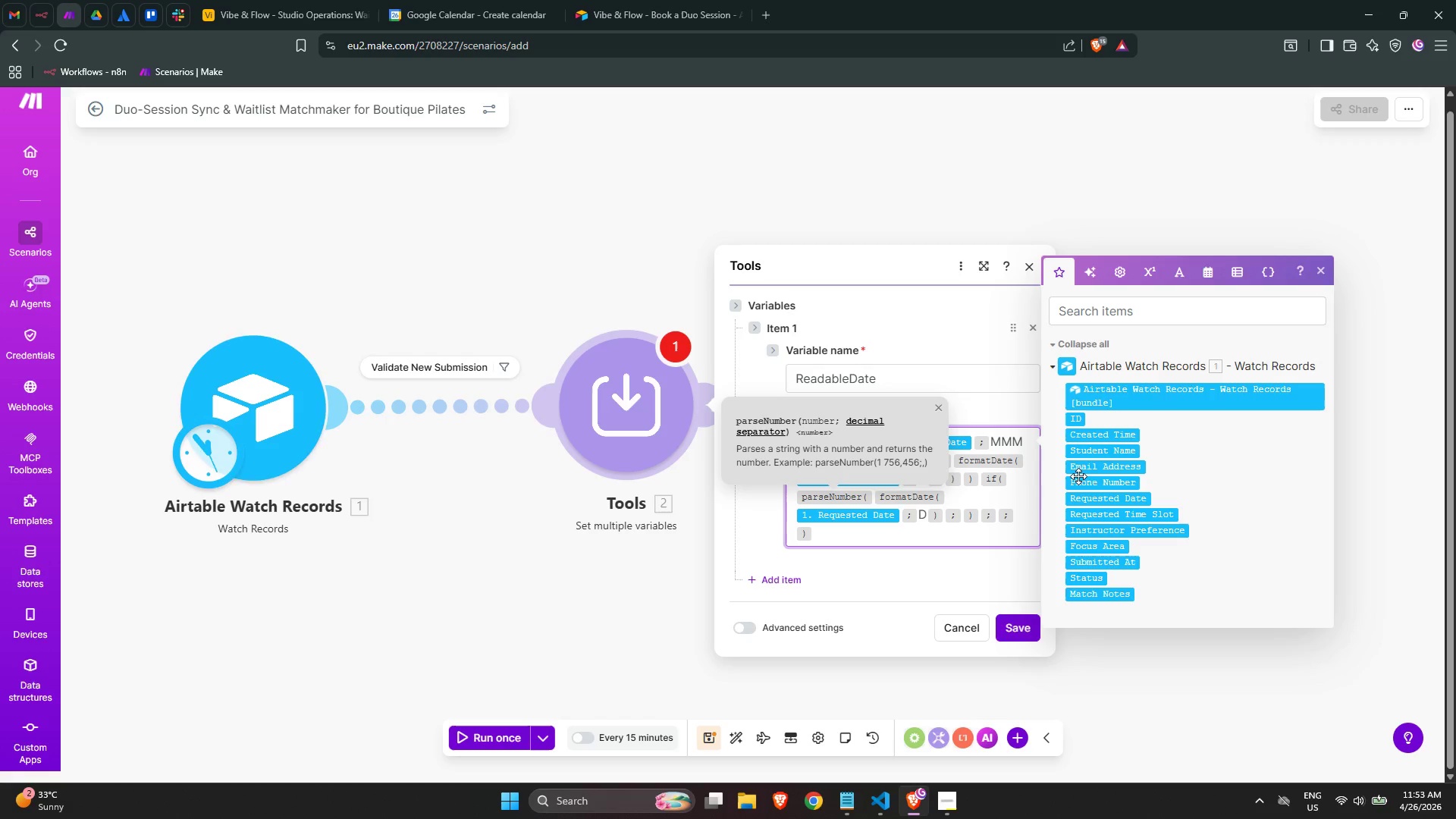 
key(Backspace)
 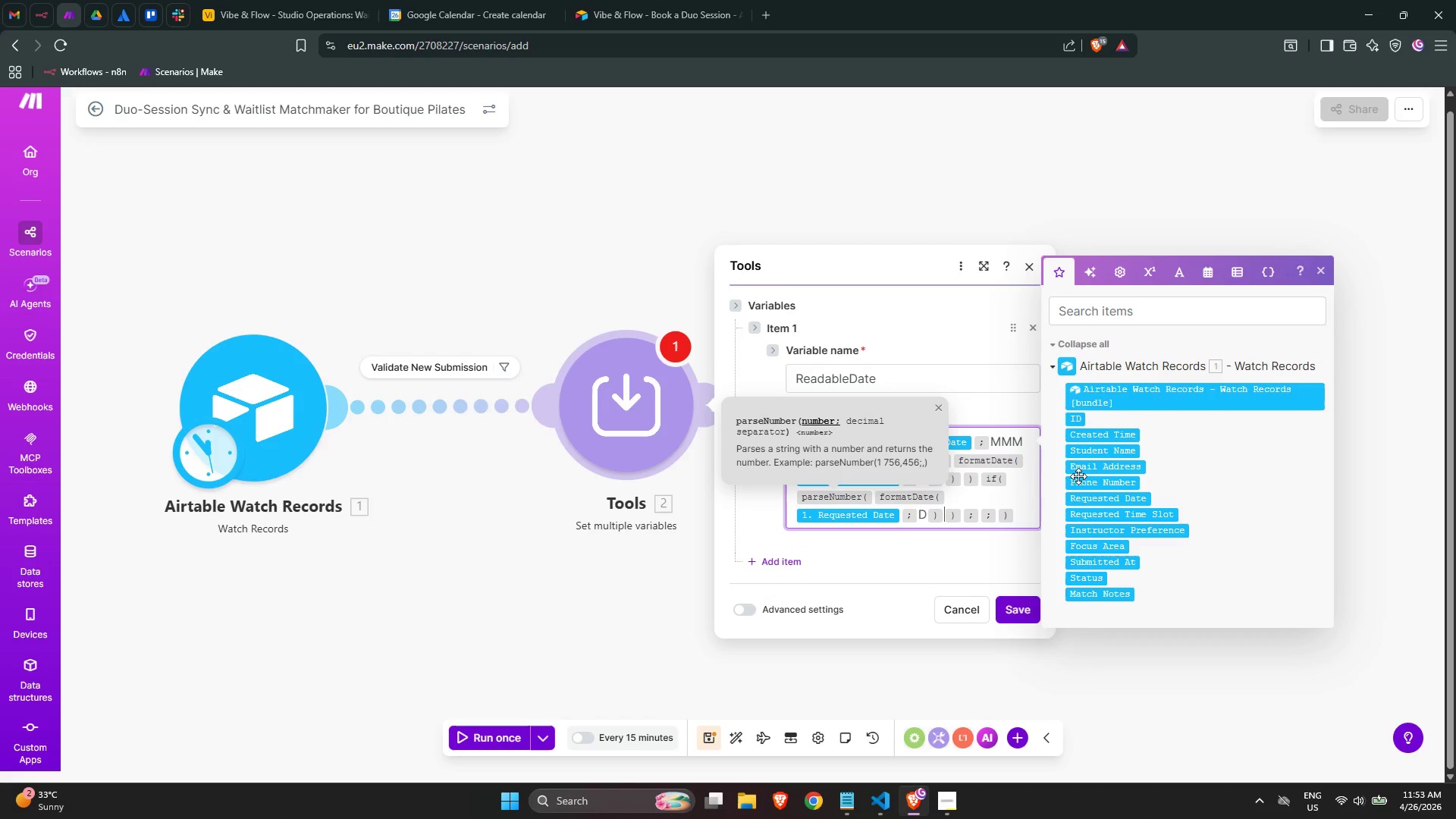 
key(ArrowRight)
 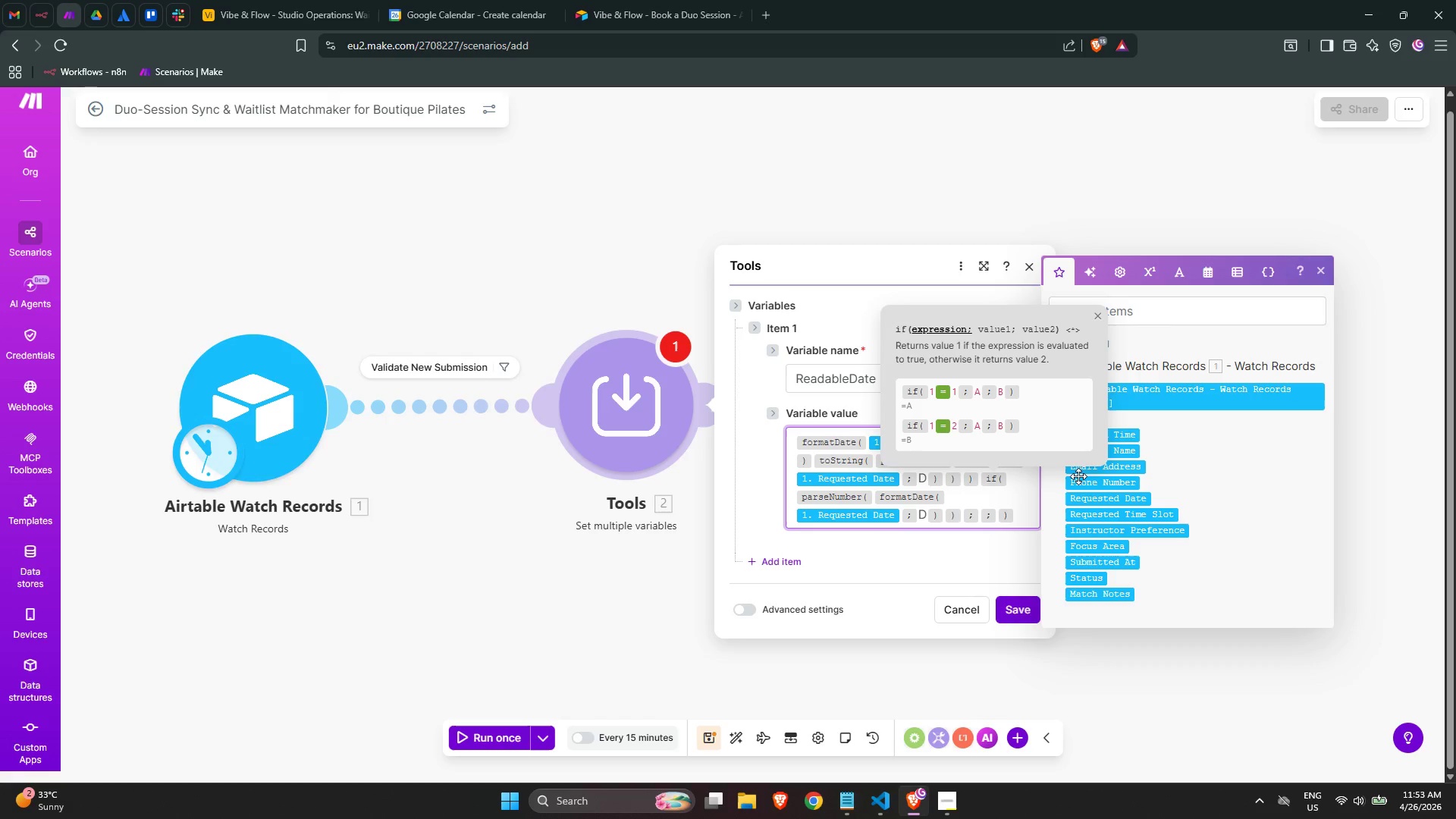 
wait(6.47)
 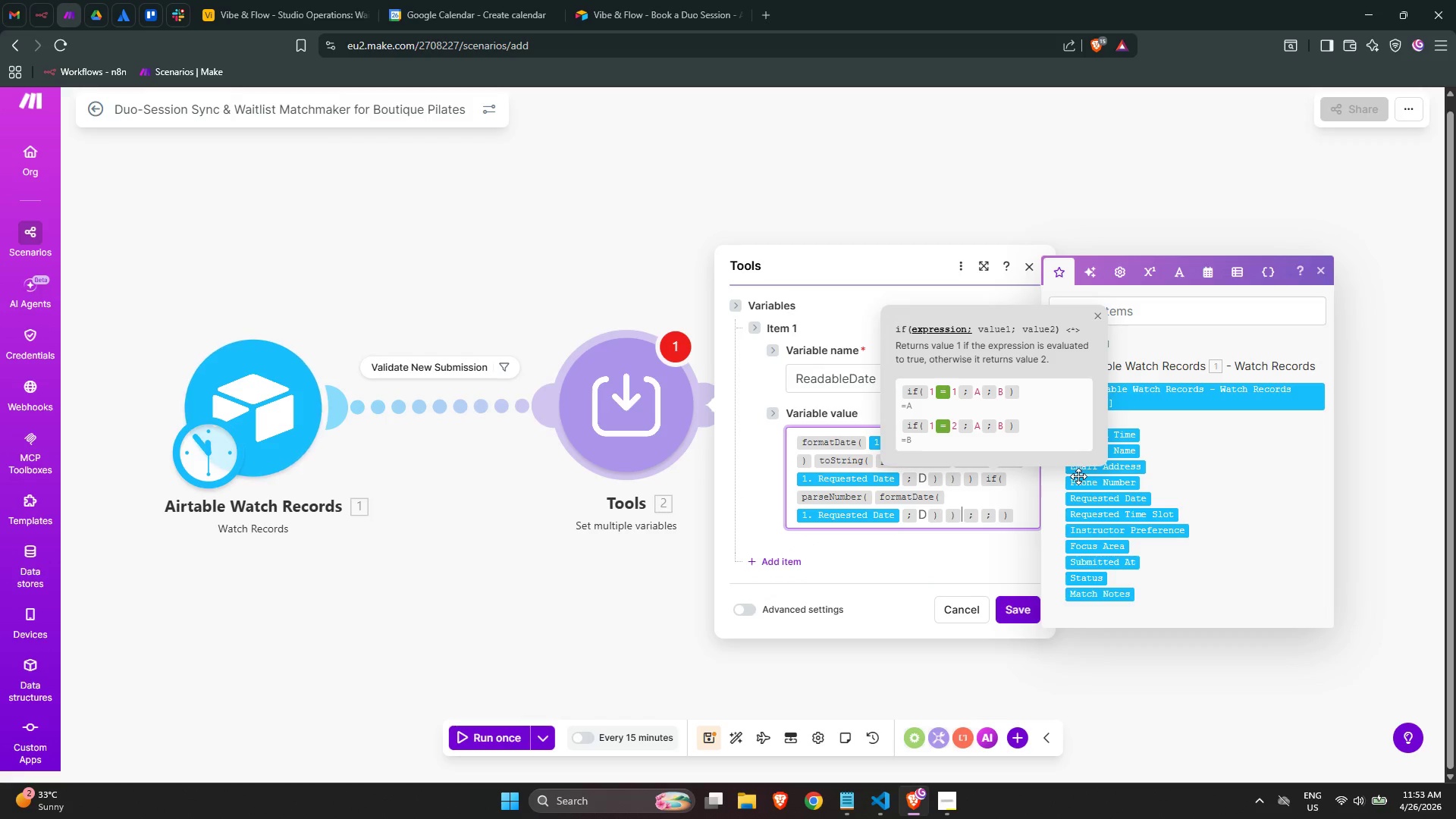 
key(Slash)
 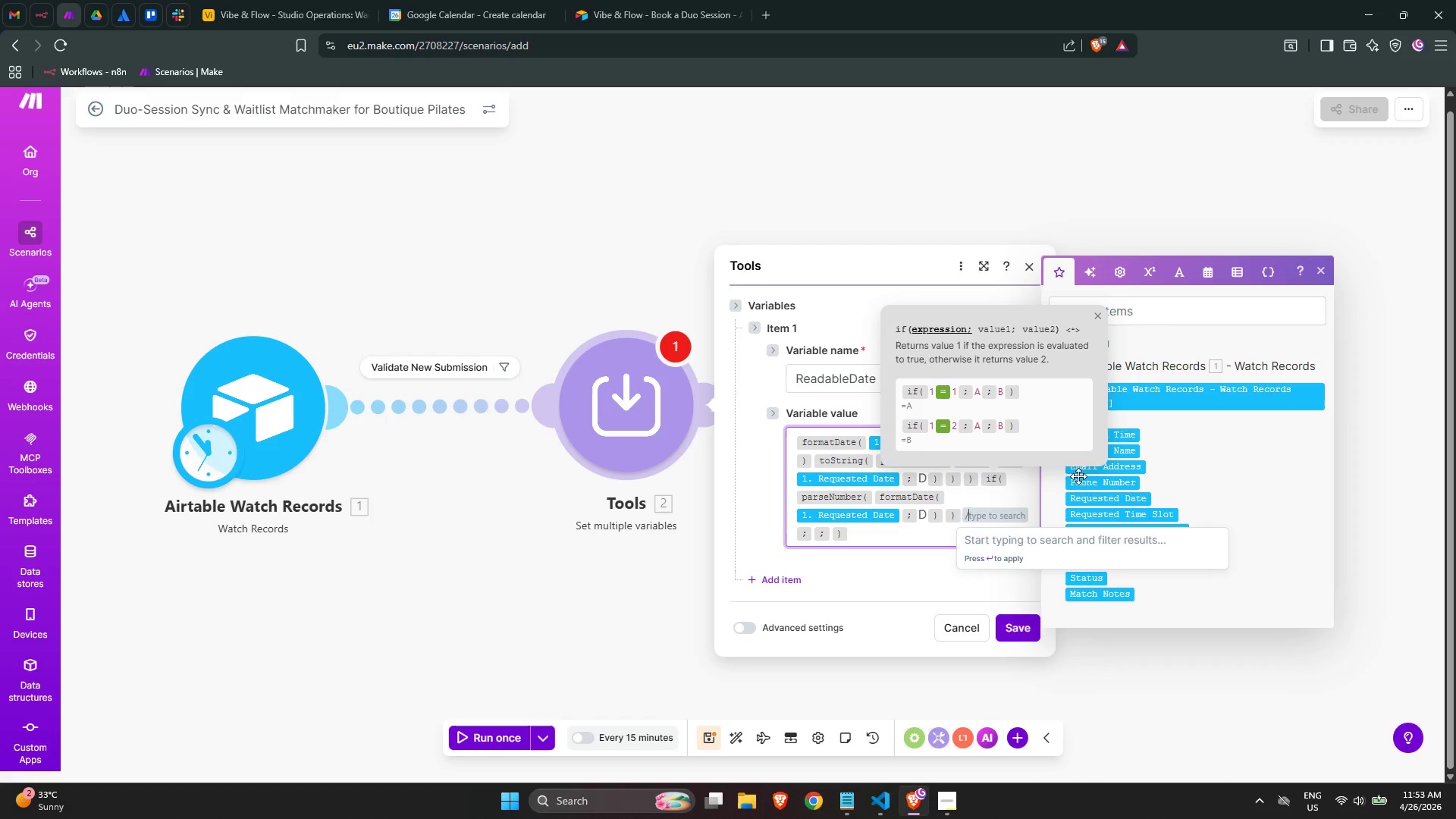 
key(Shift+ShiftLeft)
 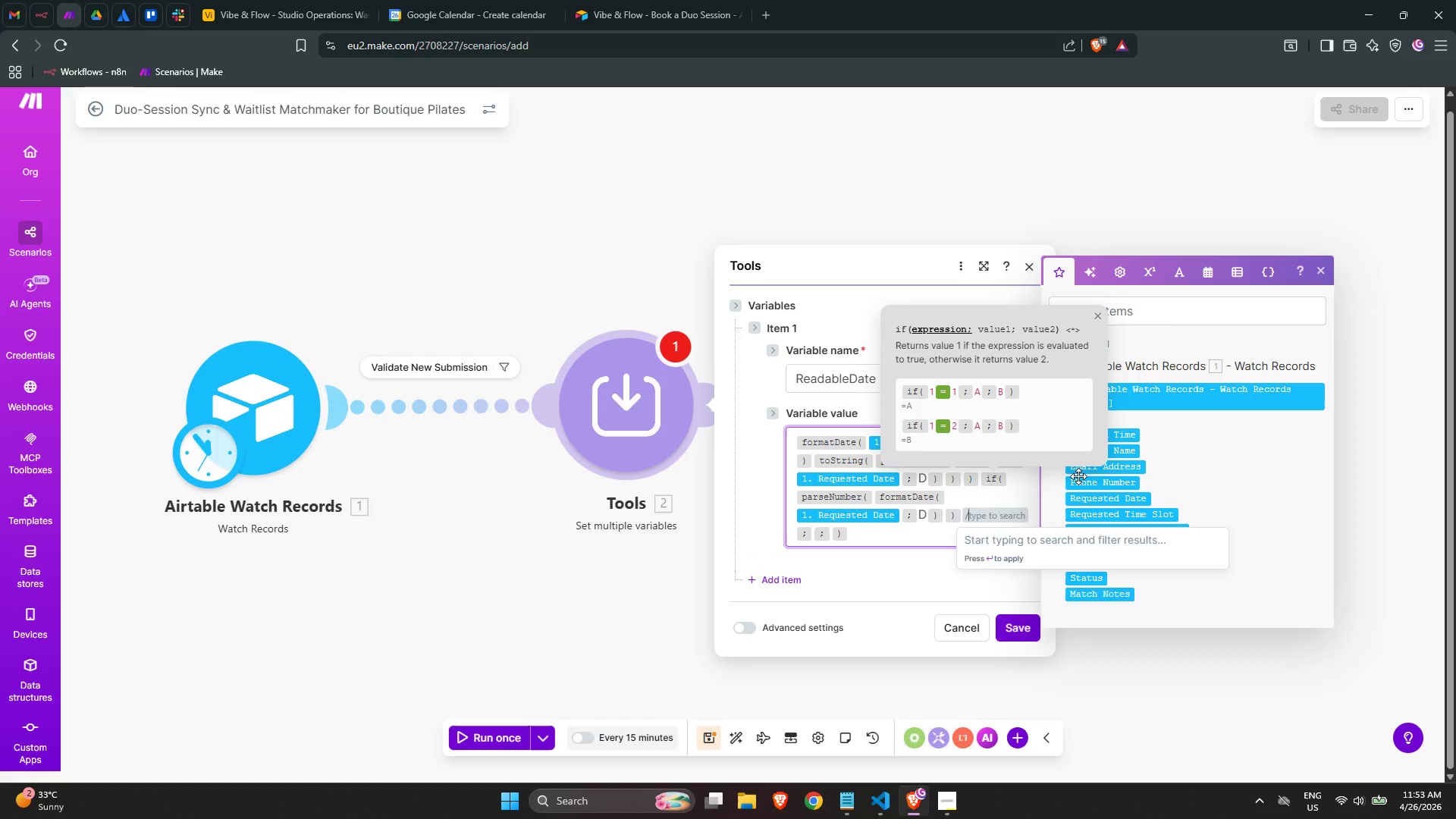 
key(Shift+Period)
 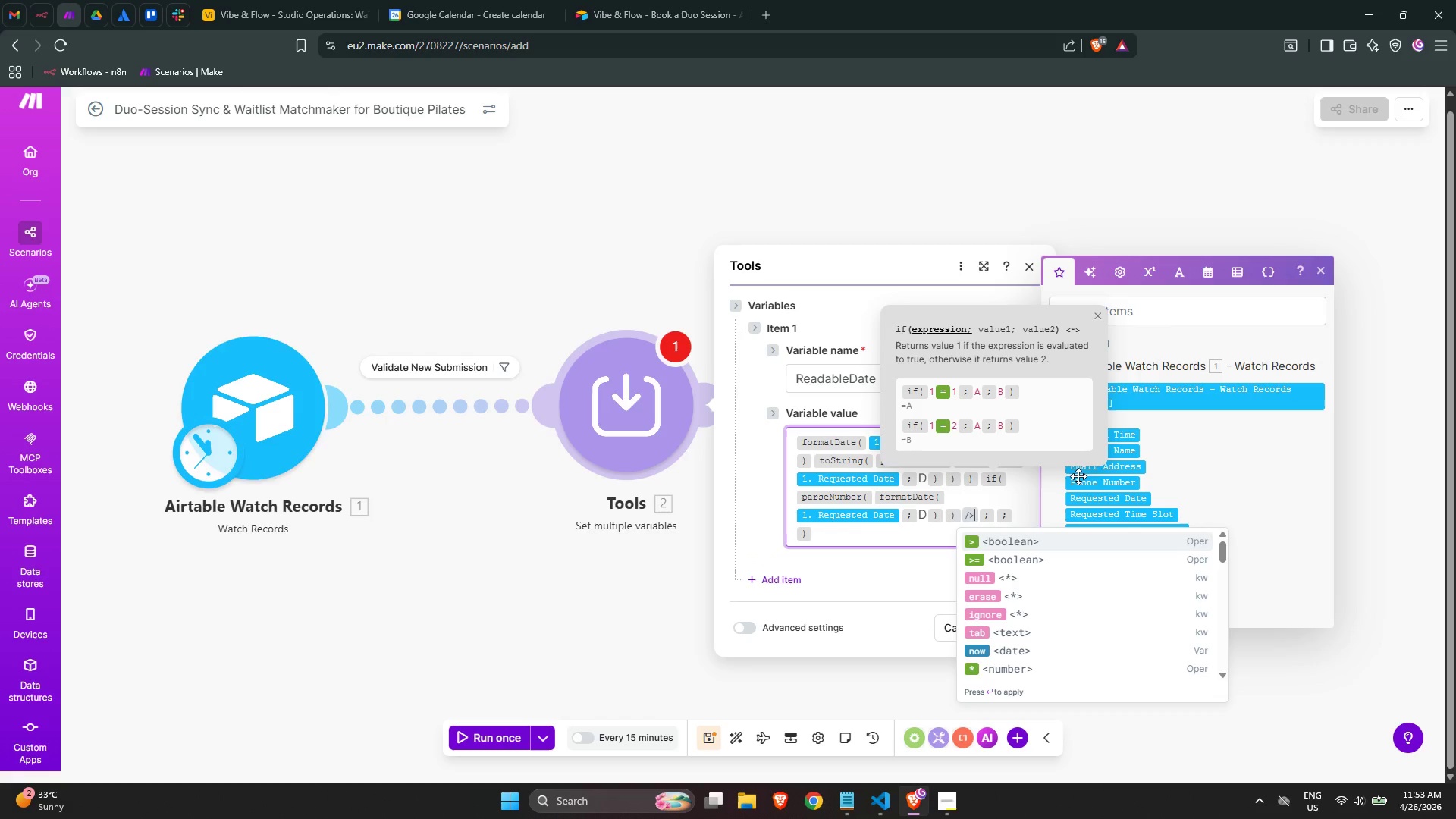 
key(Enter)
 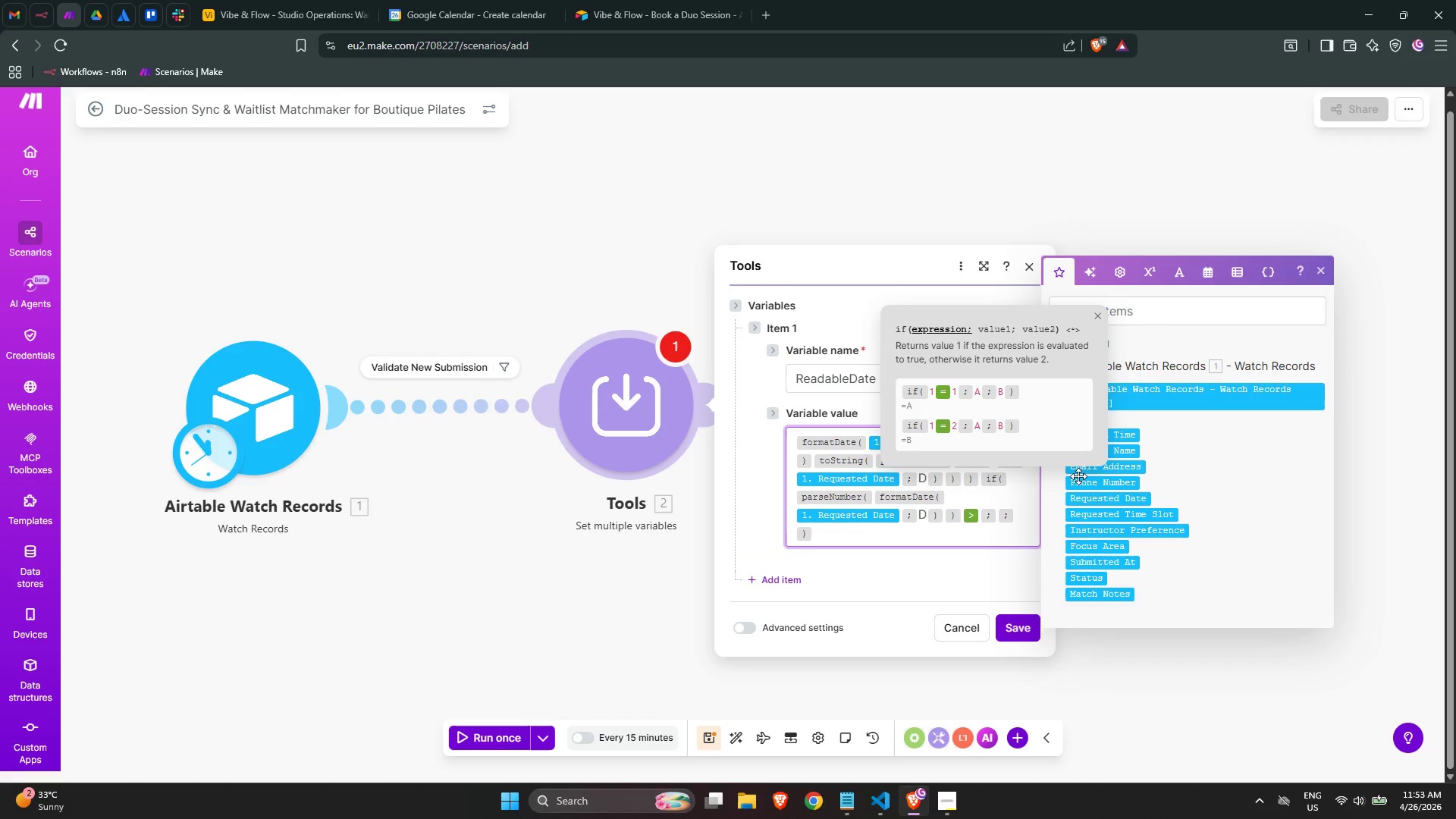 
key(Backspace)
 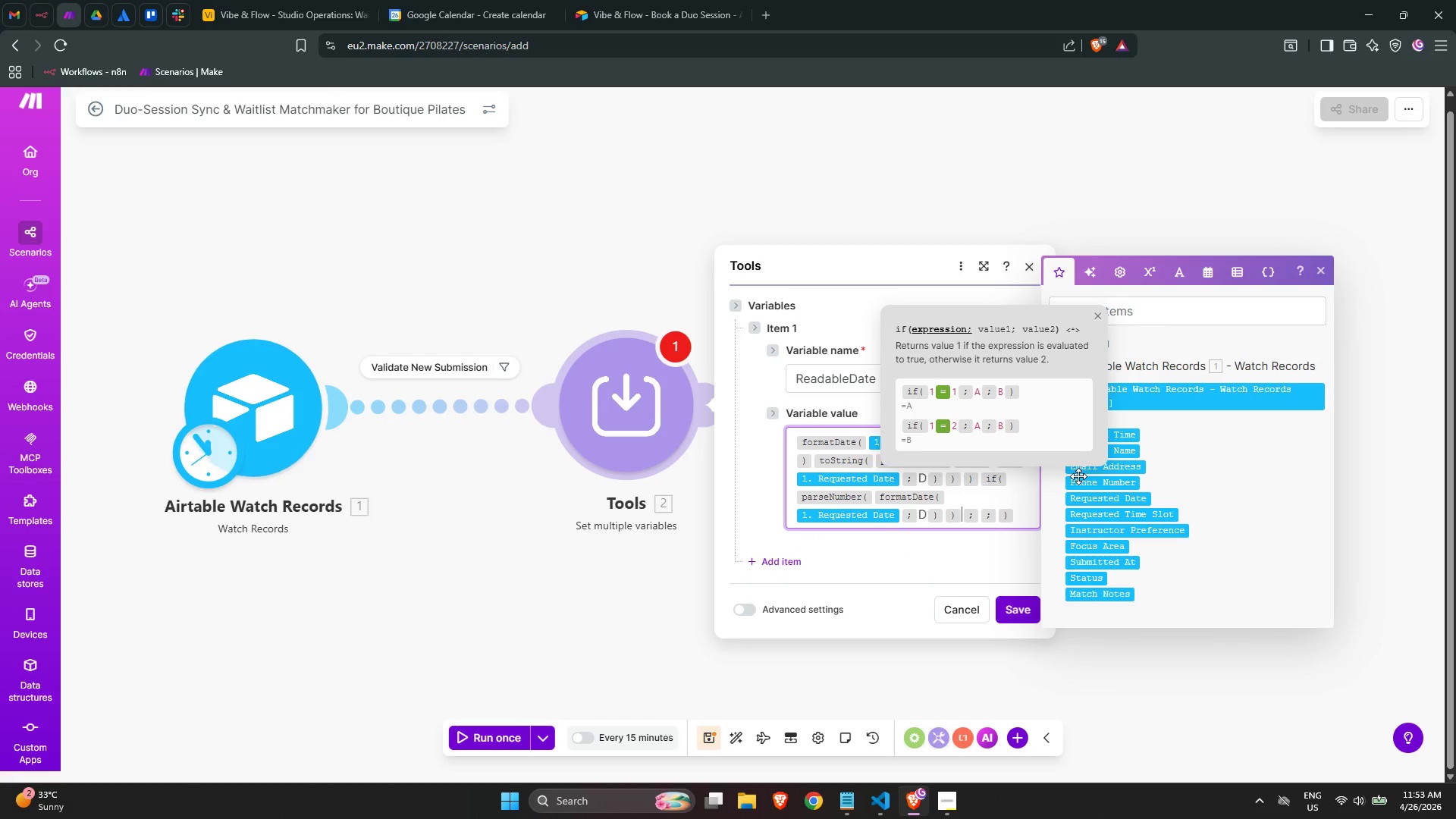 
key(Shift+ShiftLeft)
 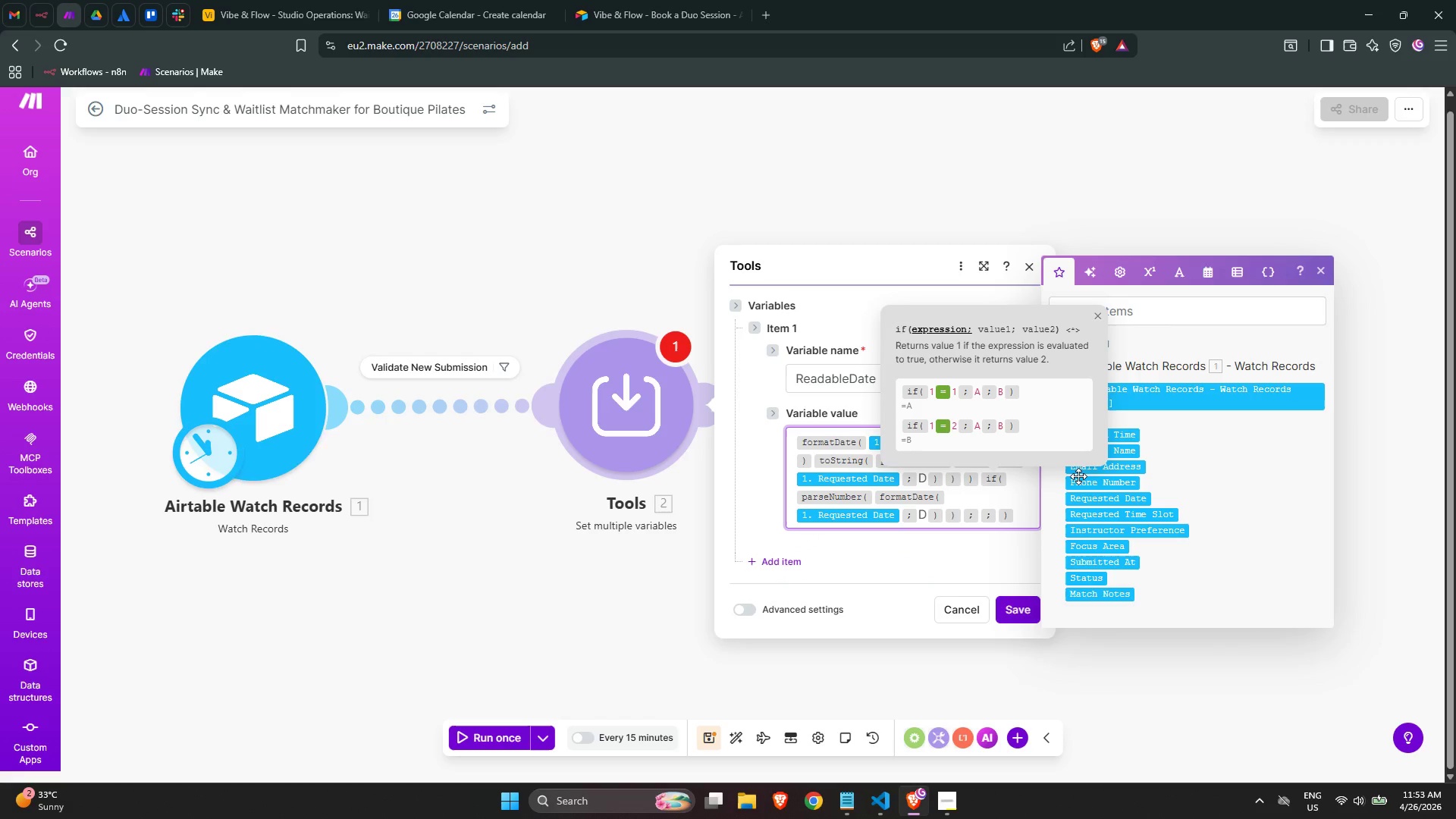 
key(Shift+Slash)
 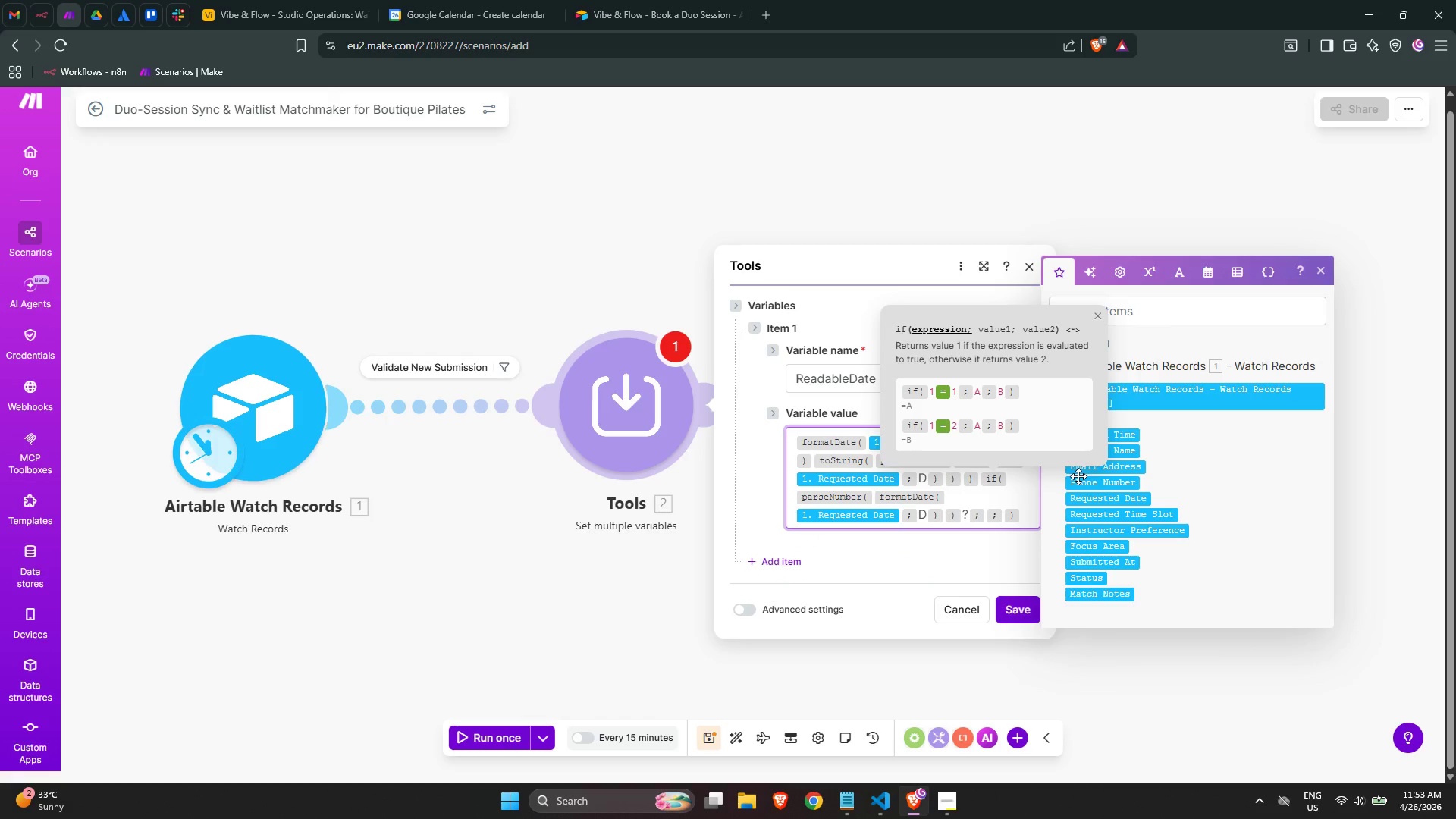 
key(Period)
 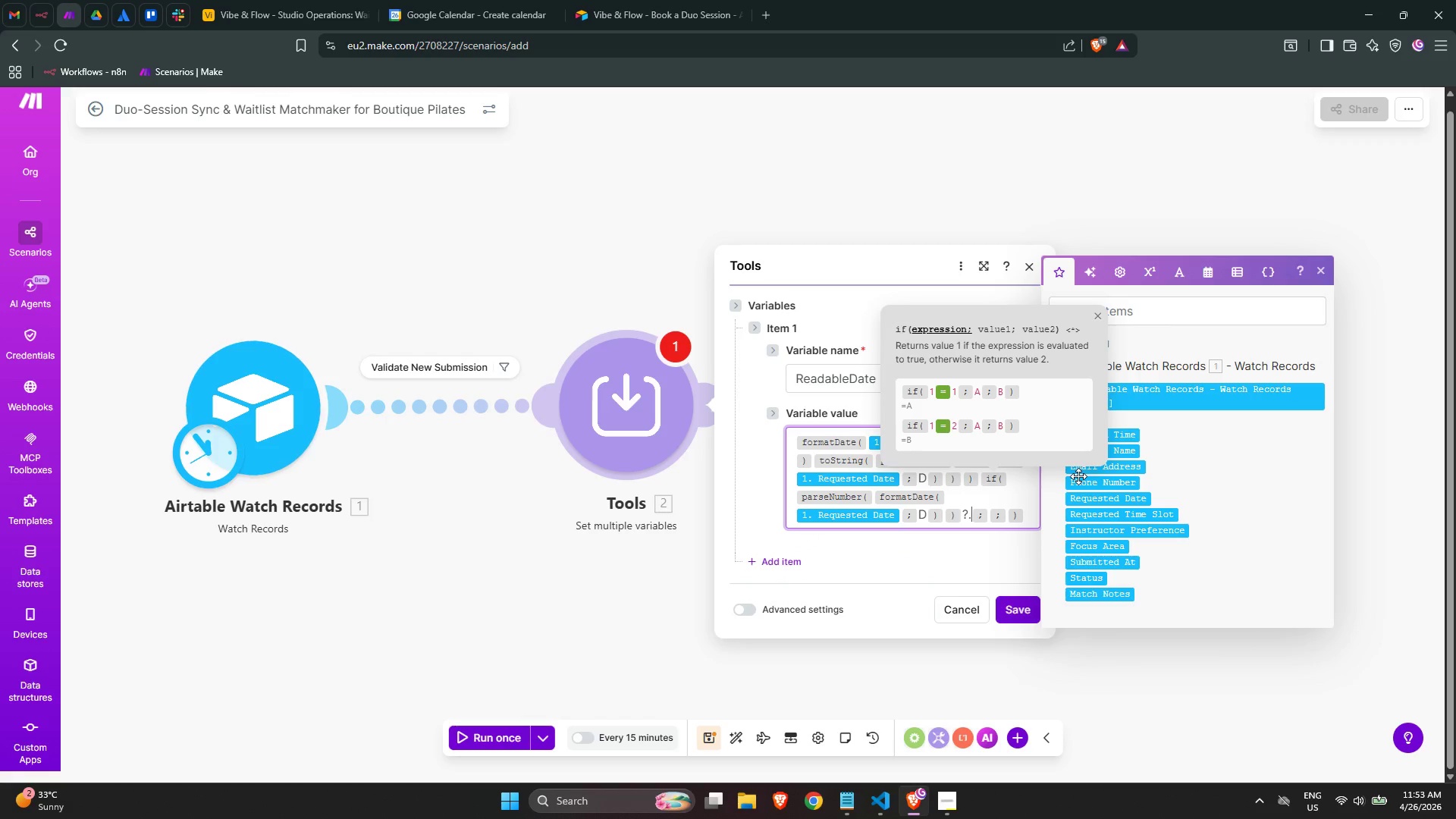 
key(Backspace)
 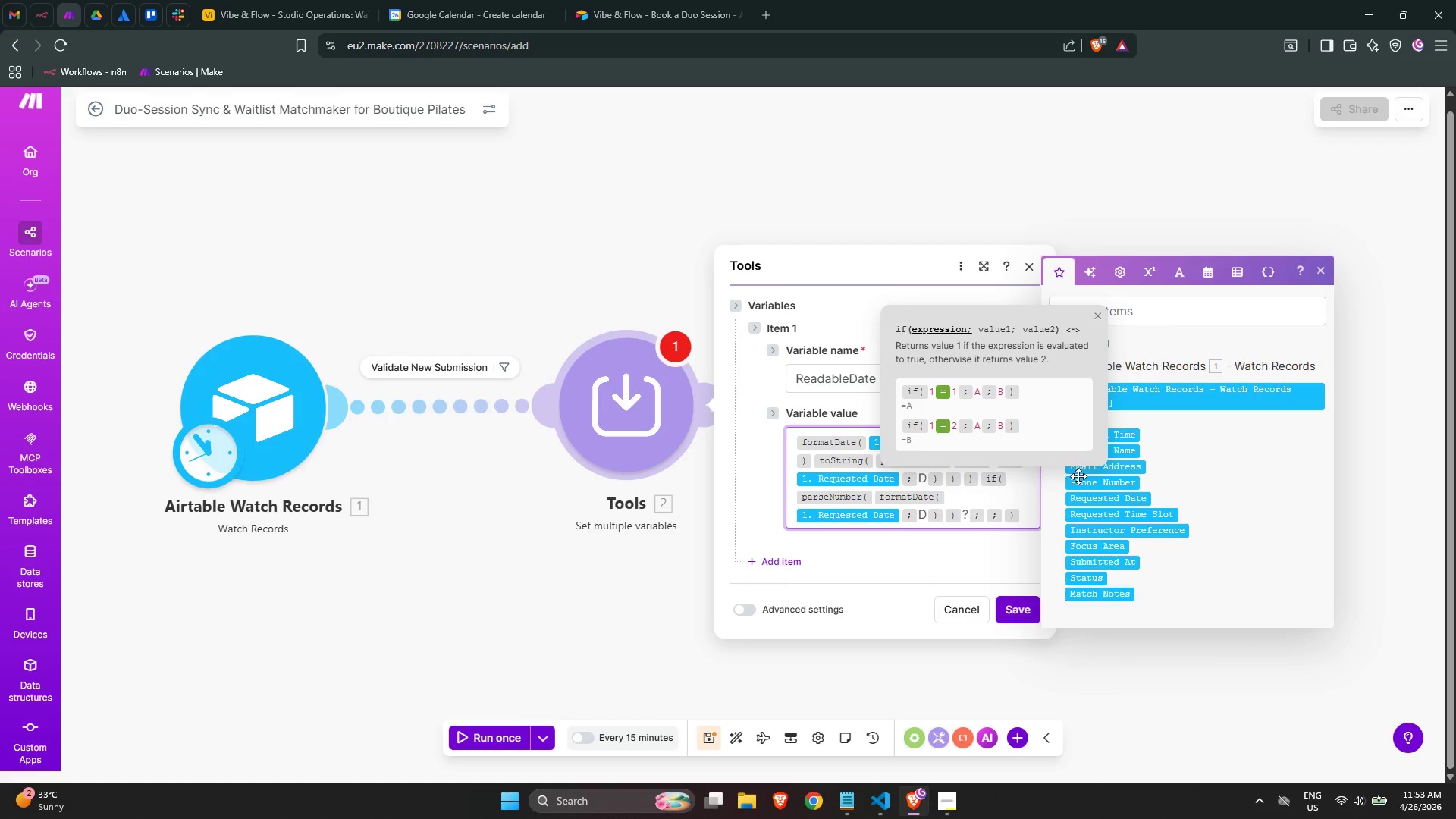 
key(Backspace)
 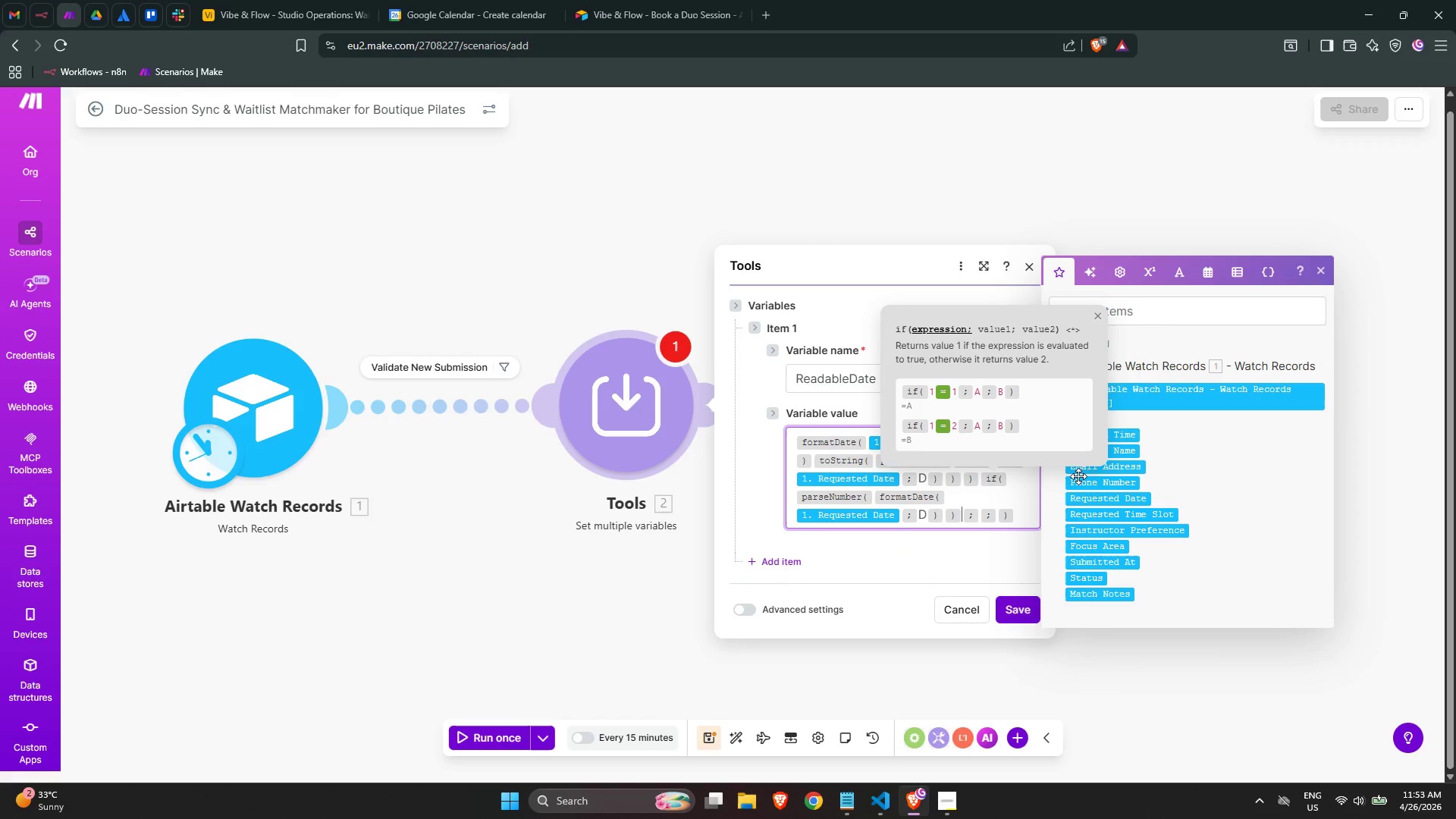 
key(Slash)
 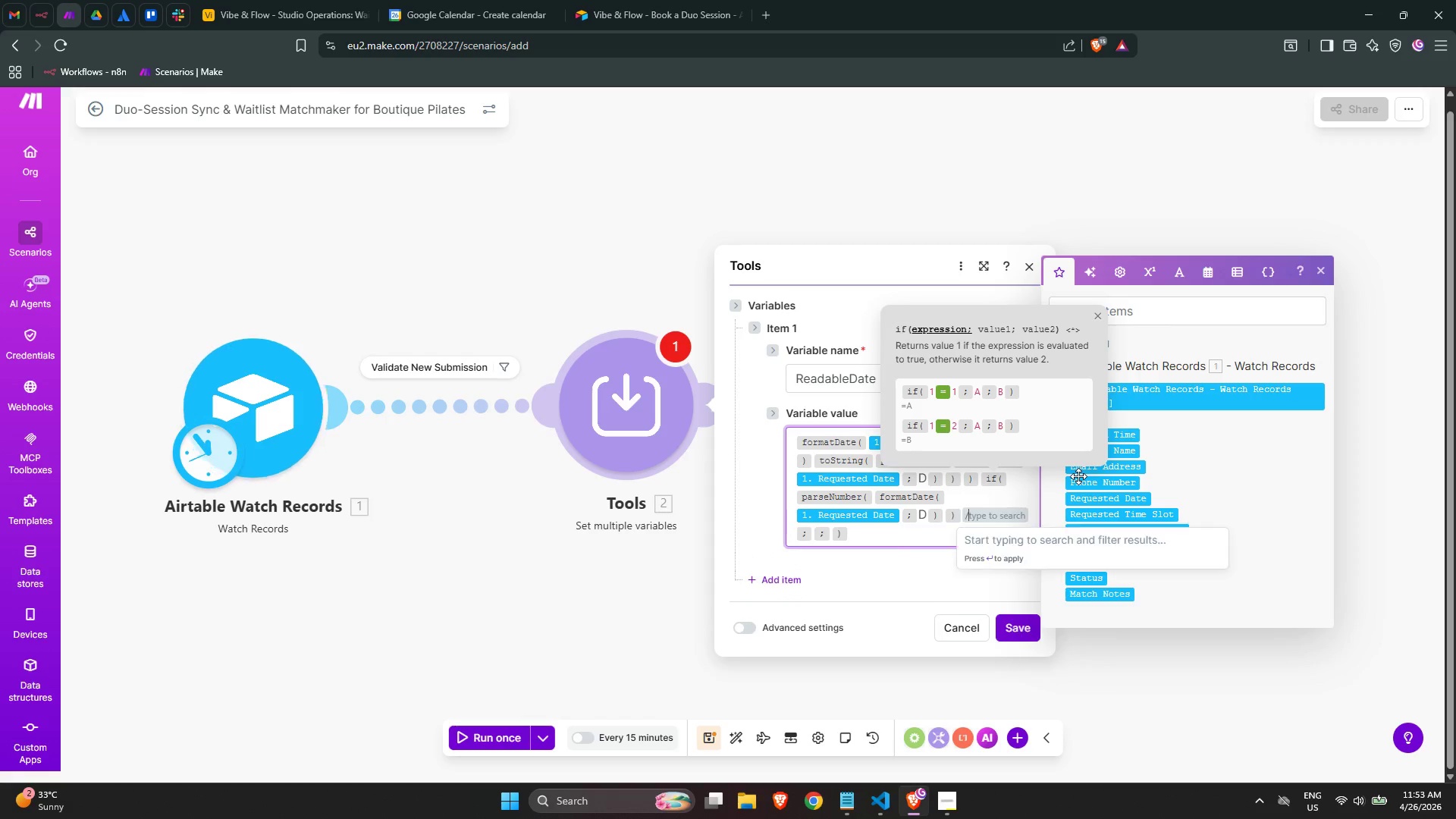 
key(Shift+Period)
 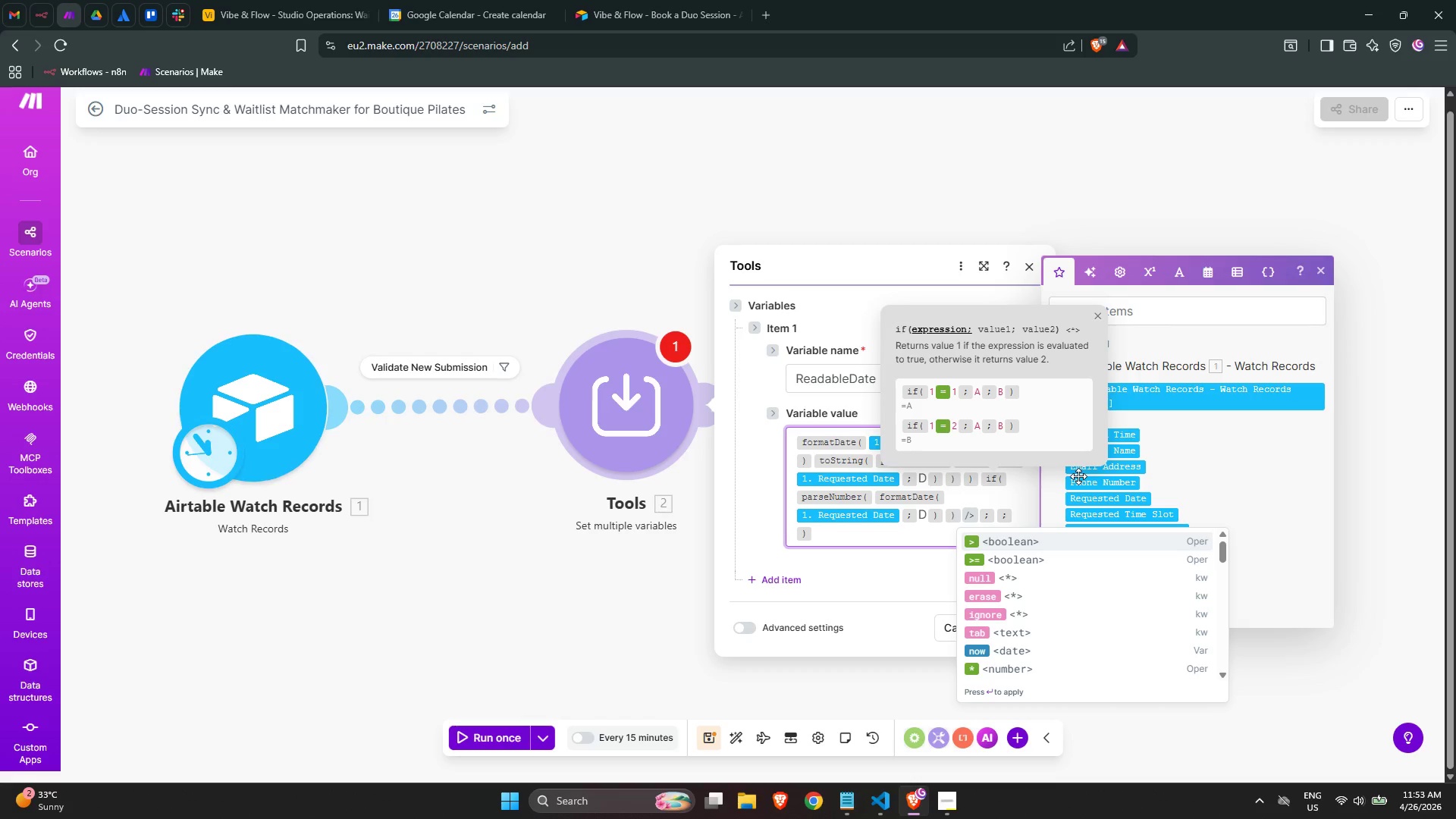 
key(ArrowDown)
 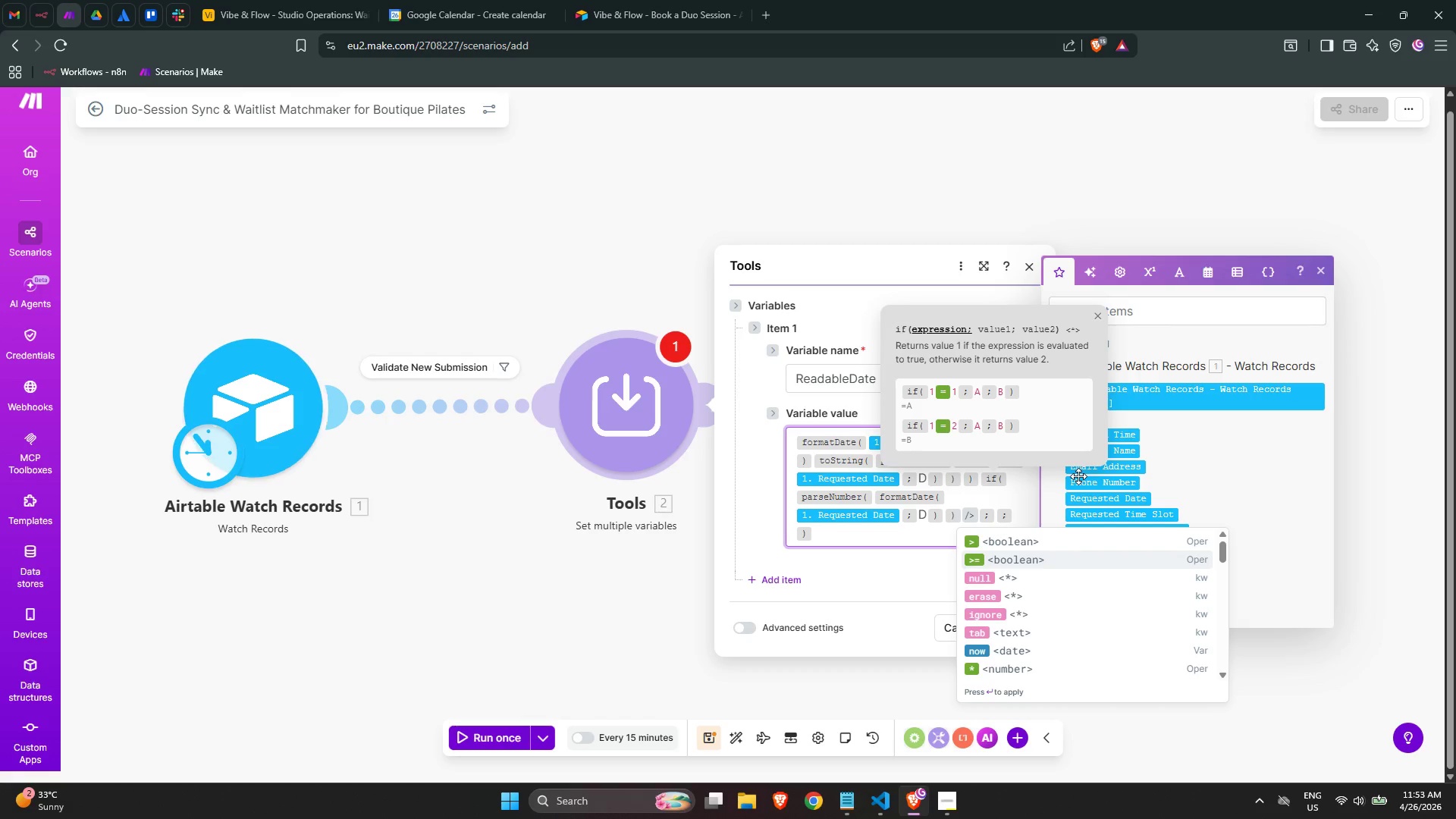 
key(Enter)
 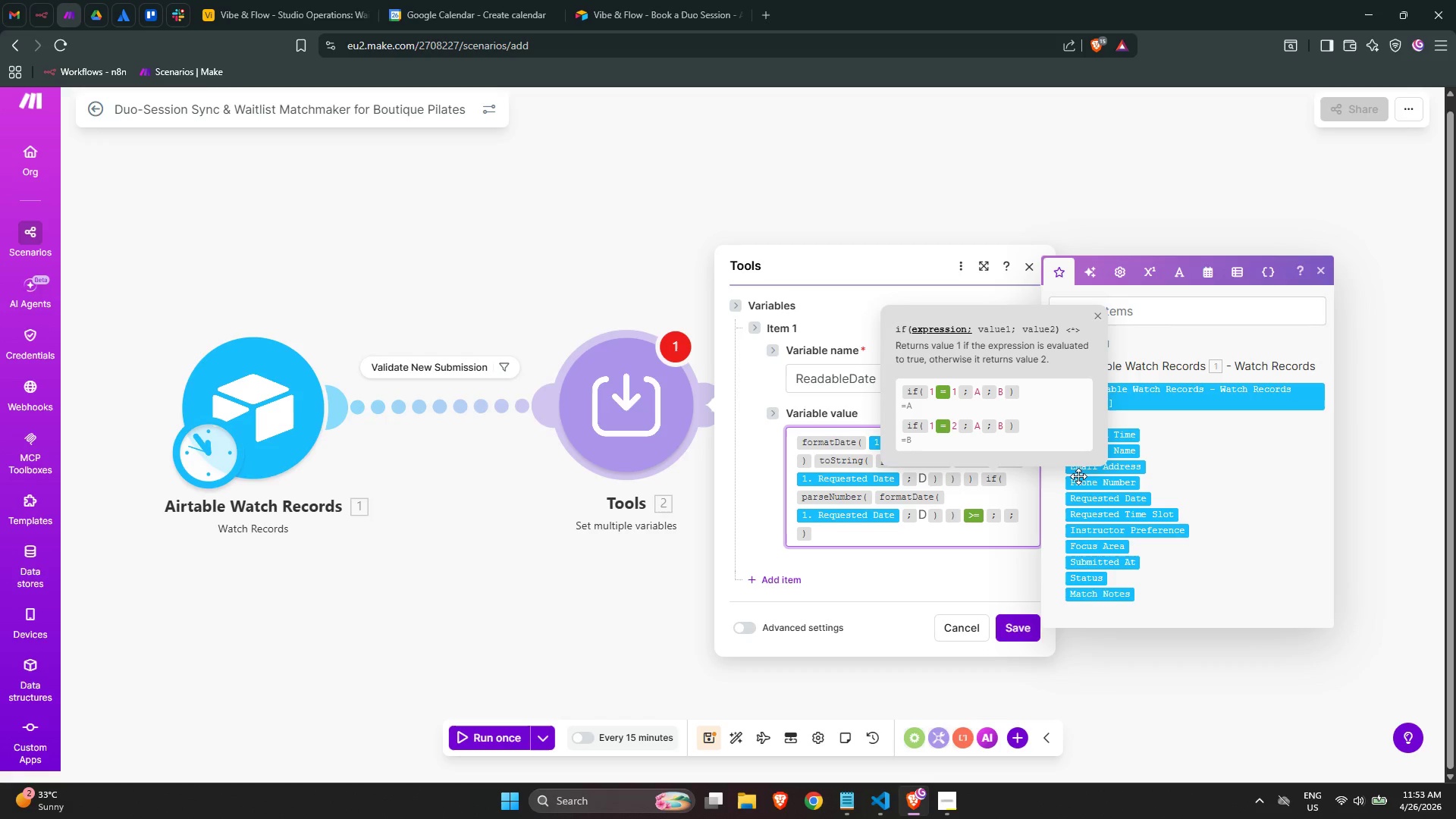 
type(11)
 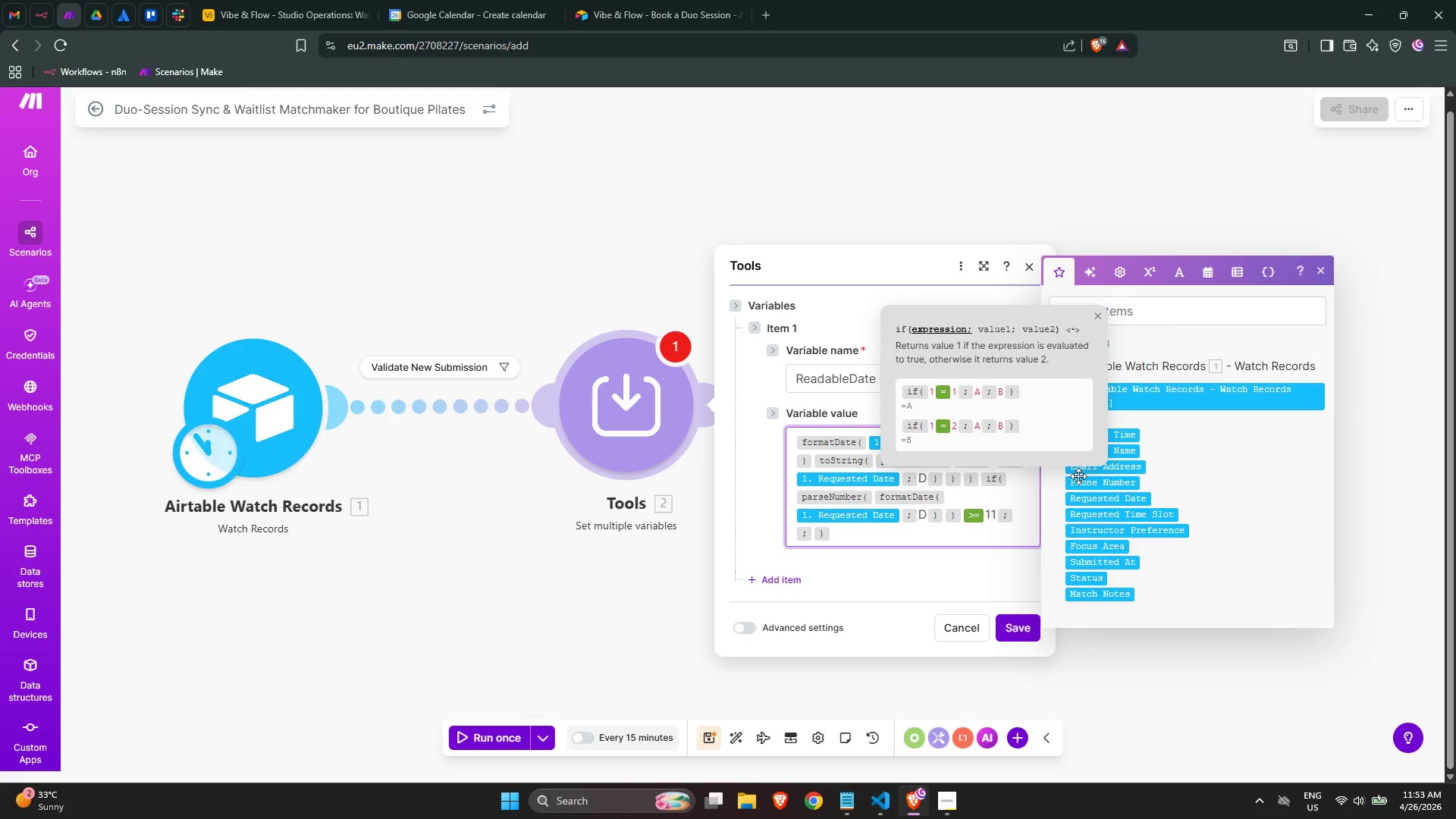 
wait(6.64)
 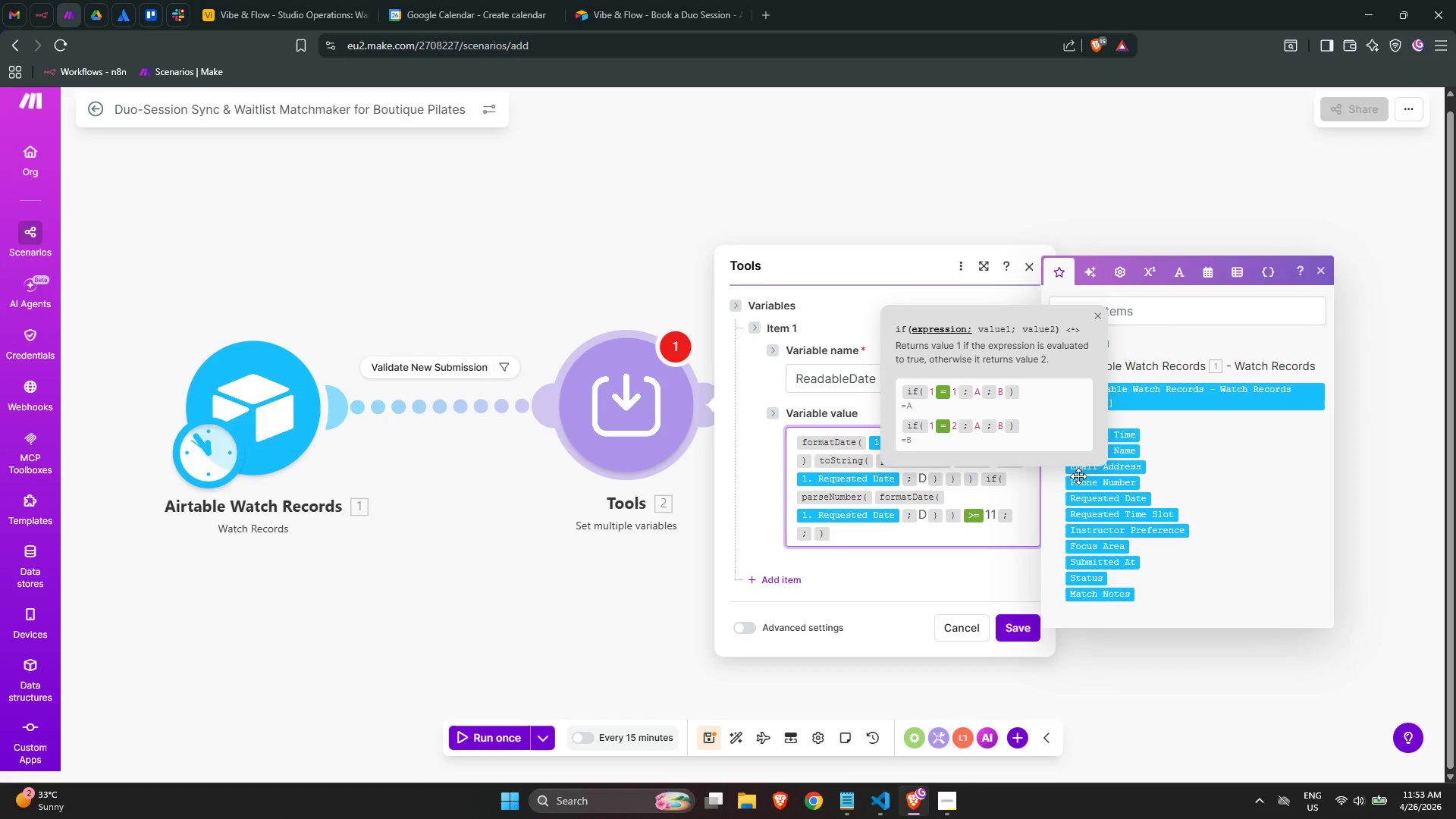 
key(ArrowLeft)
 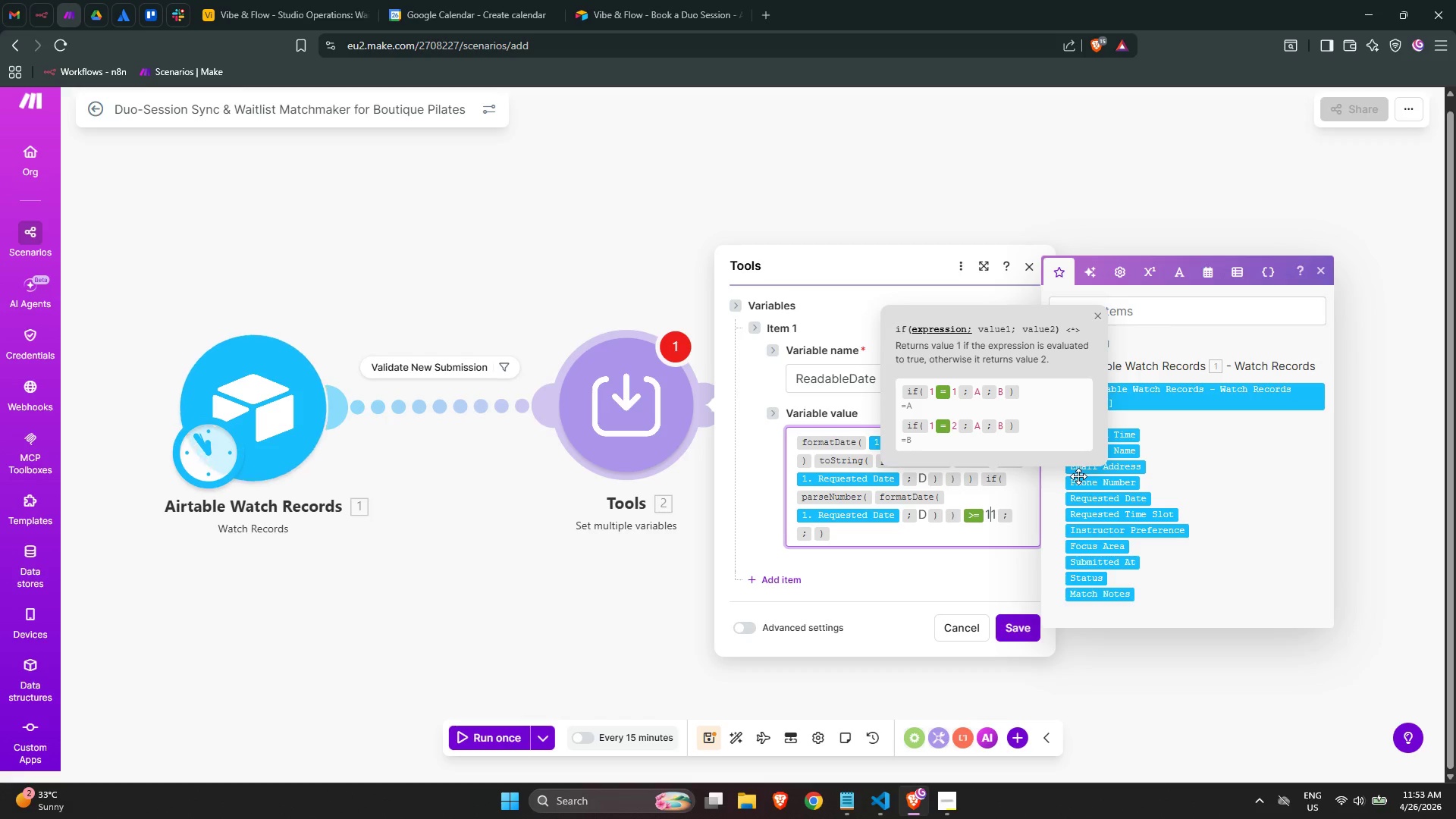 
key(ArrowLeft)
 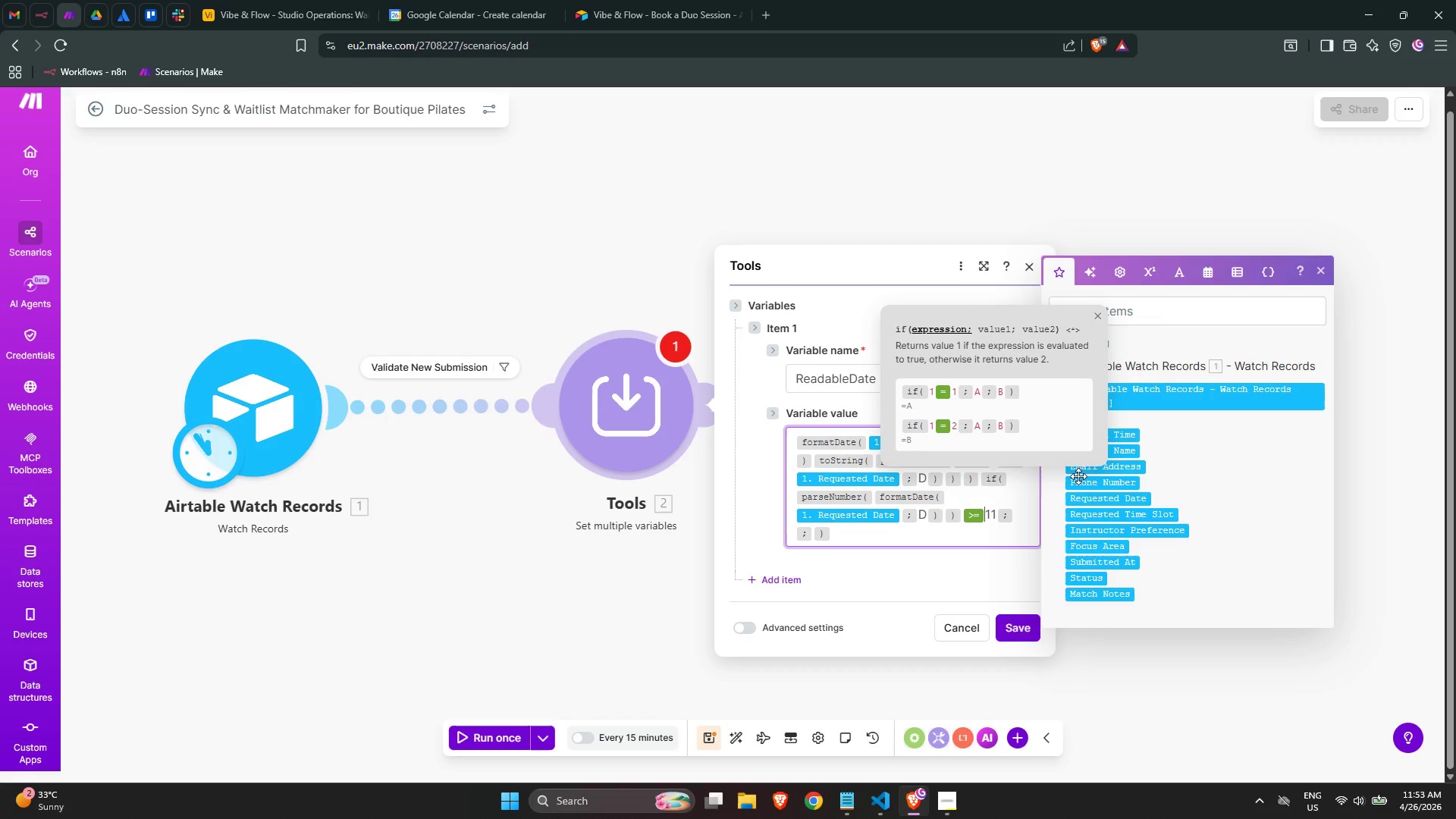 
key(ArrowUp)
 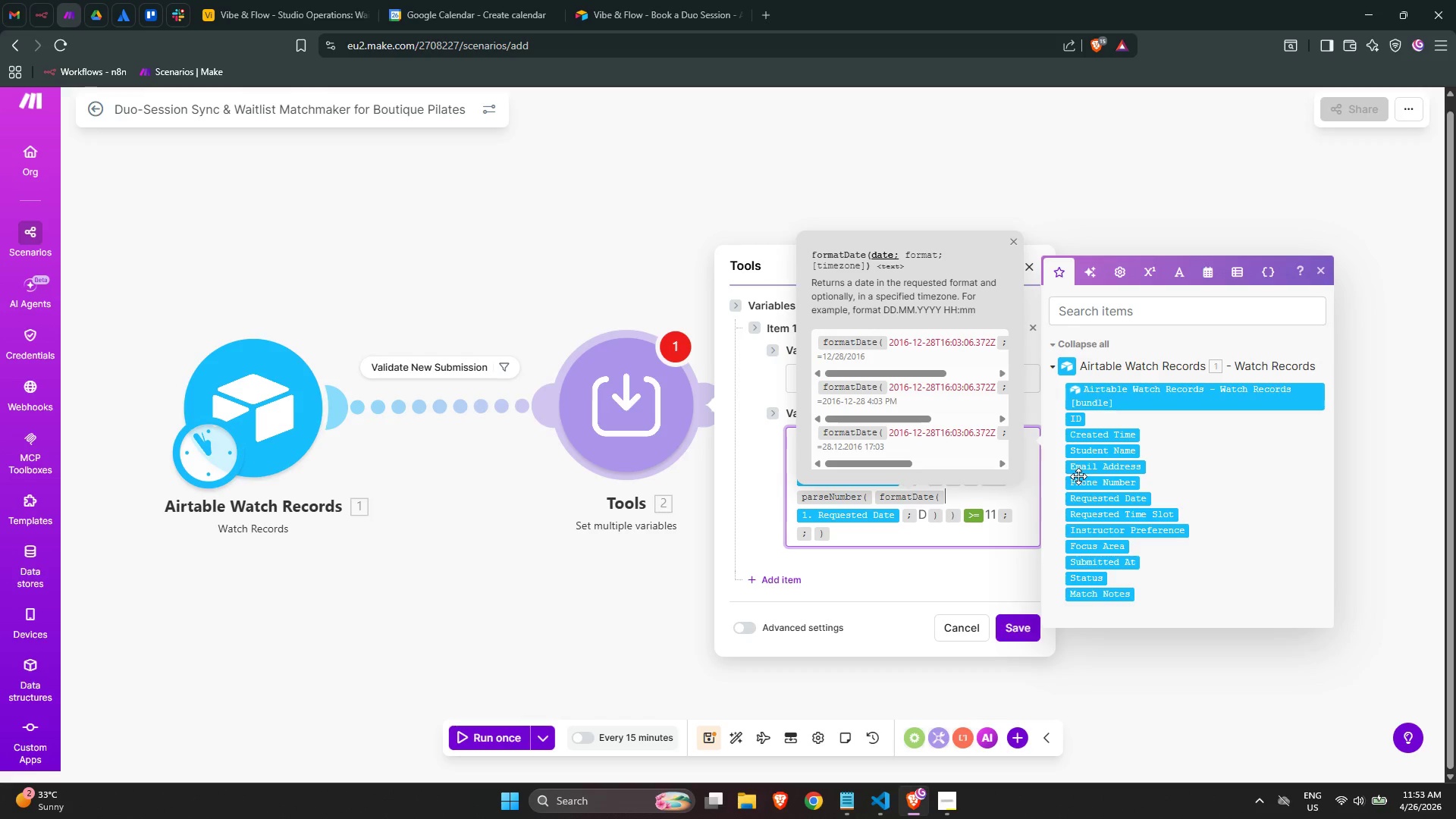 
hold_key(key=ArrowLeft, duration=0.34)
 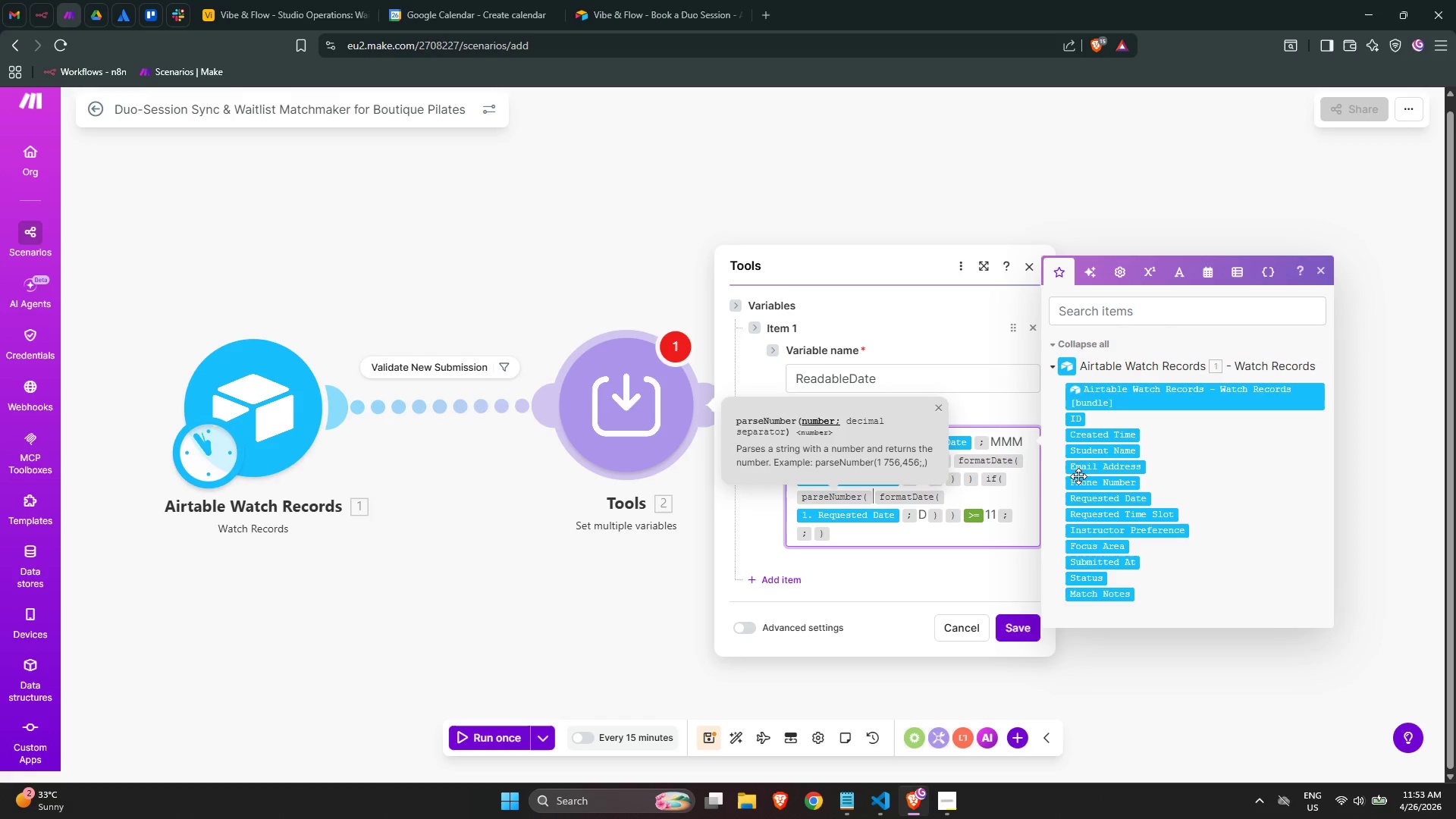 
key(ArrowLeft)
 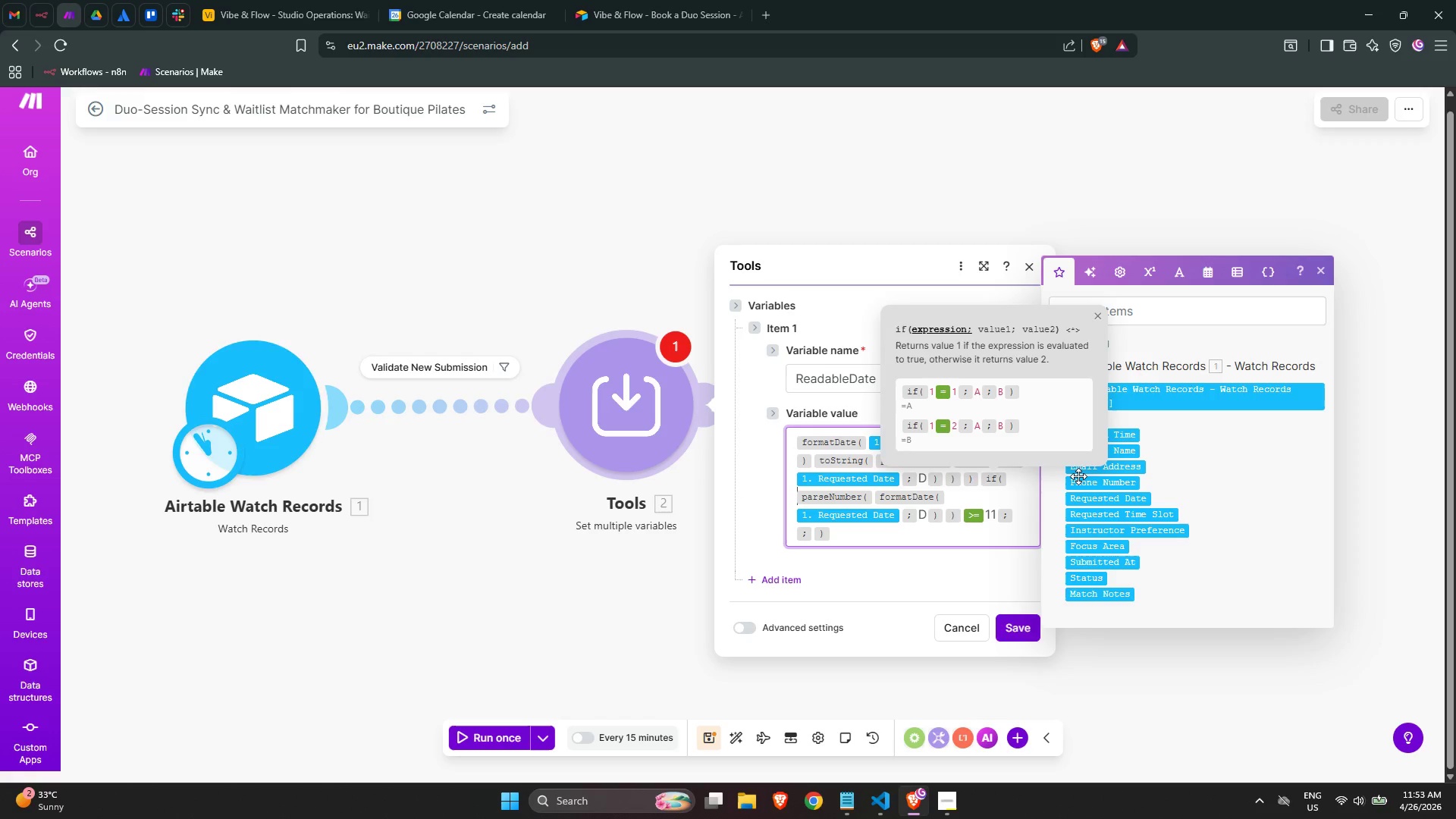 
key(ArrowLeft)
 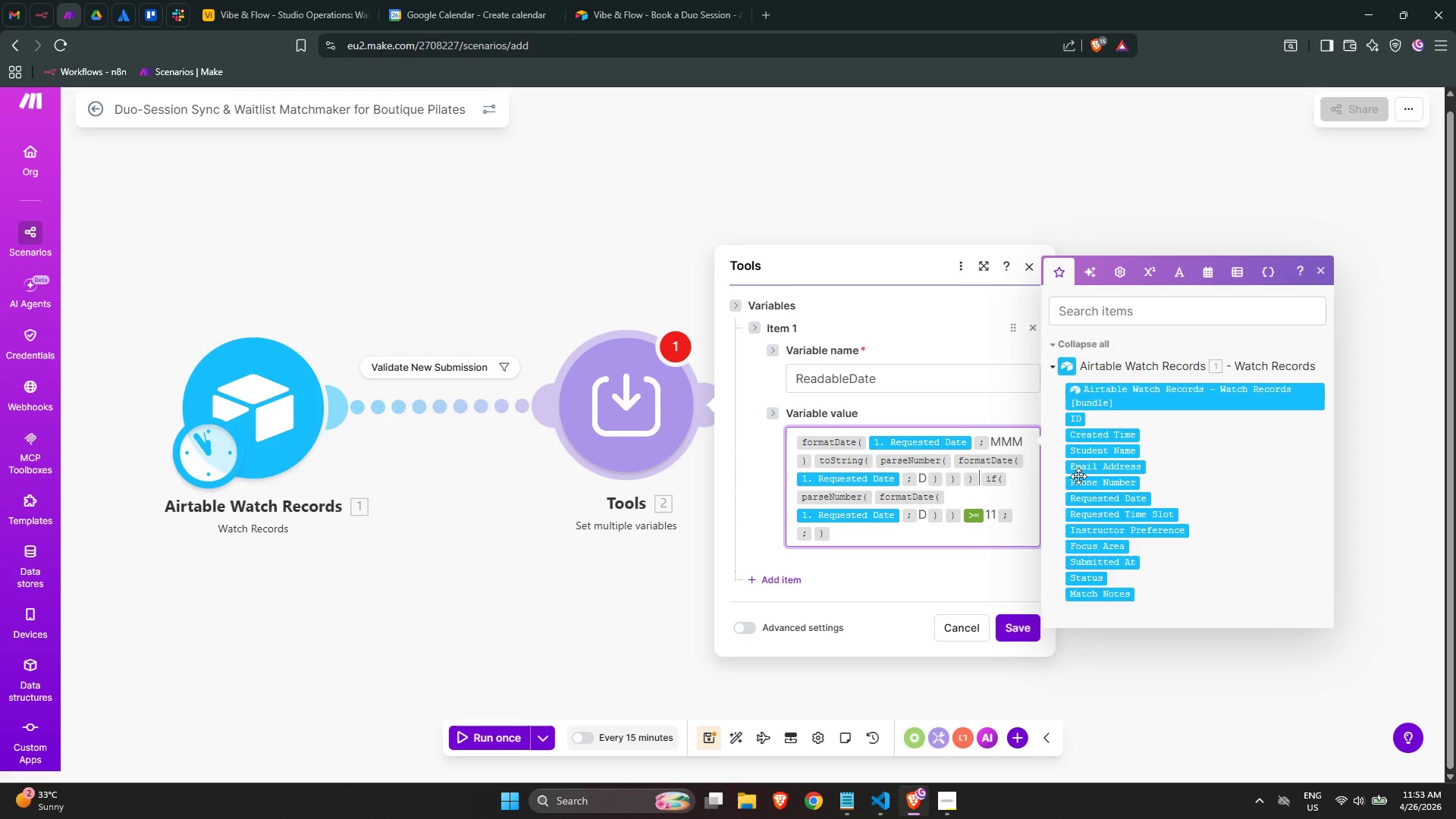 
key(ArrowRight)
 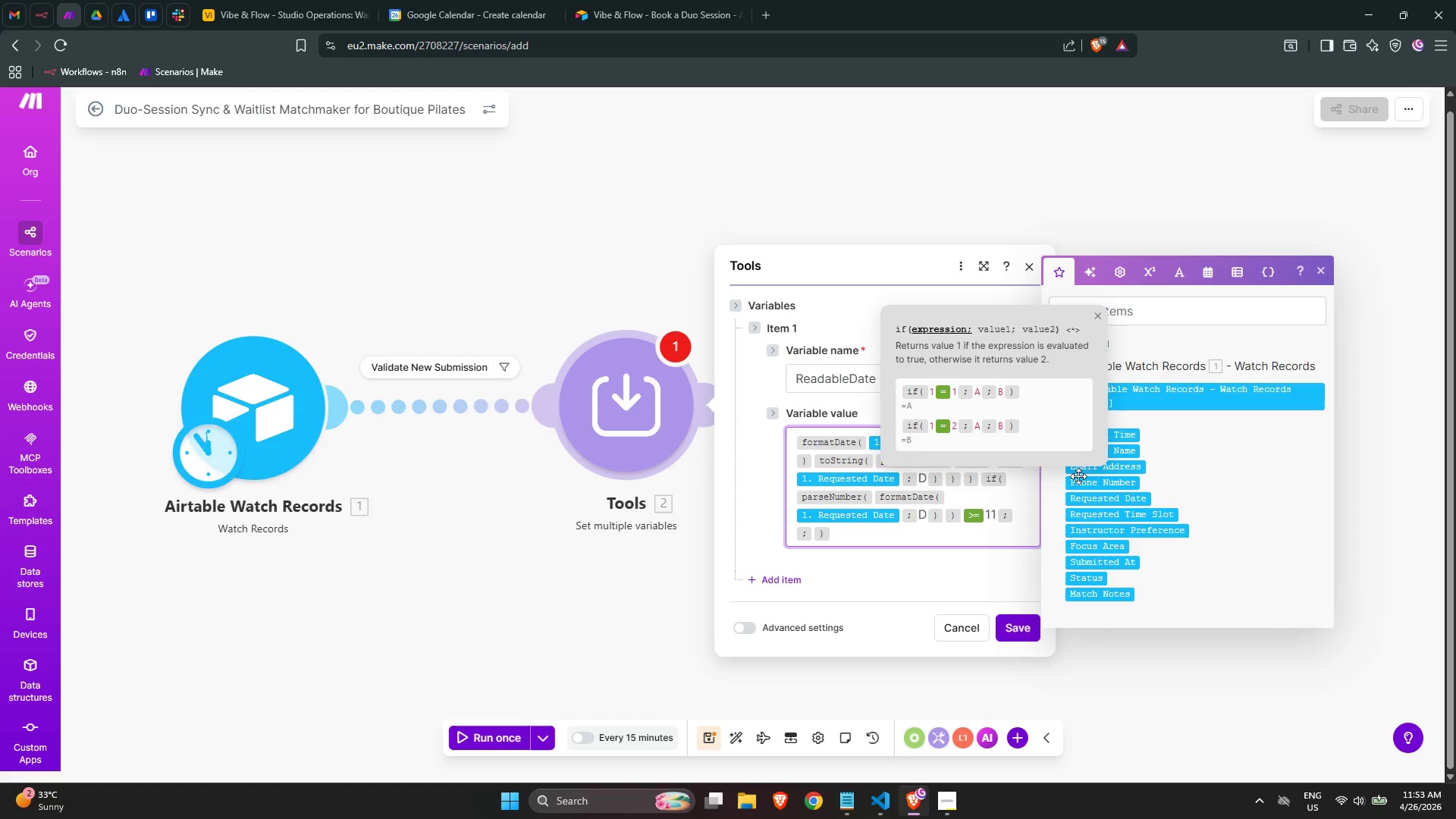 
key(Shift+Slash)
 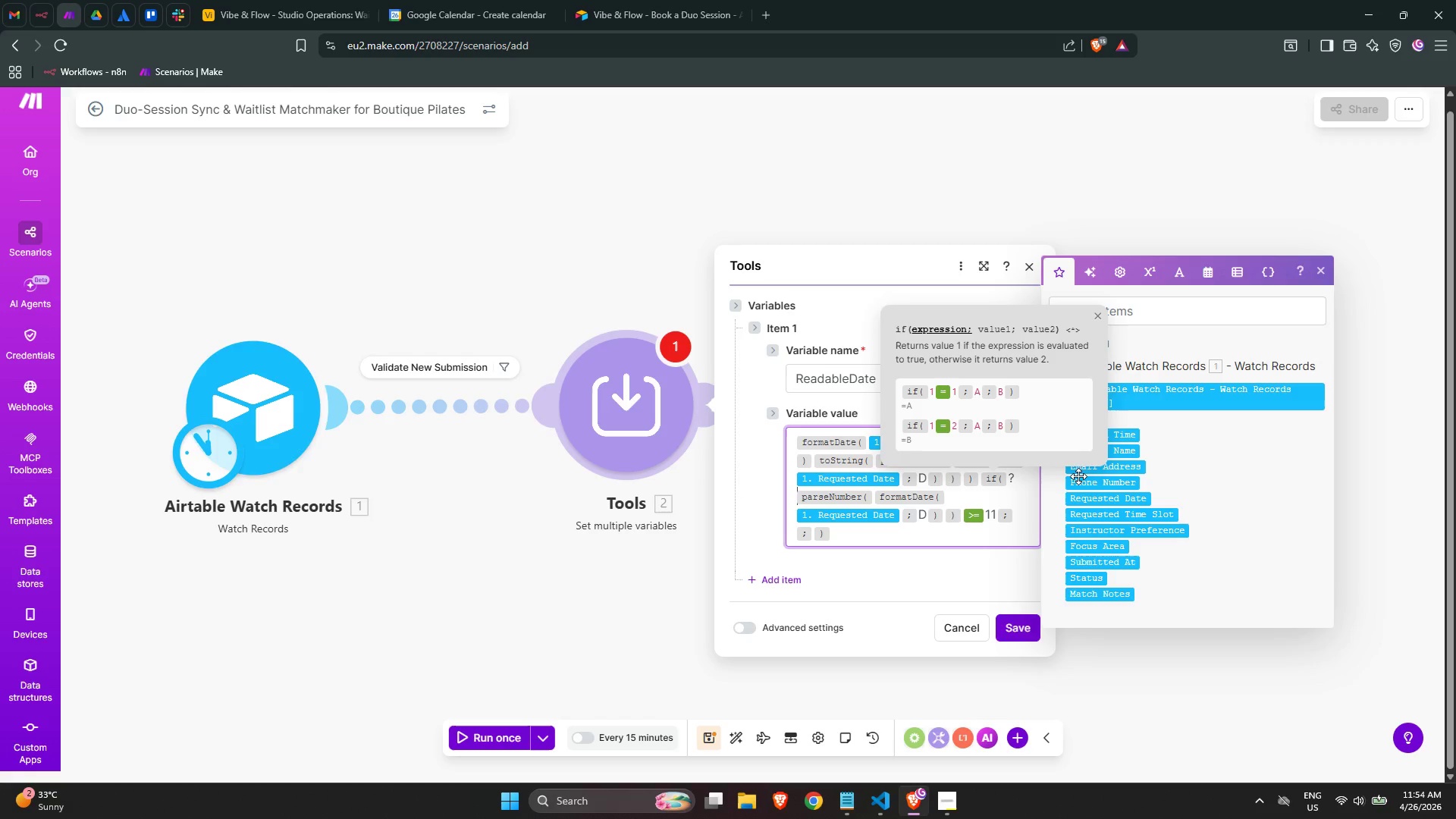 
key(Backspace)
 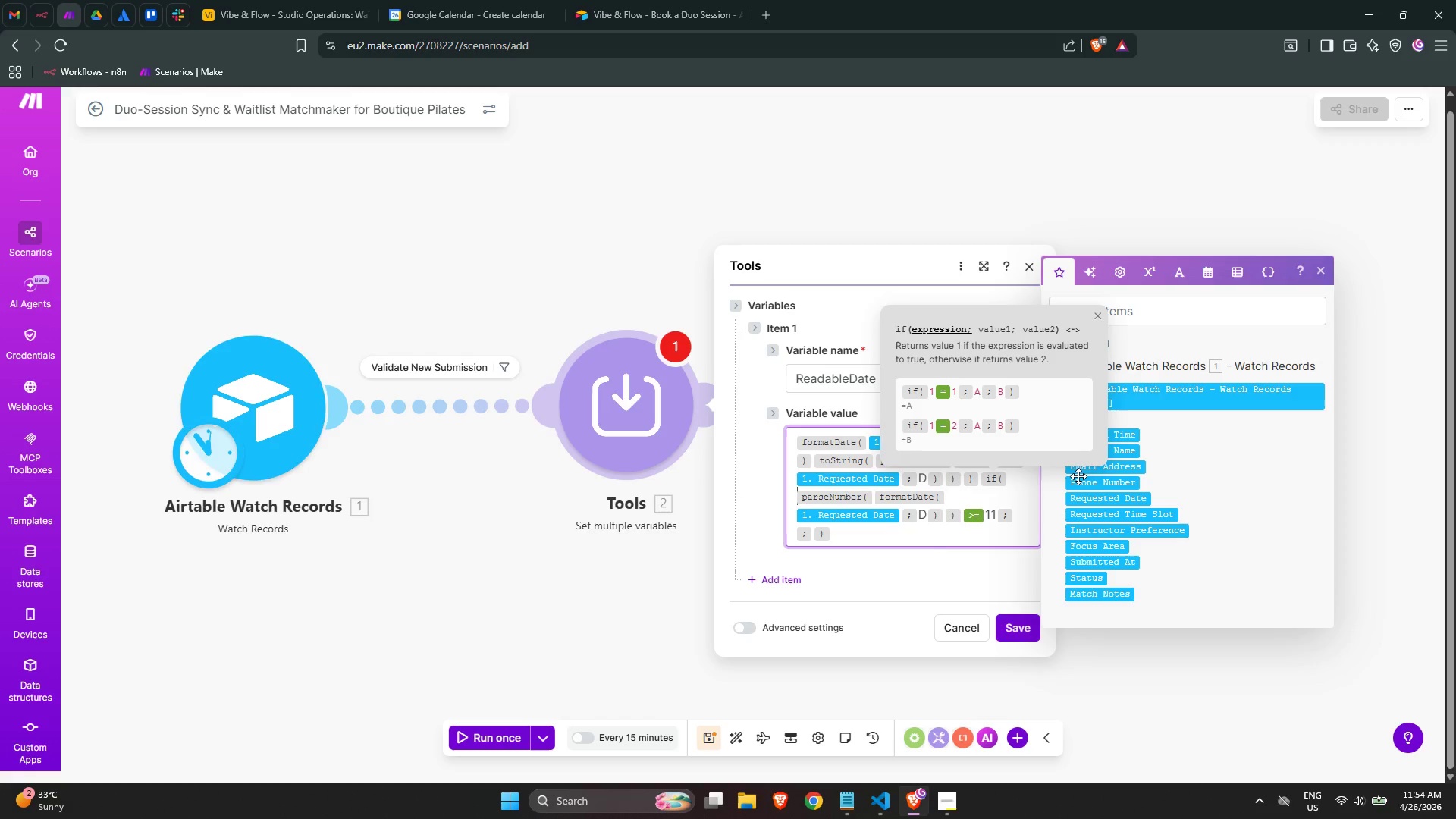 
key(Slash)
 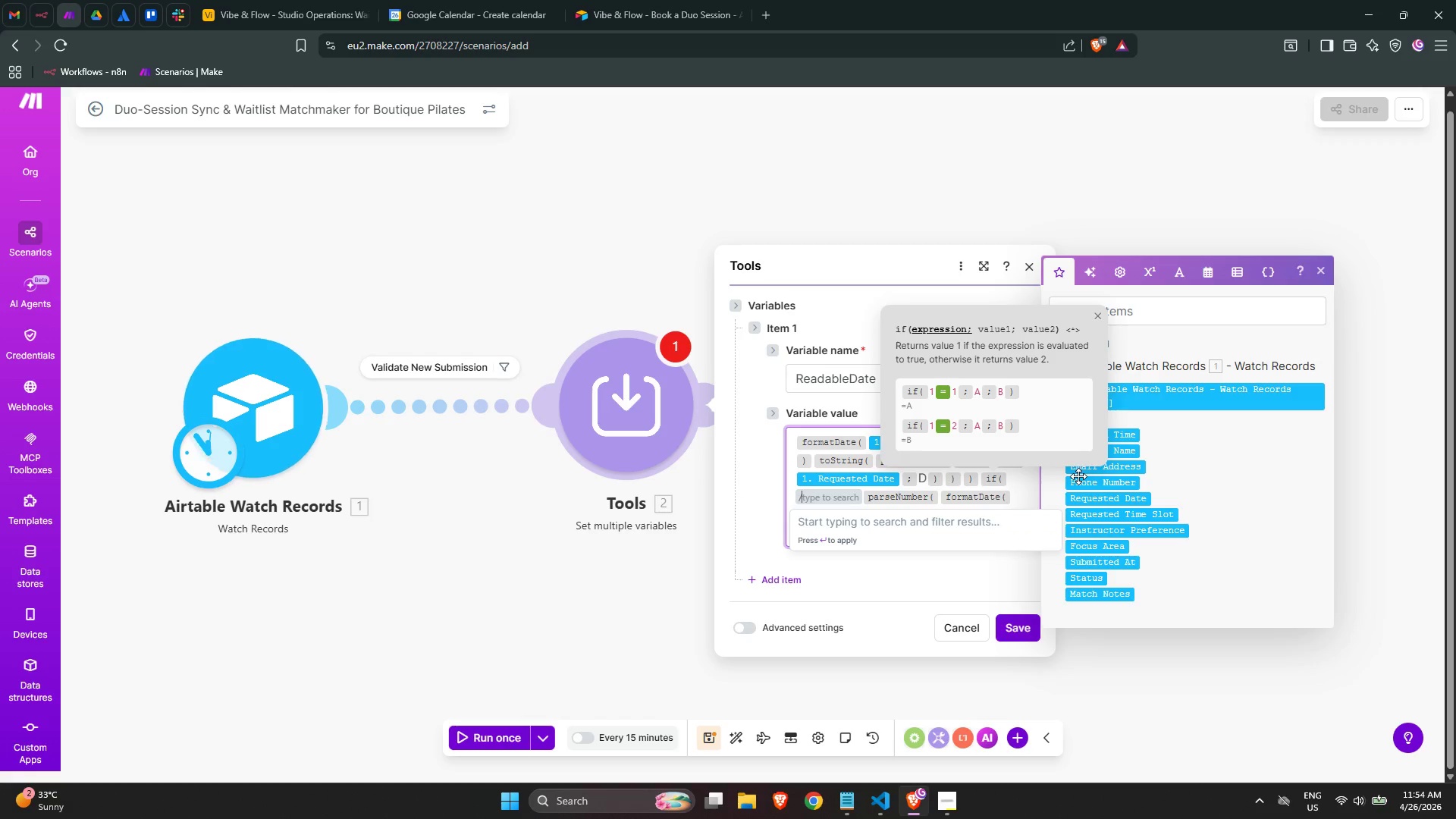 
key(Shift+9)
 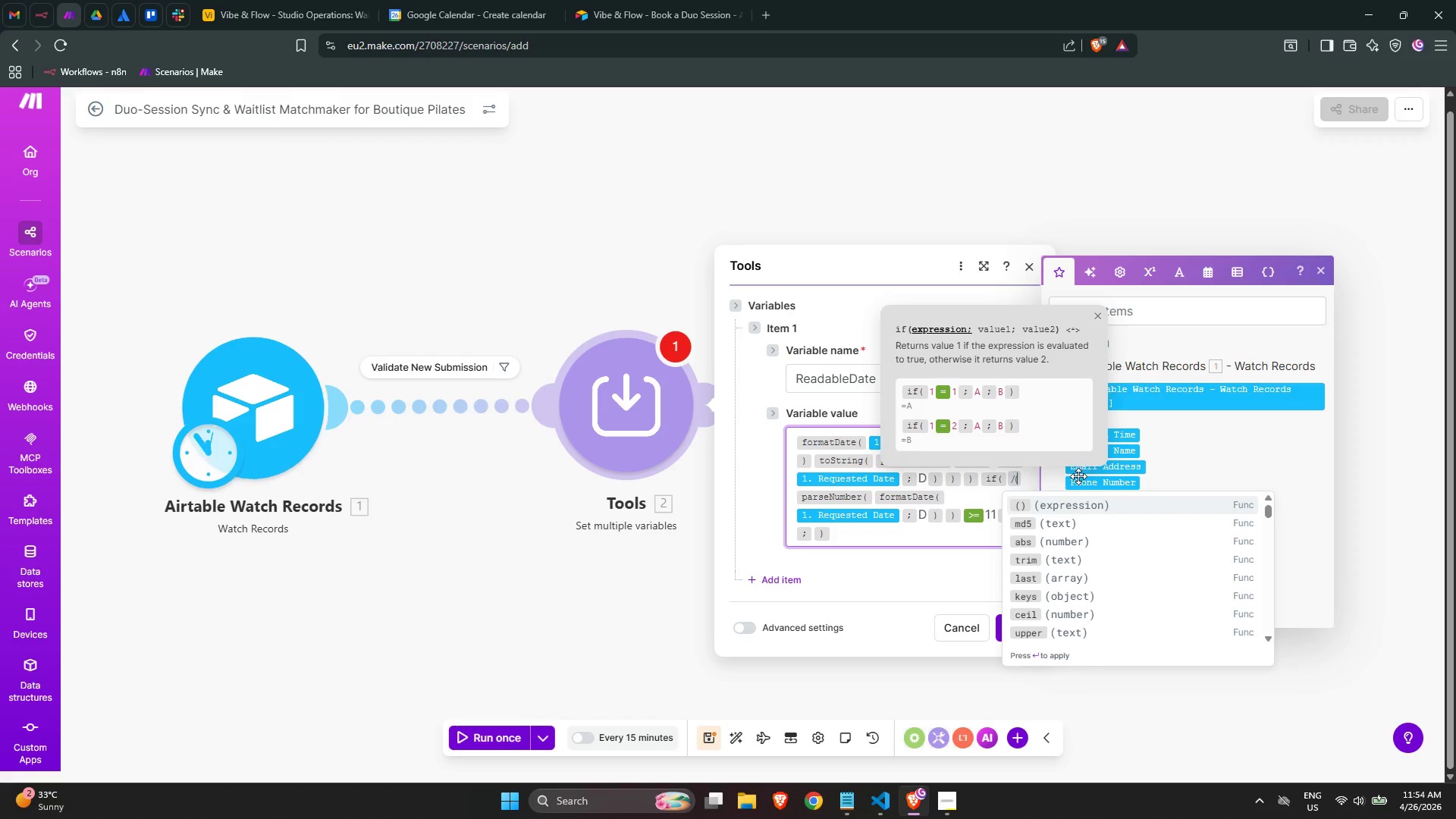 
key(Shift+ShiftLeft)
 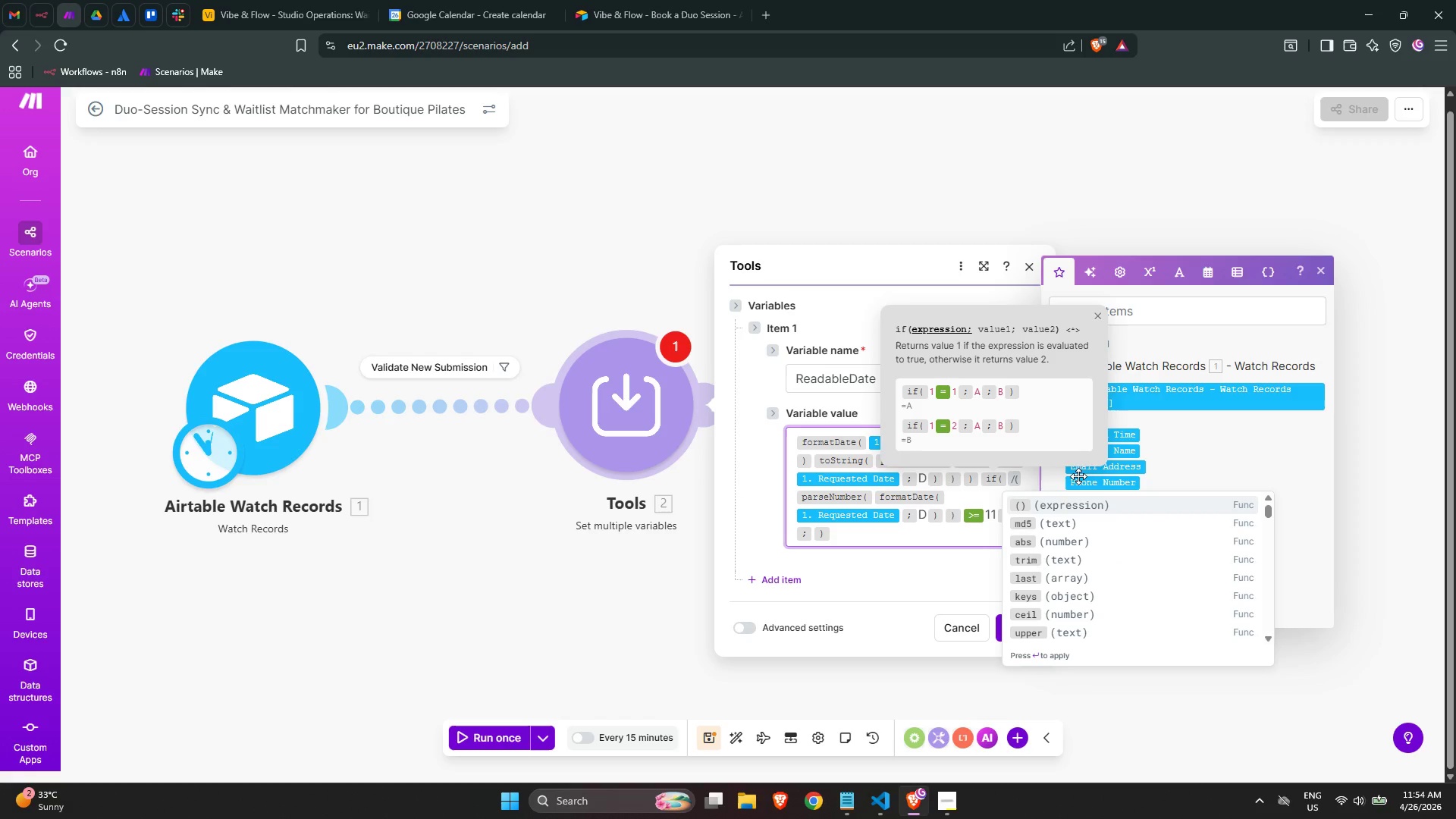 
key(Enter)
 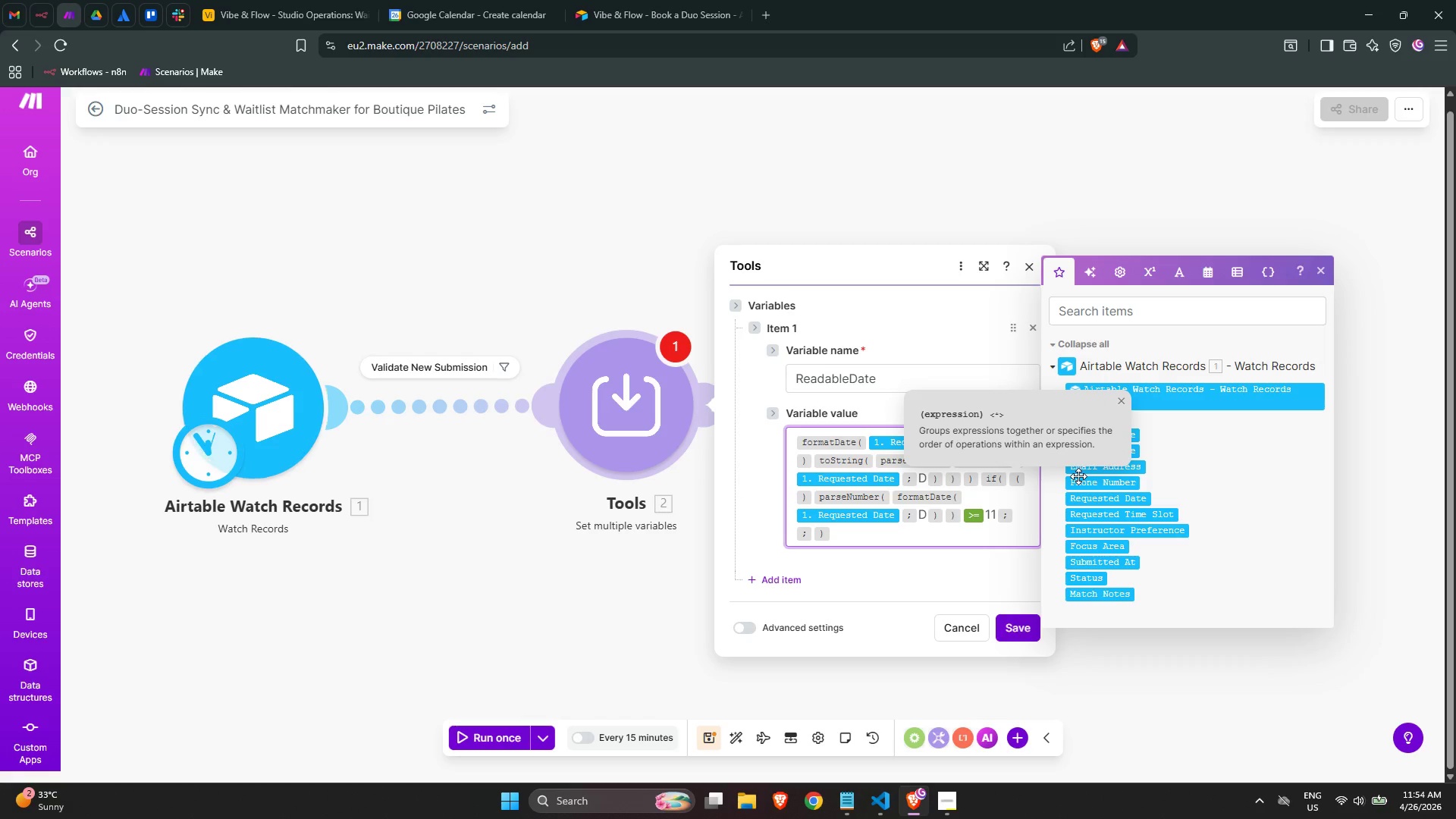 
key(ArrowRight)
 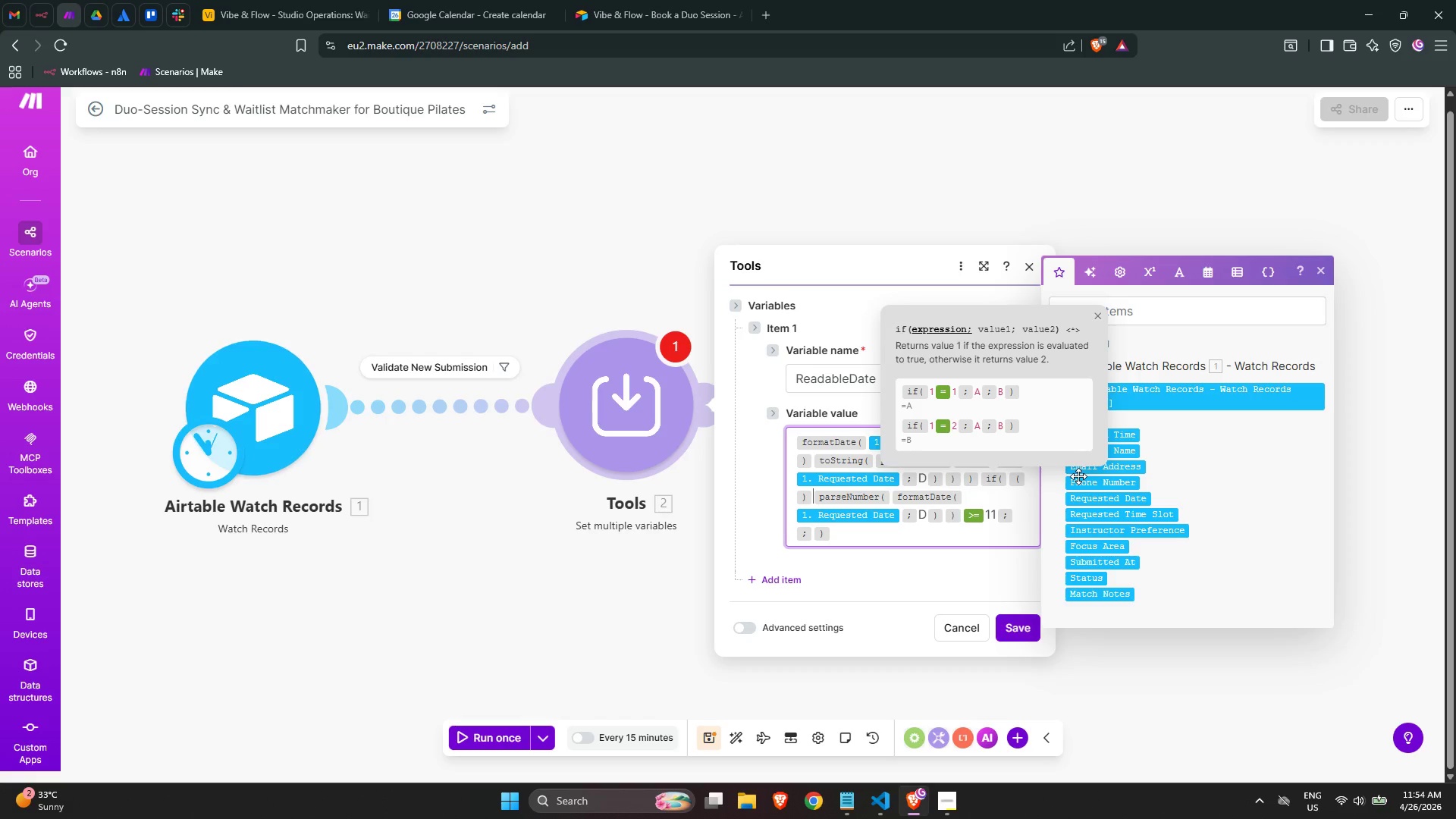 
key(Backspace)
 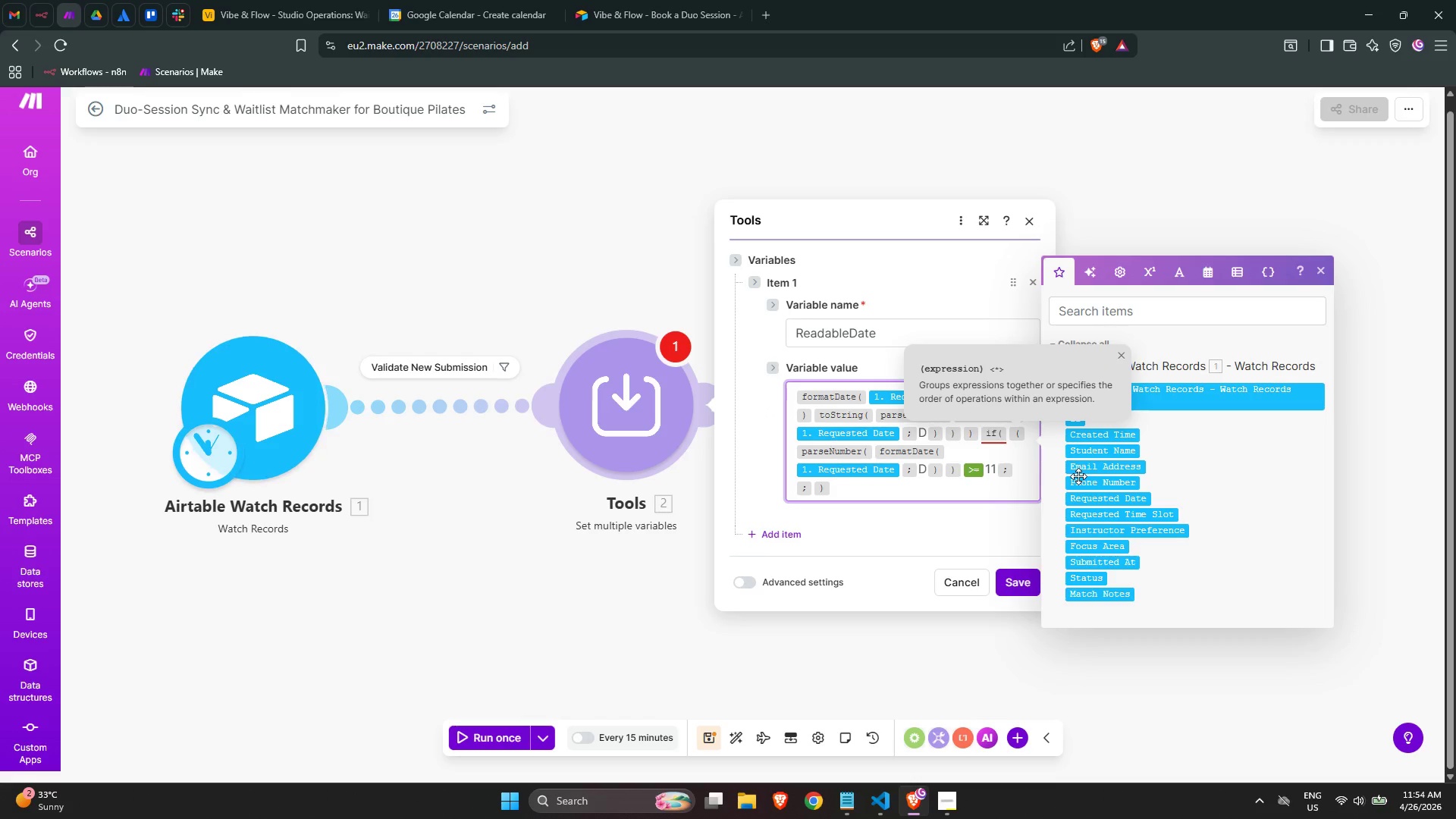 
key(ArrowDown)
 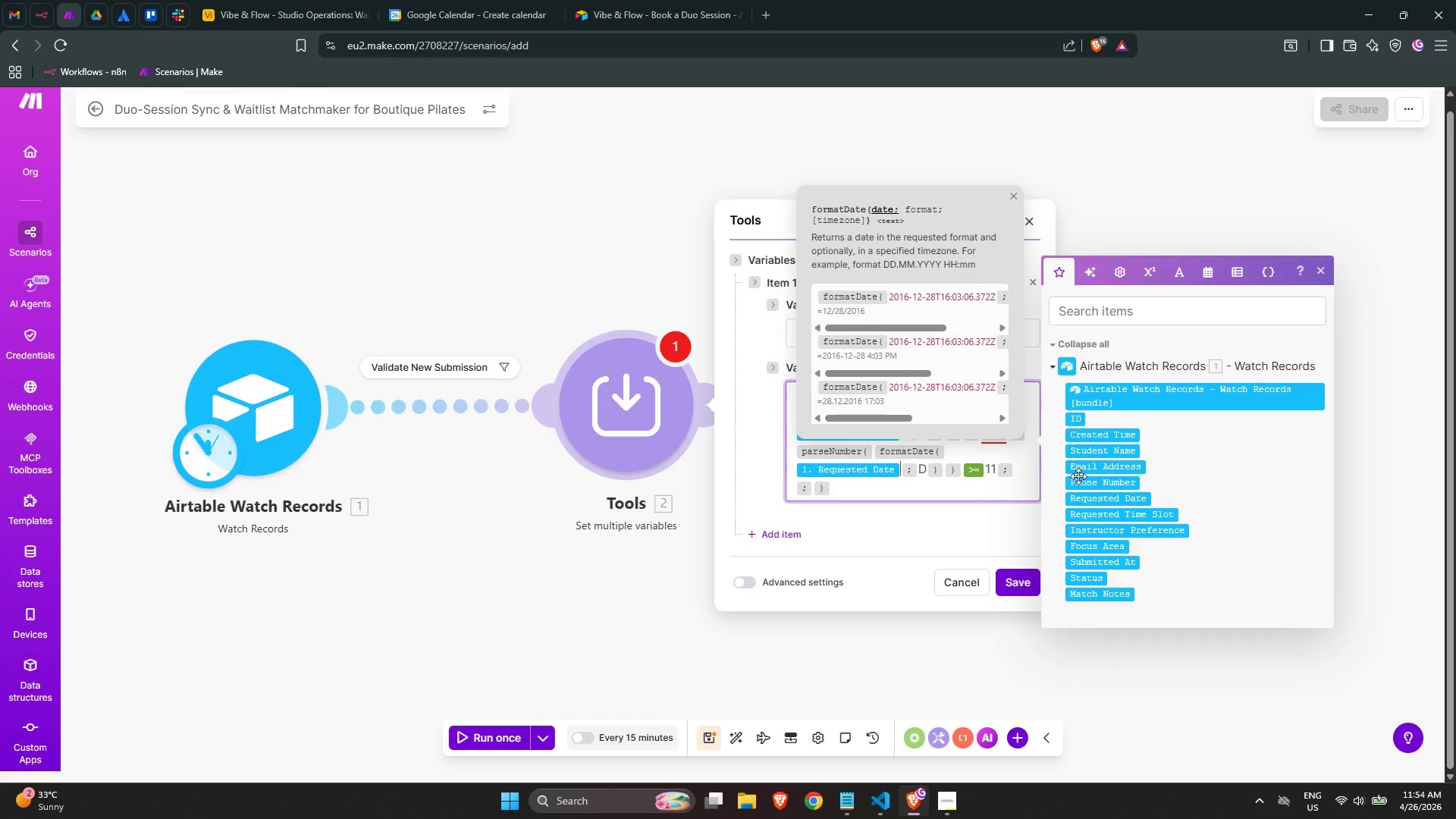 
key(ArrowUp)
 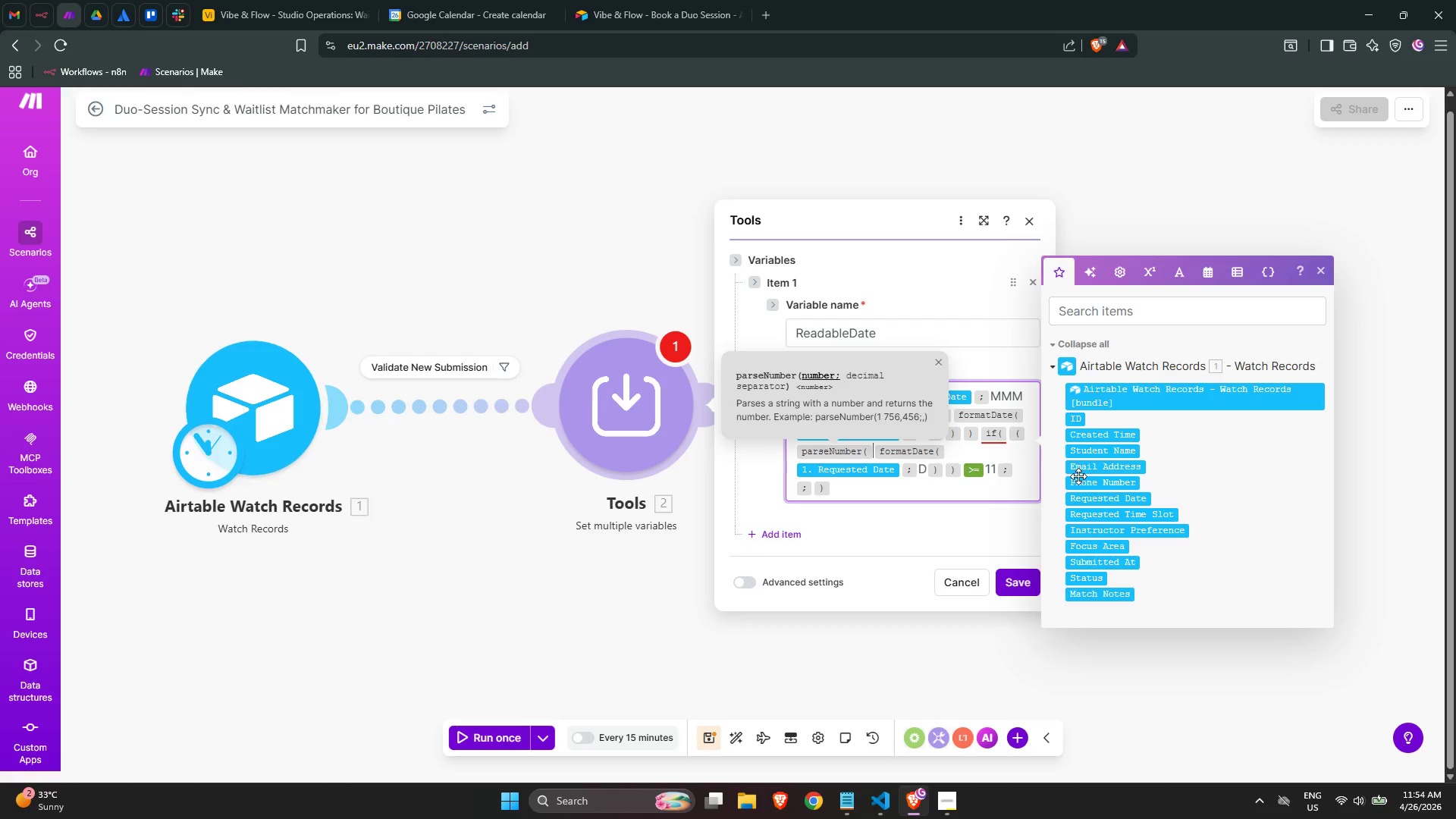 
key(ArrowDown)
 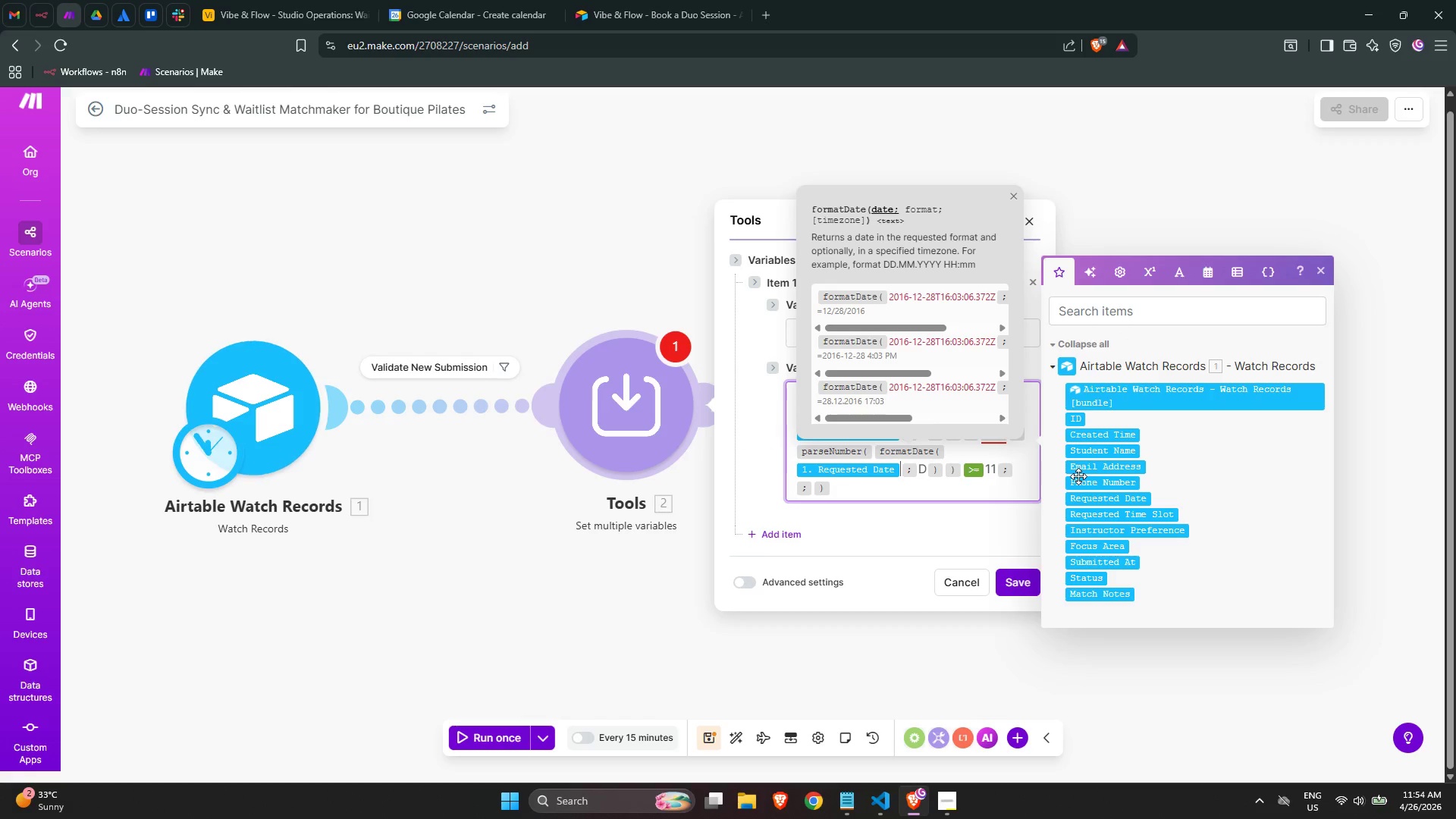 
key(ArrowLeft)
 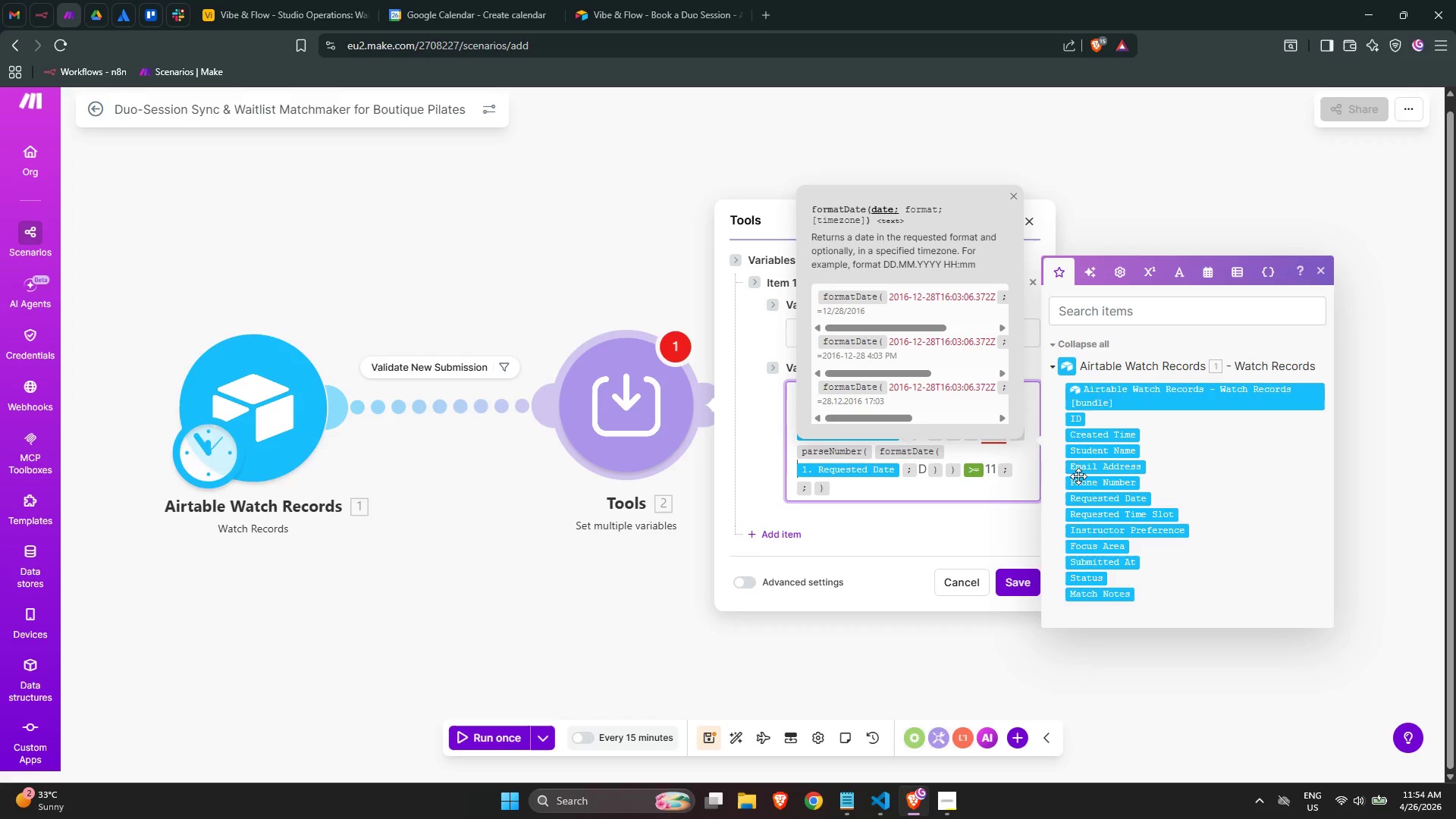 
hold_key(key=ArrowRight, duration=0.88)
 